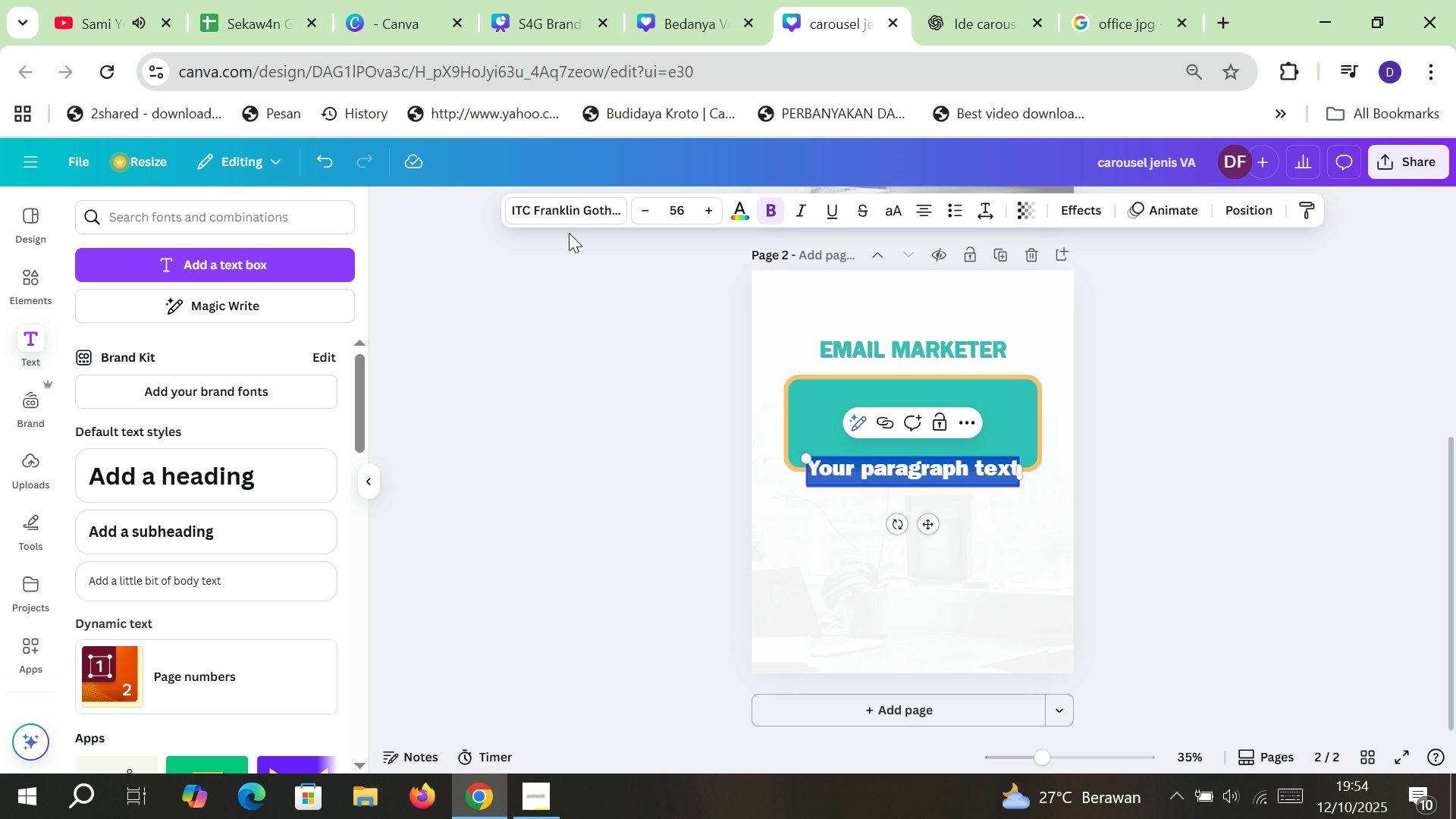 
left_click([549, 206])
 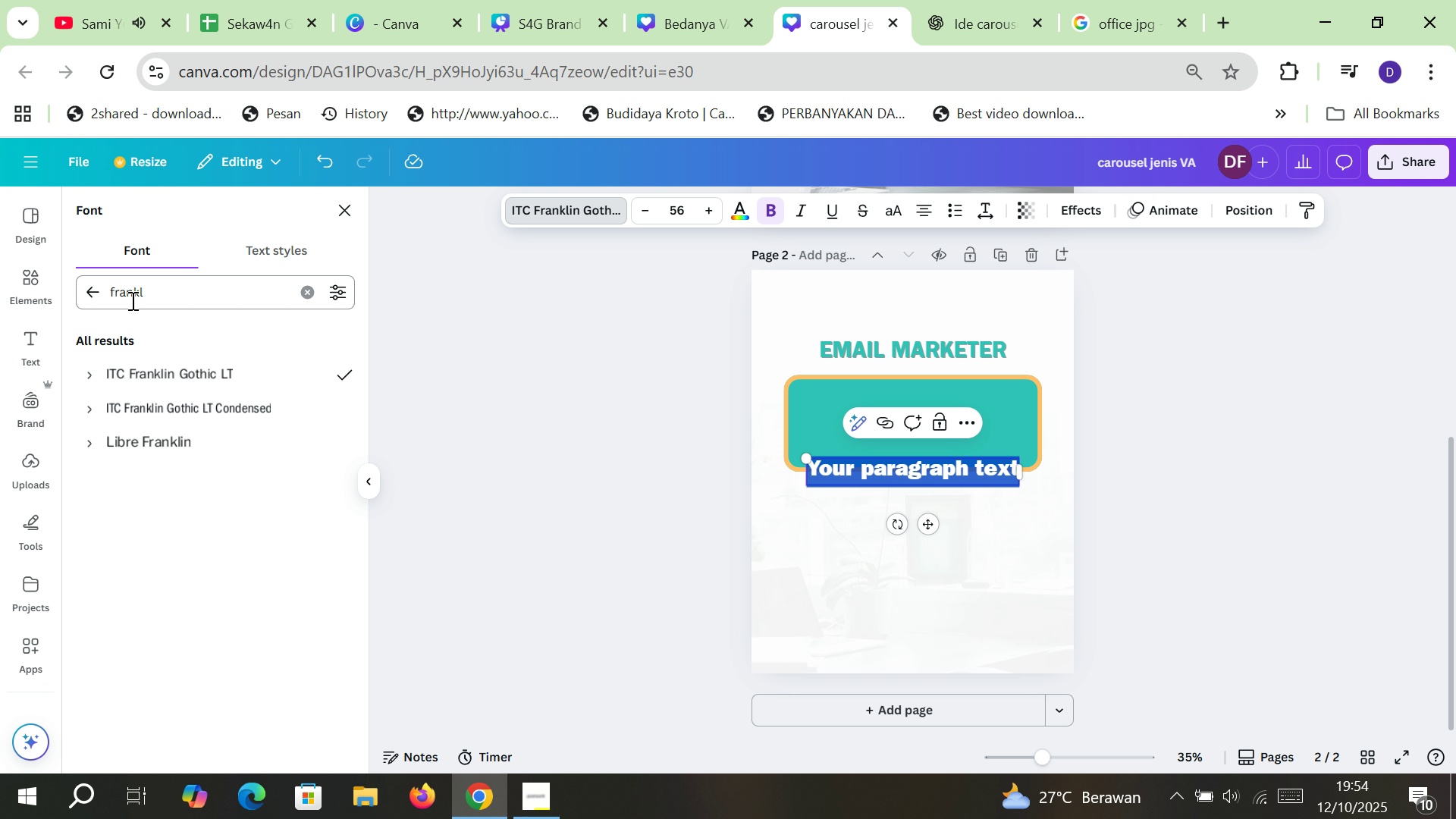 
left_click([130, 298])
 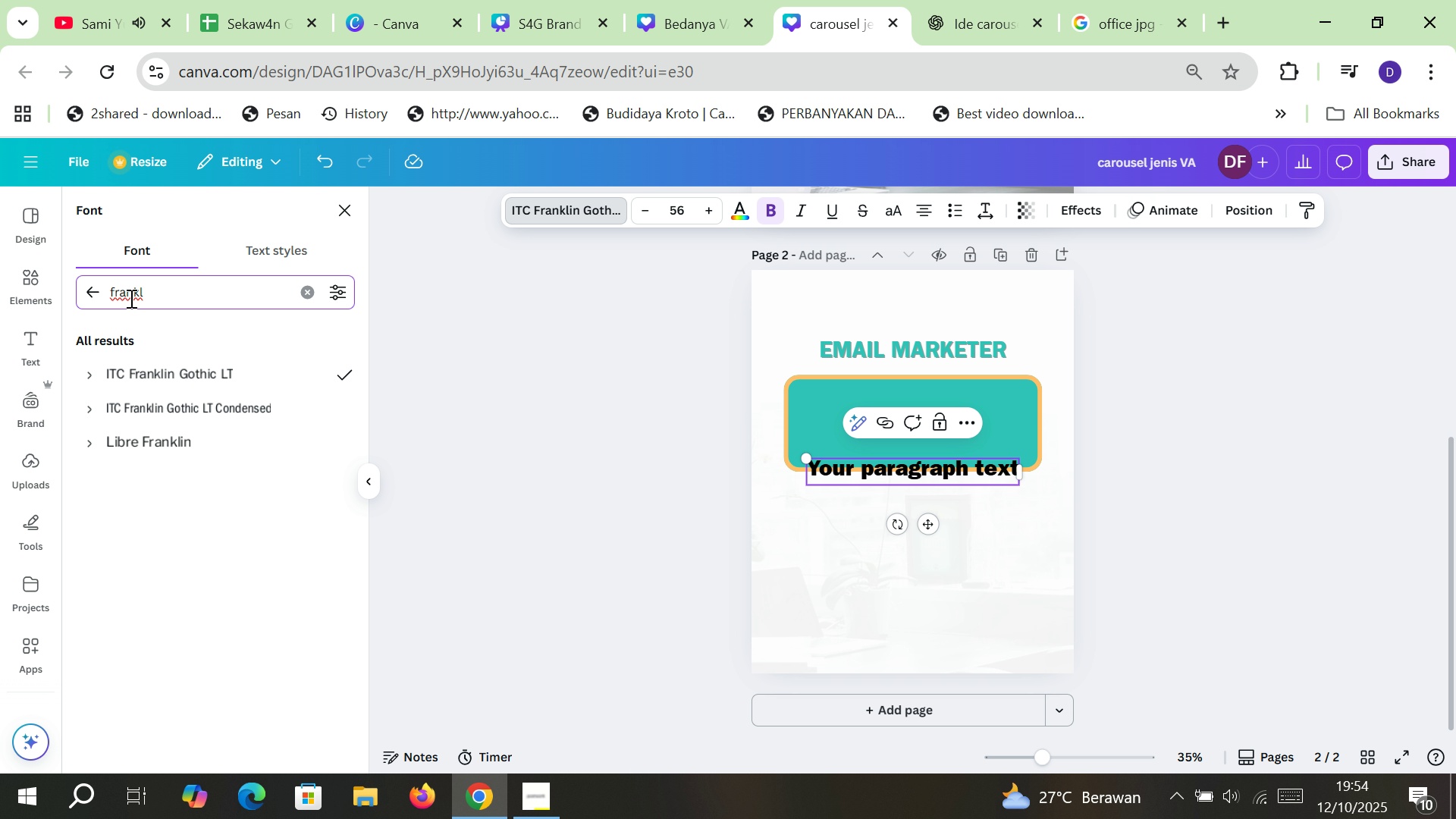 
double_click([130, 298])
 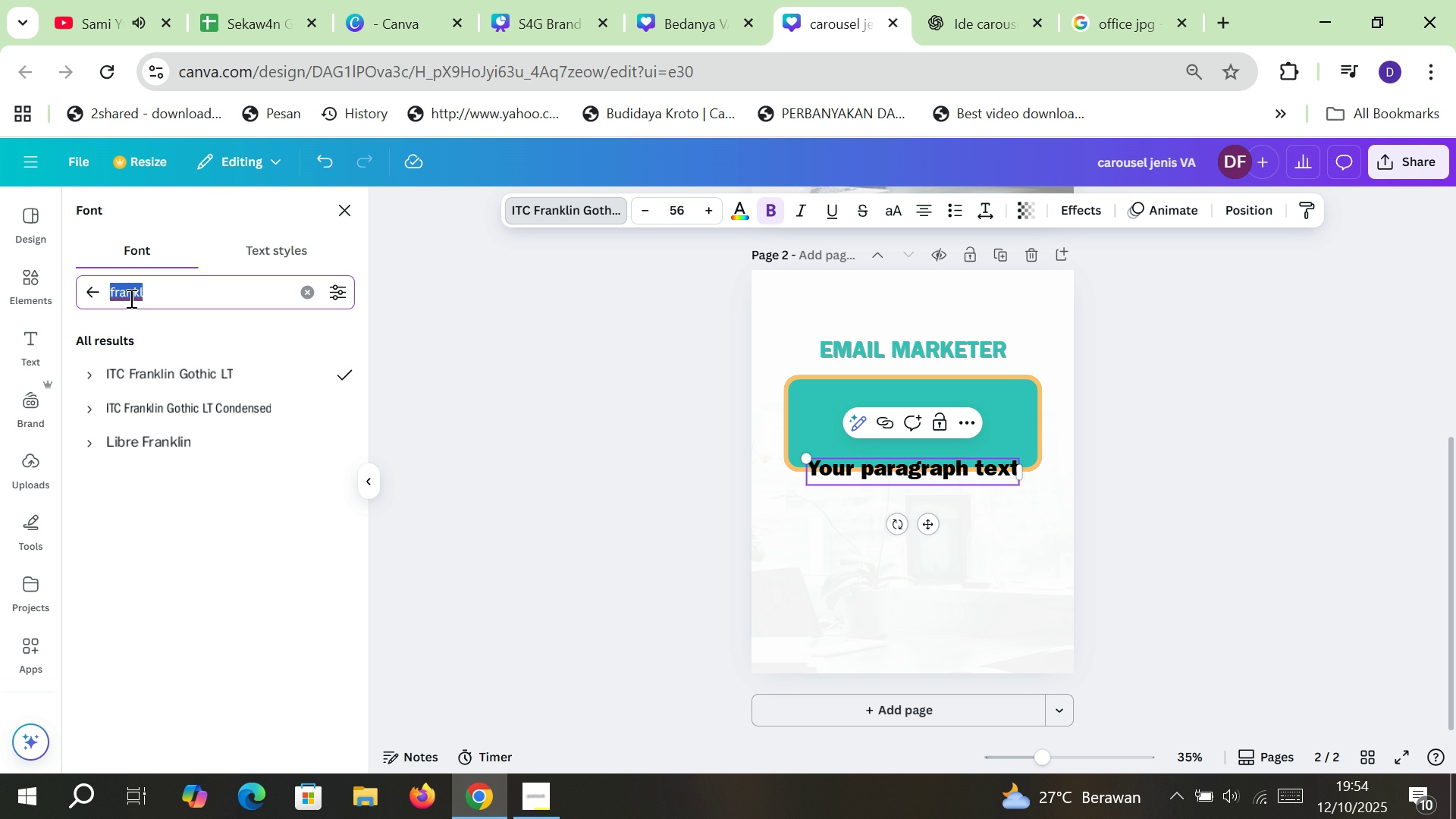 
type(MONS)
key(Backspace)
key(Backspace)
key(Backspace)
key(Backspace)
type(montserr)
 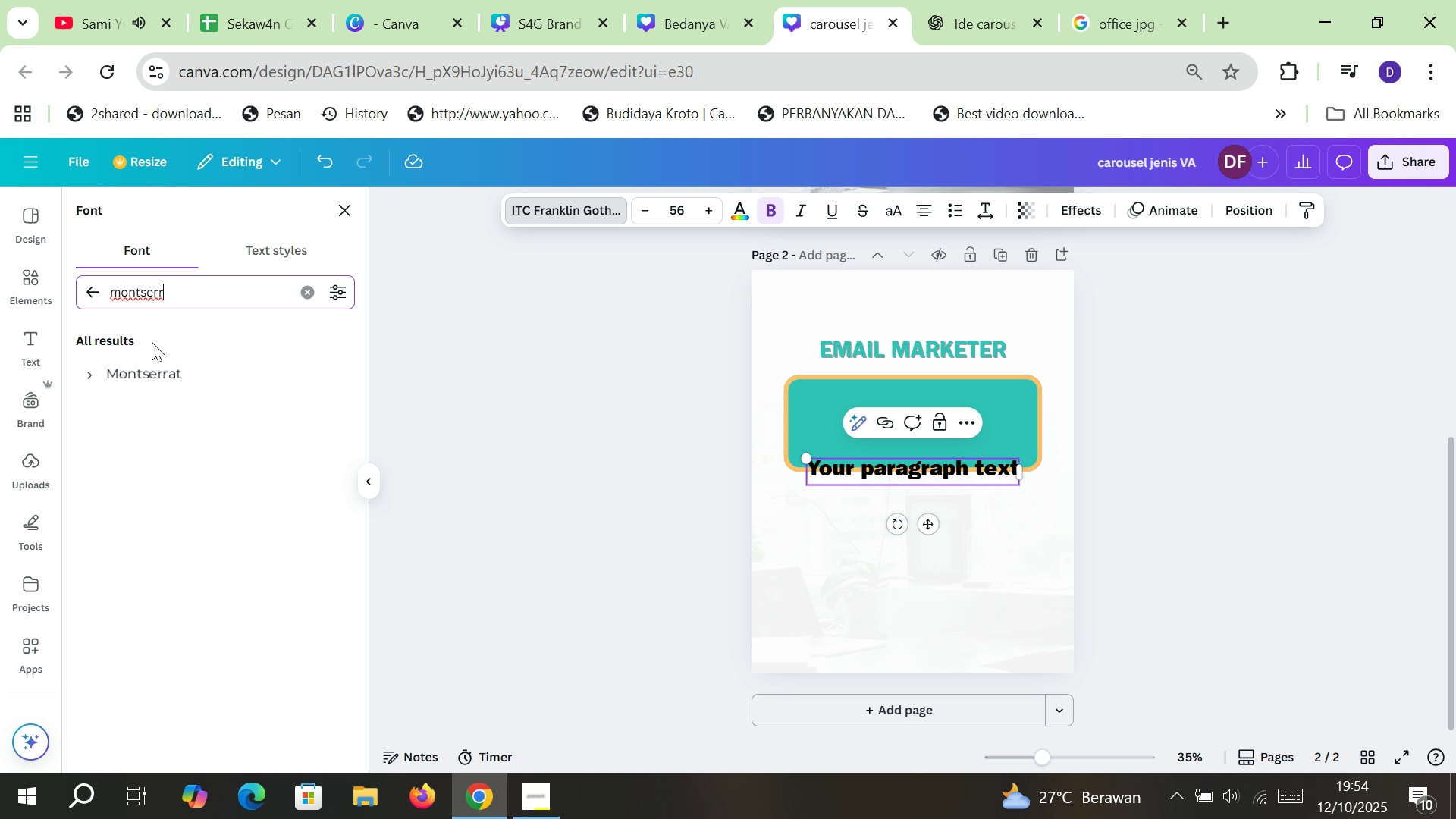 
left_click([158, 375])
 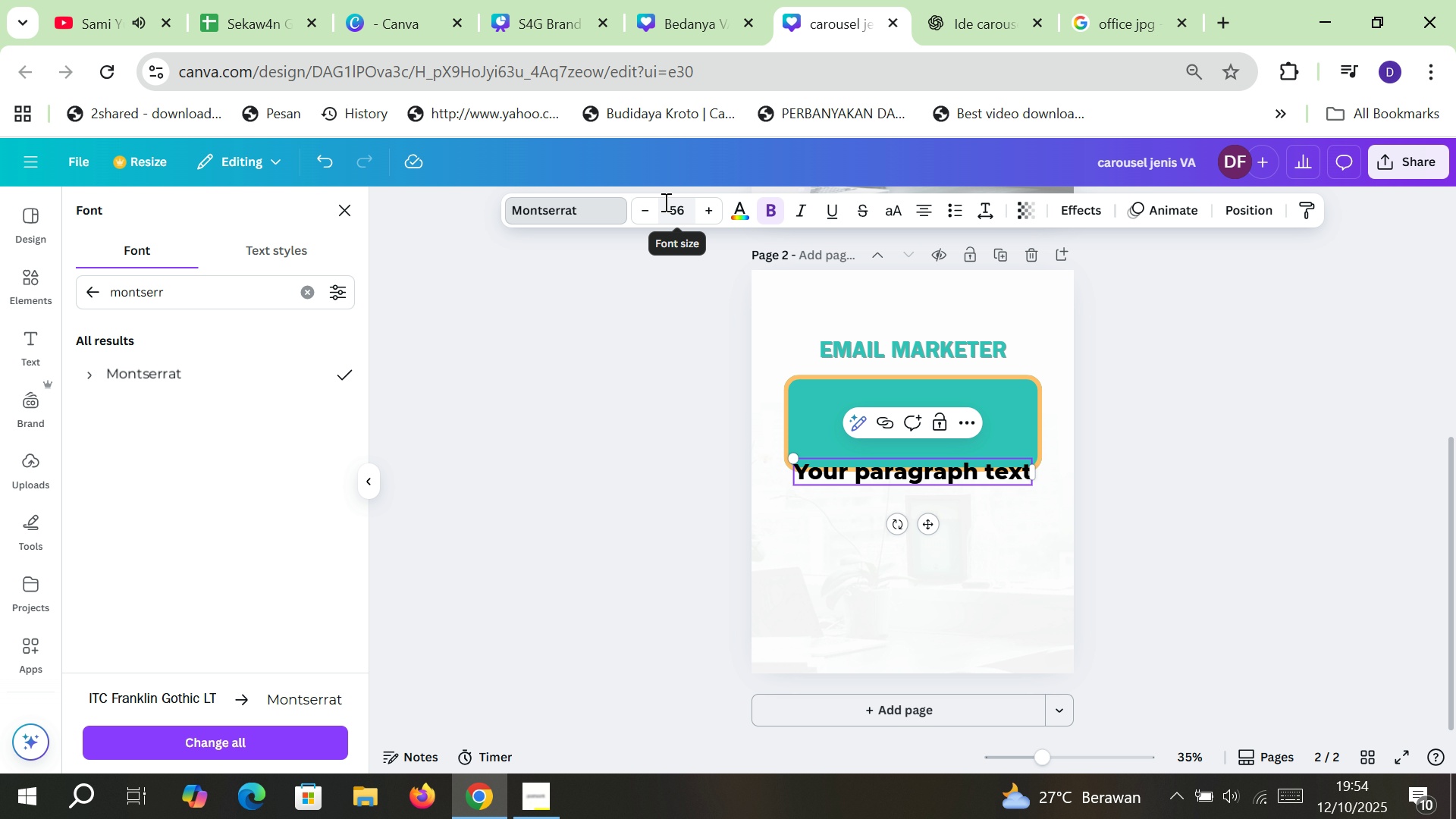 
left_click([667, 205])
 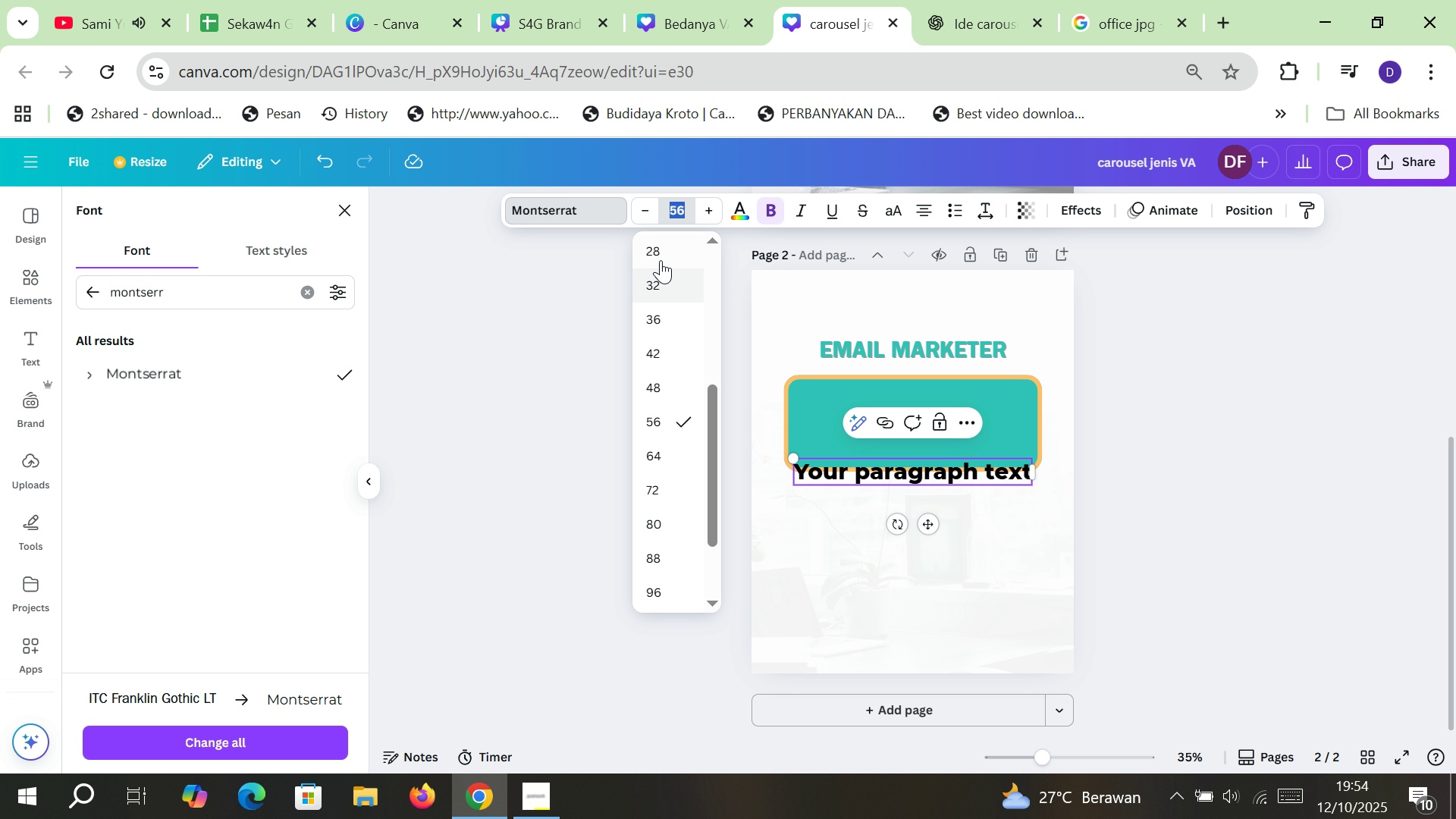 
left_click([661, 259])
 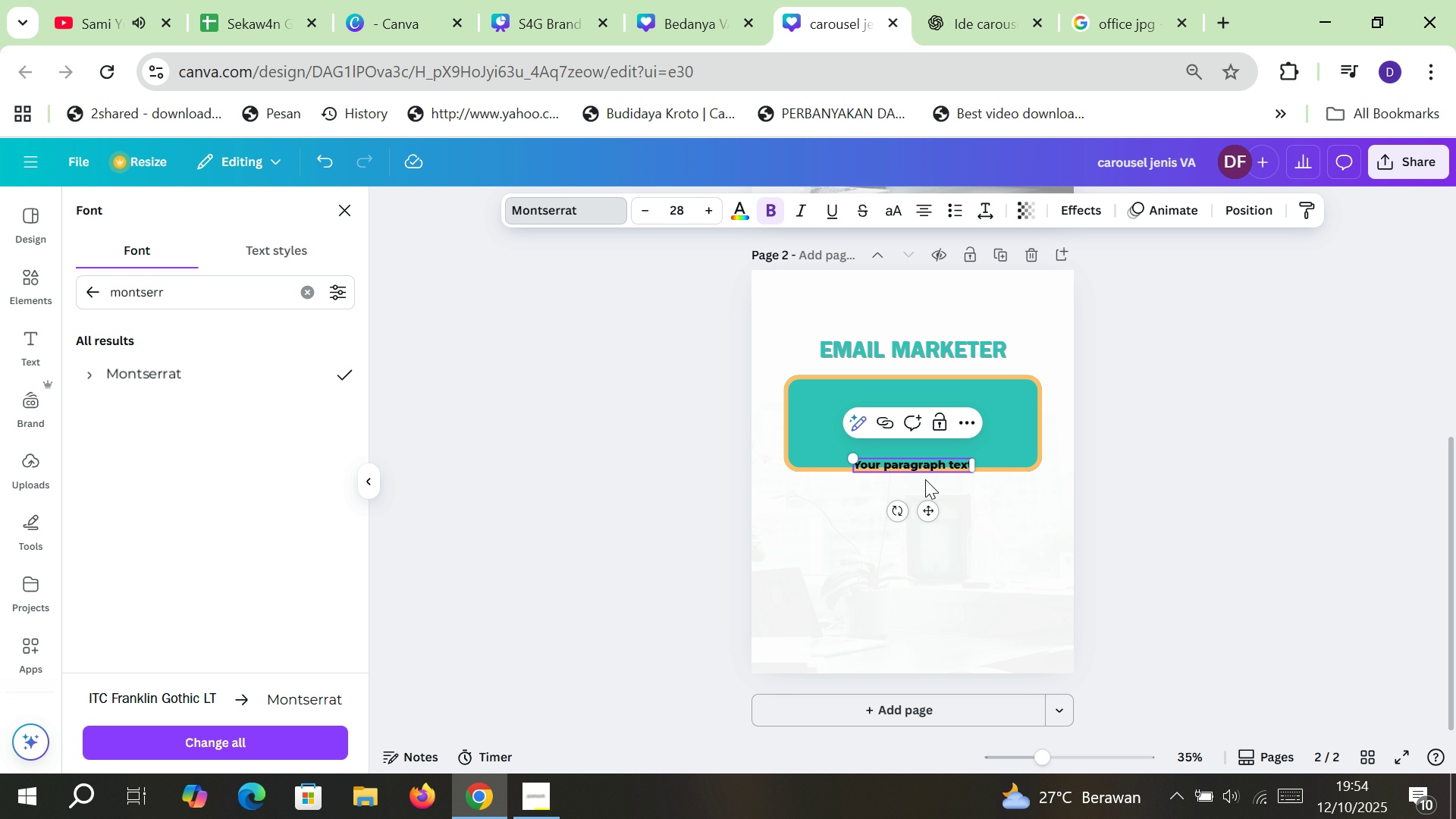 
left_click_drag(start_coordinate=[930, 508], to_coordinate=[876, 444])
 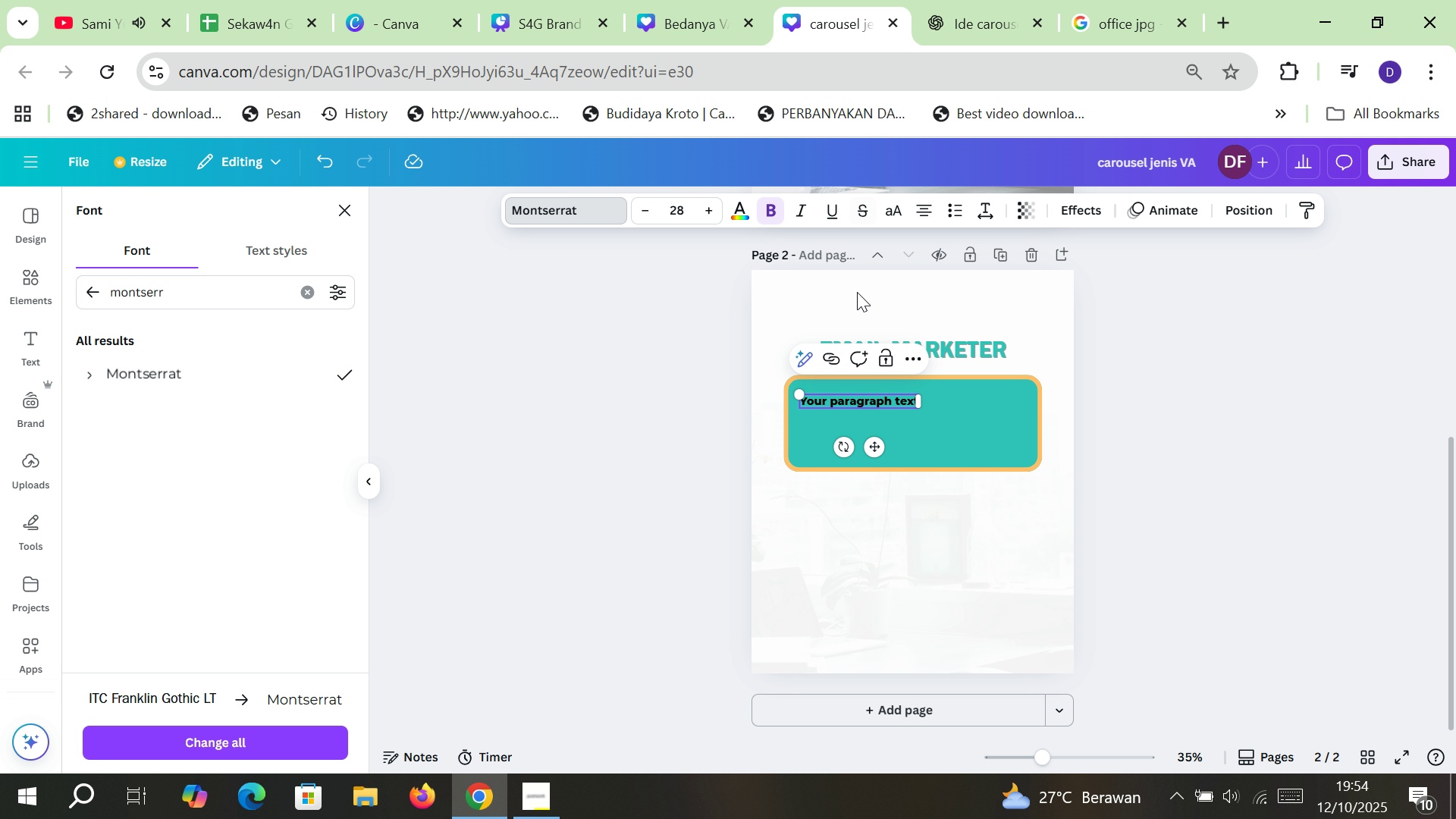 
double_click([843, 398])
 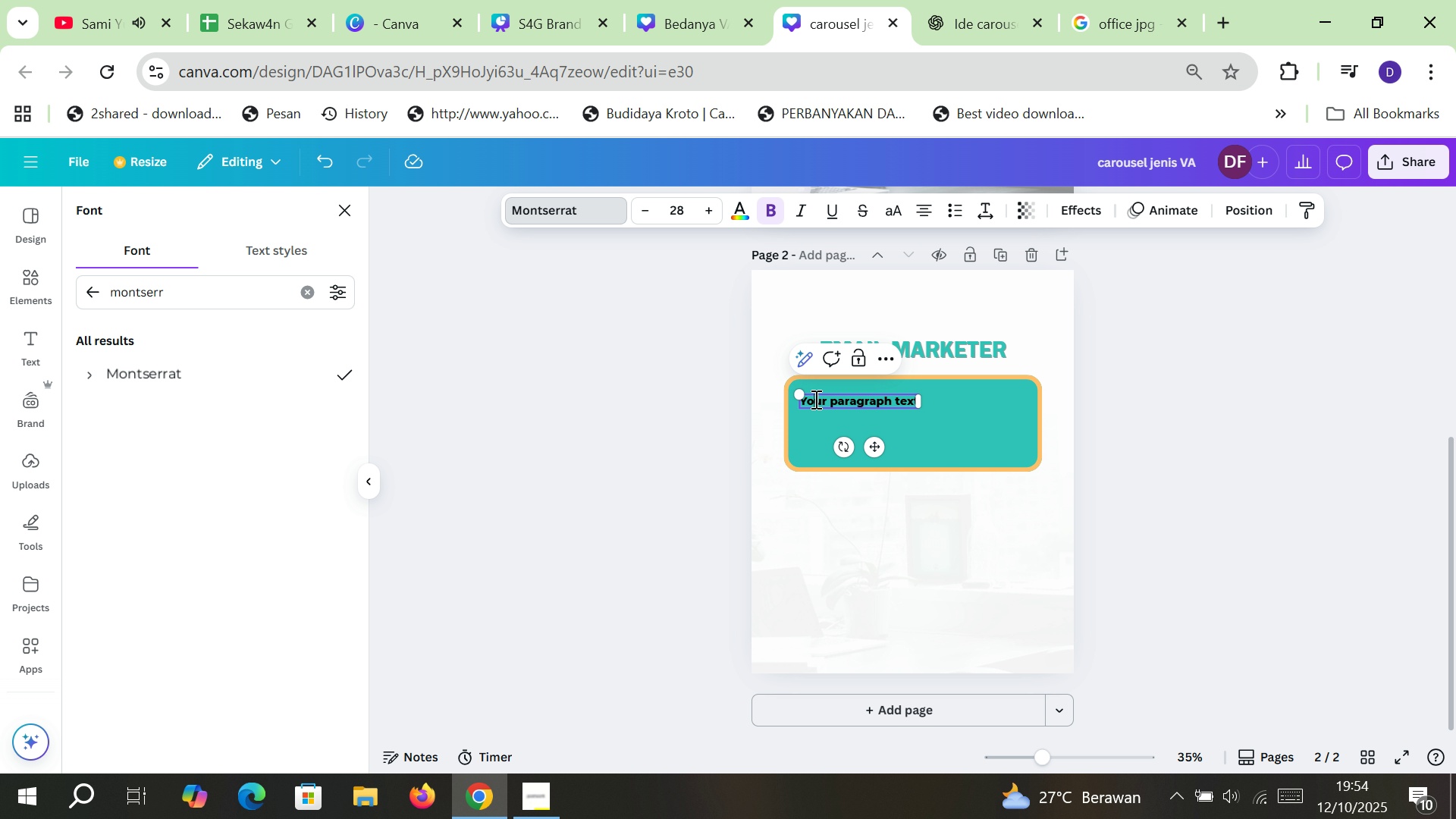 
double_click([814, 399])
 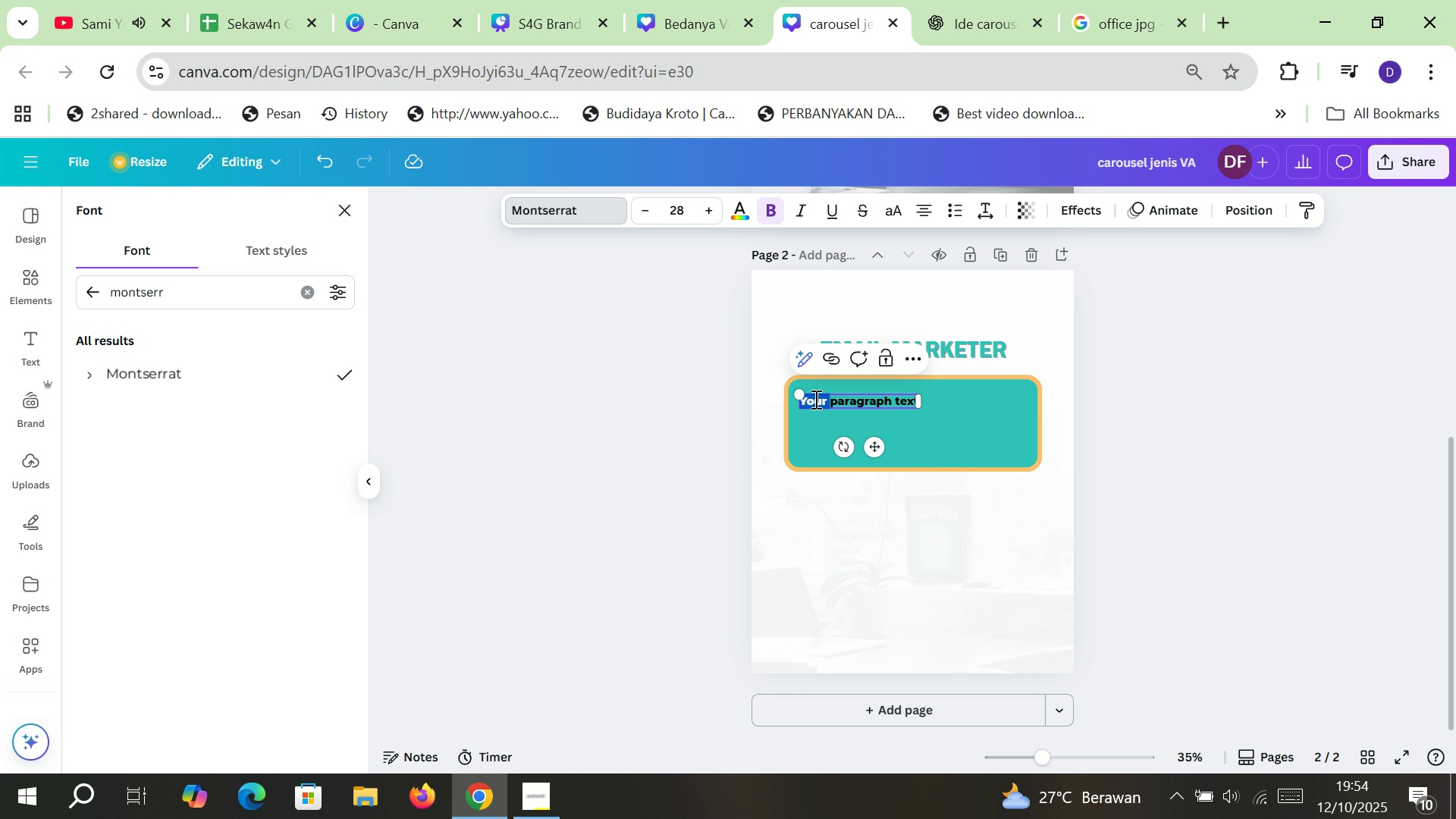 
hold_key(key=Delete, duration=0.98)
 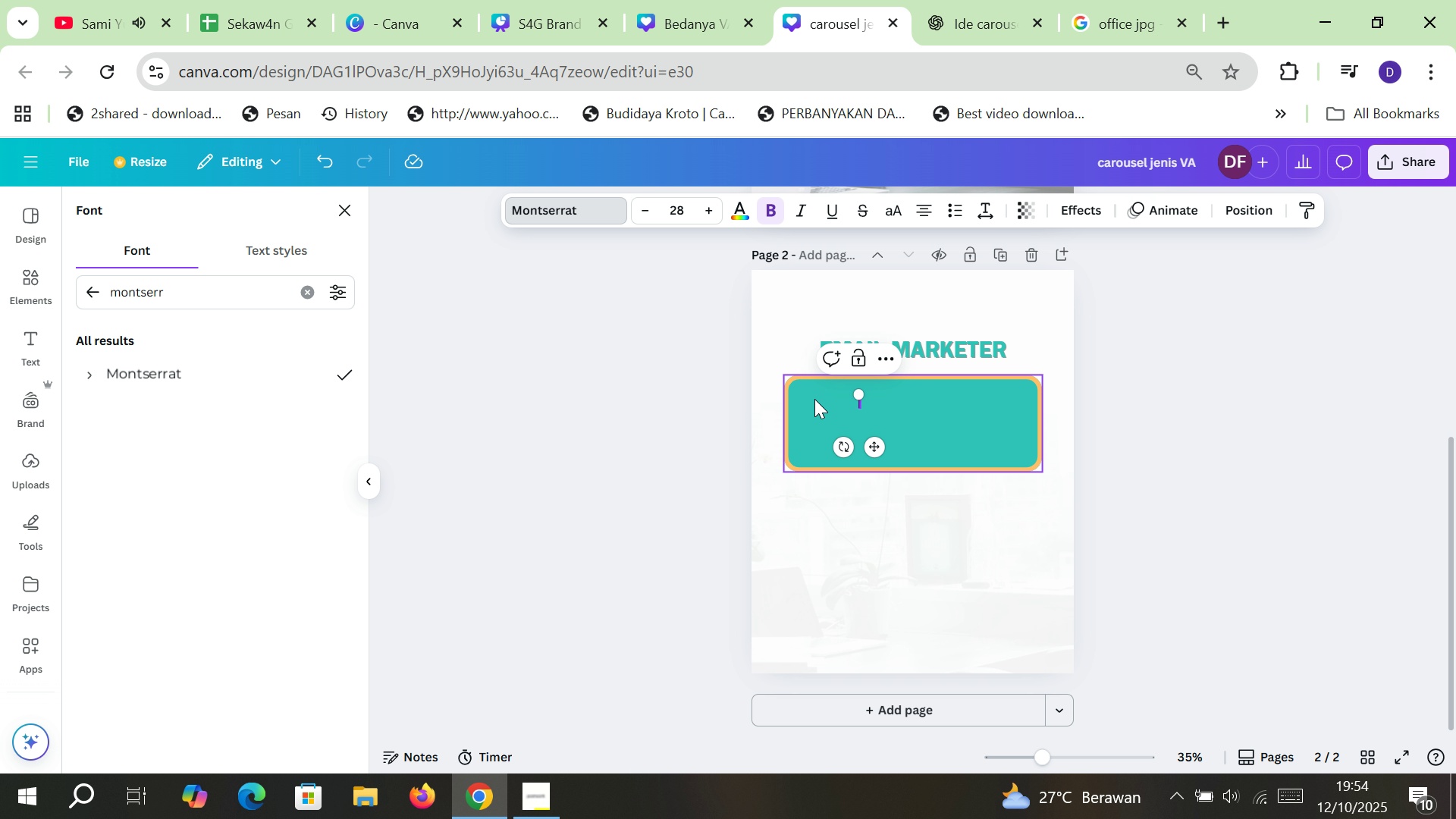 
key(Delete)
 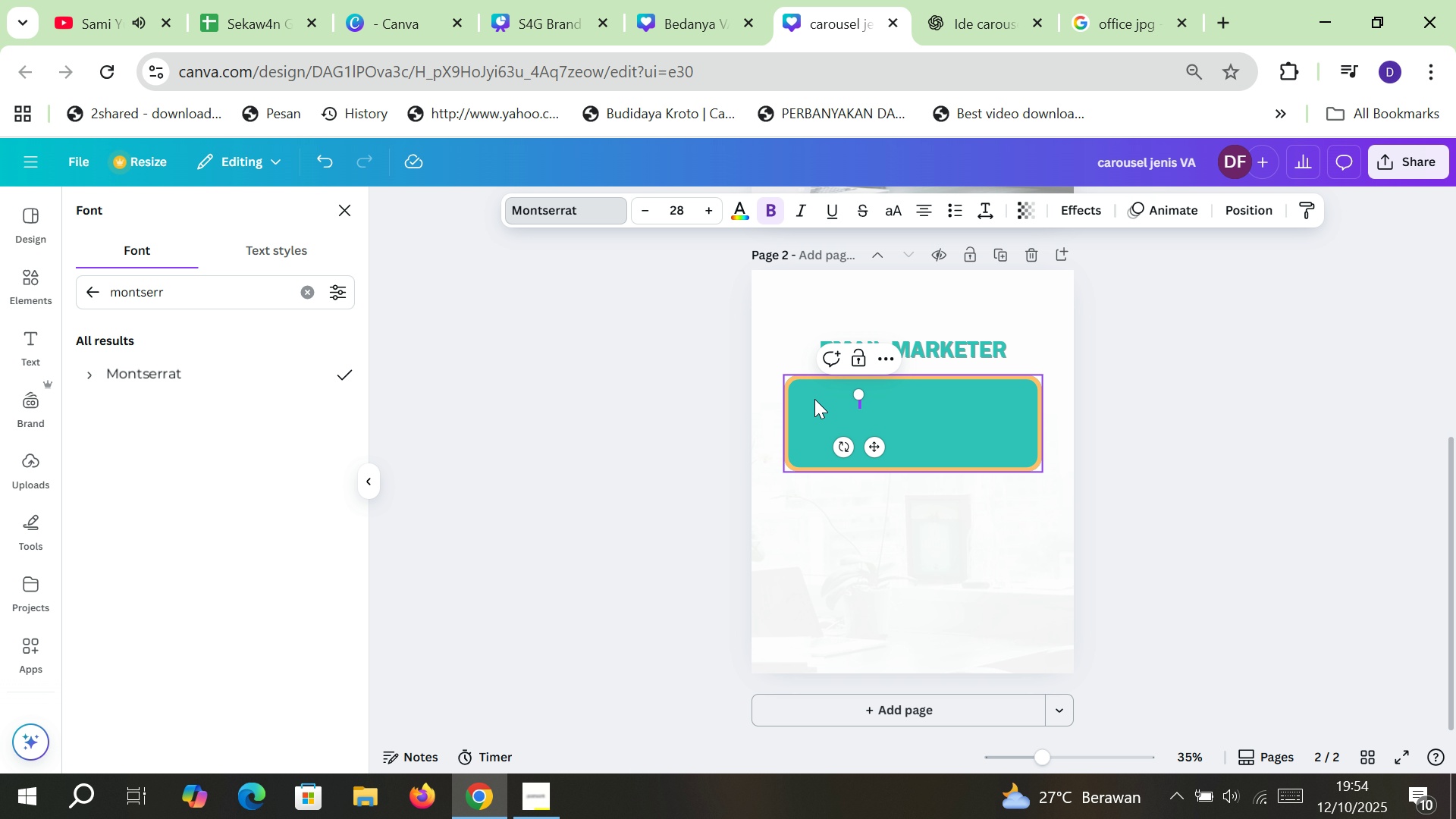 
wait(6.46)
 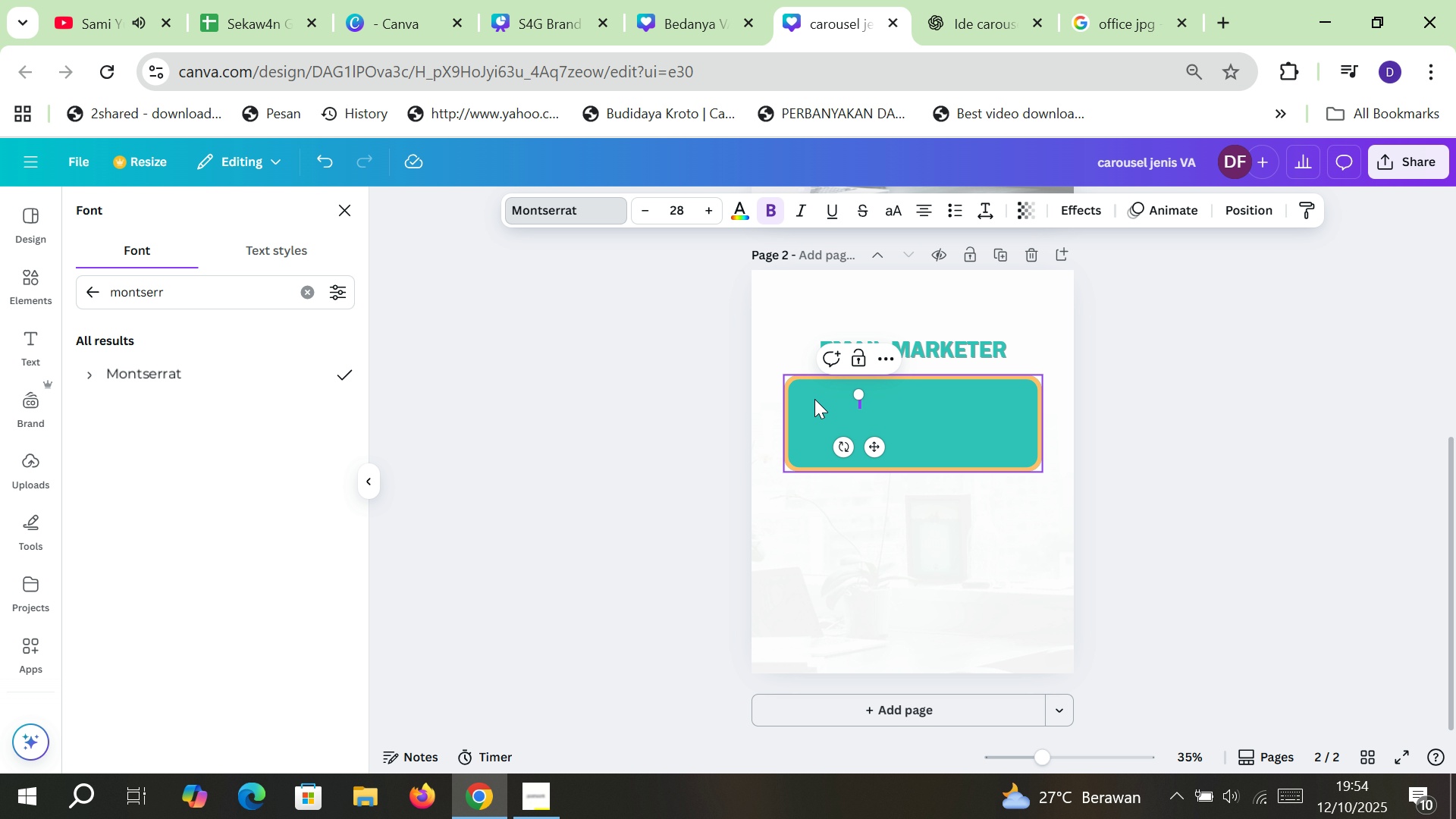 
type(biasa)
key(Backspace)
key(Backspace)
key(Backspace)
key(Backspace)
key(Backspace)
type(Perke)
key(Backspace)
key(Backspace)
key(Backspace)
type(ke)
key(Backspace)
type(erjaan mereka biasanya fokus pada marketing melalui email)
 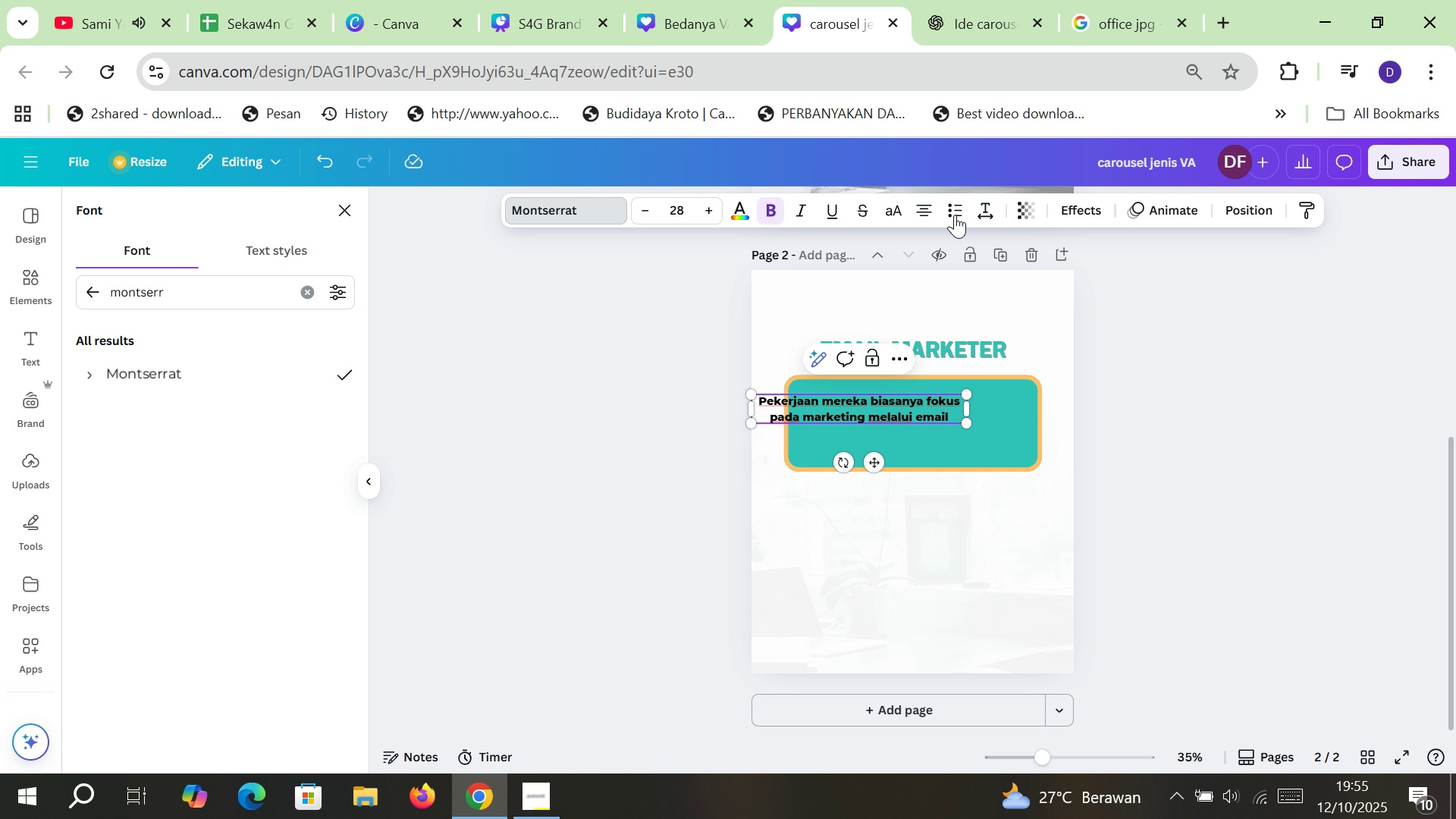 
left_click([934, 209])
 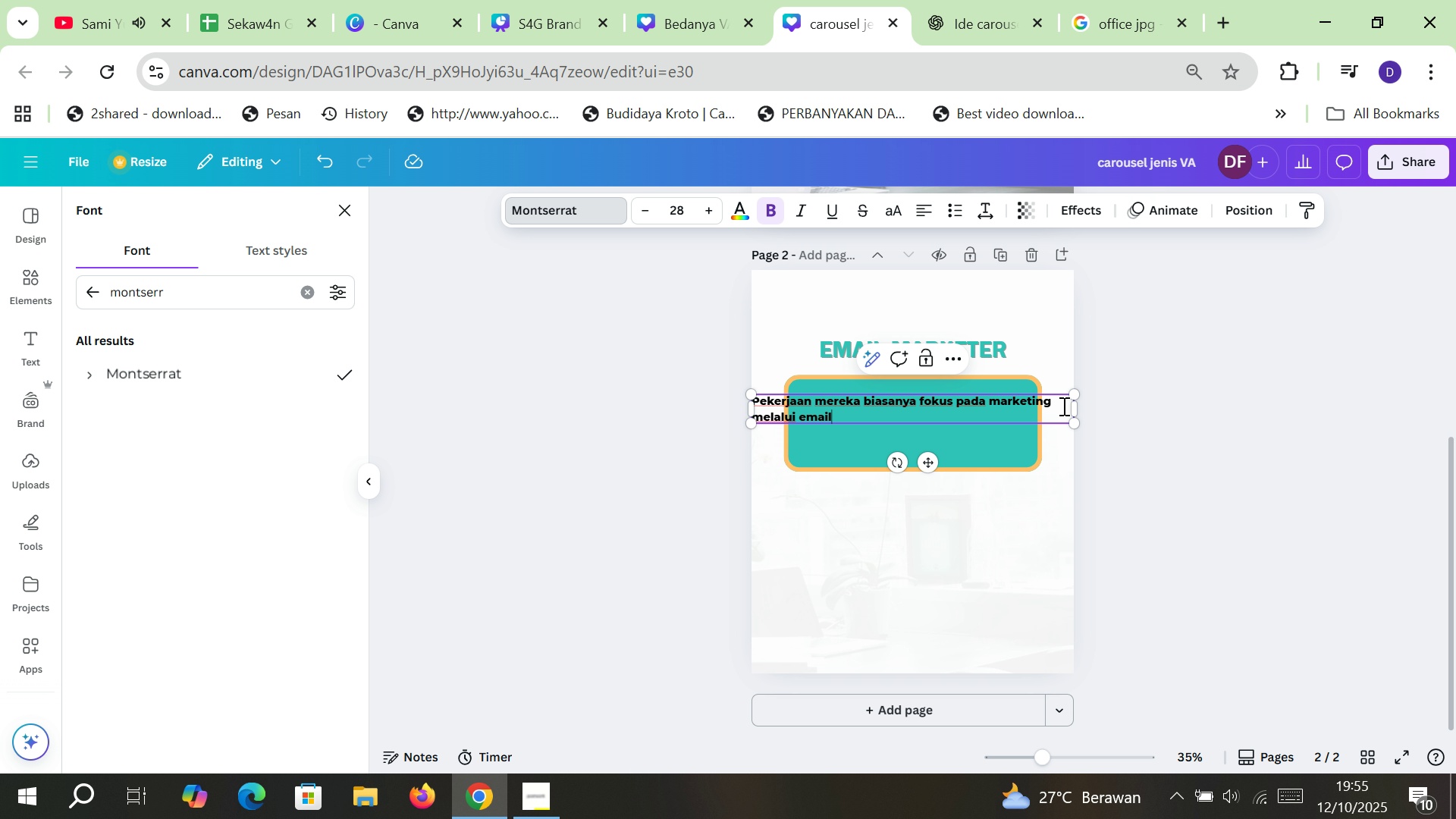 
left_click_drag(start_coordinate=[1075, 409], to_coordinate=[948, 402])
 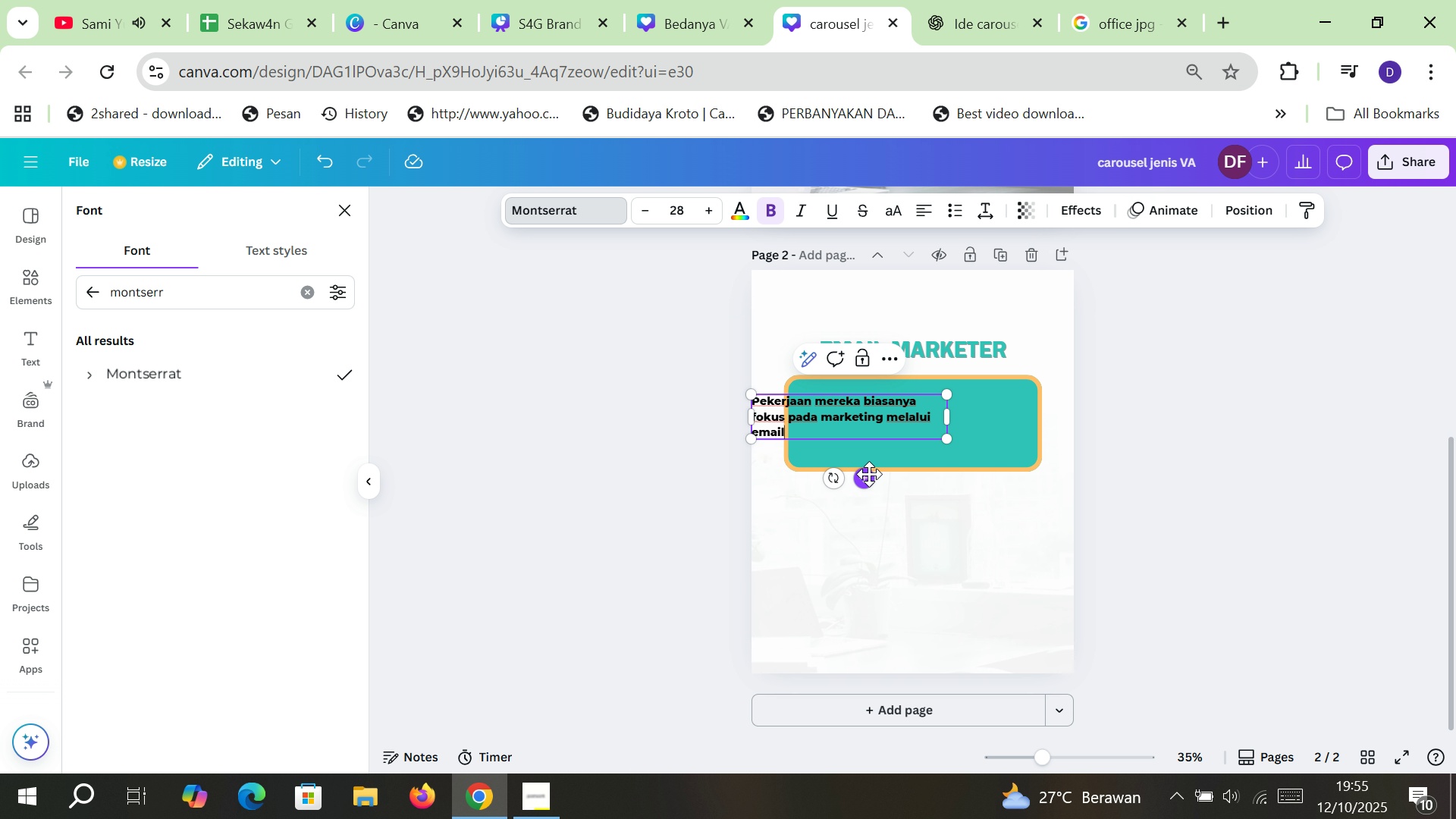 
left_click_drag(start_coordinate=[868, 473], to_coordinate=[943, 472])
 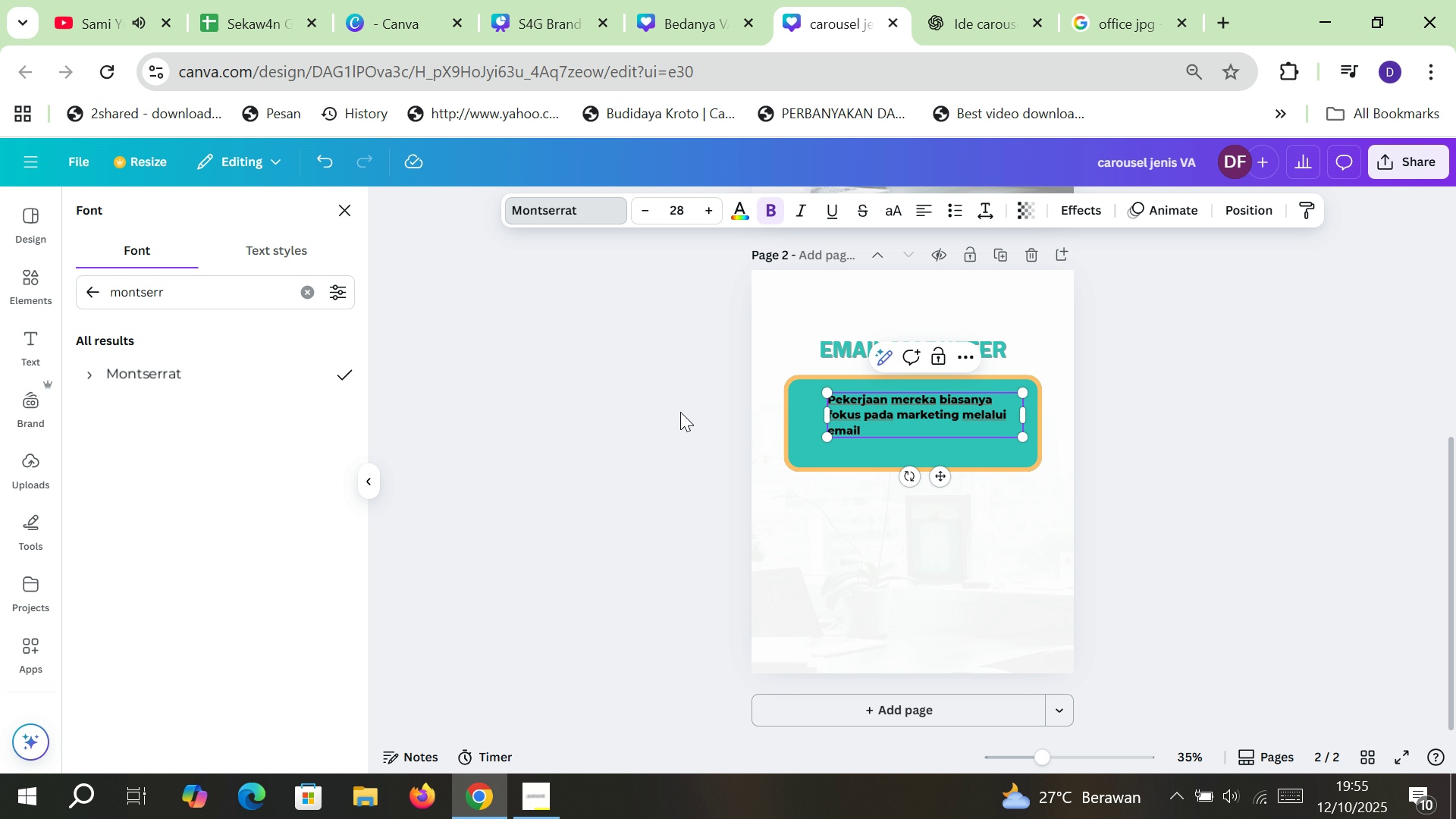 
left_click([680, 412])
 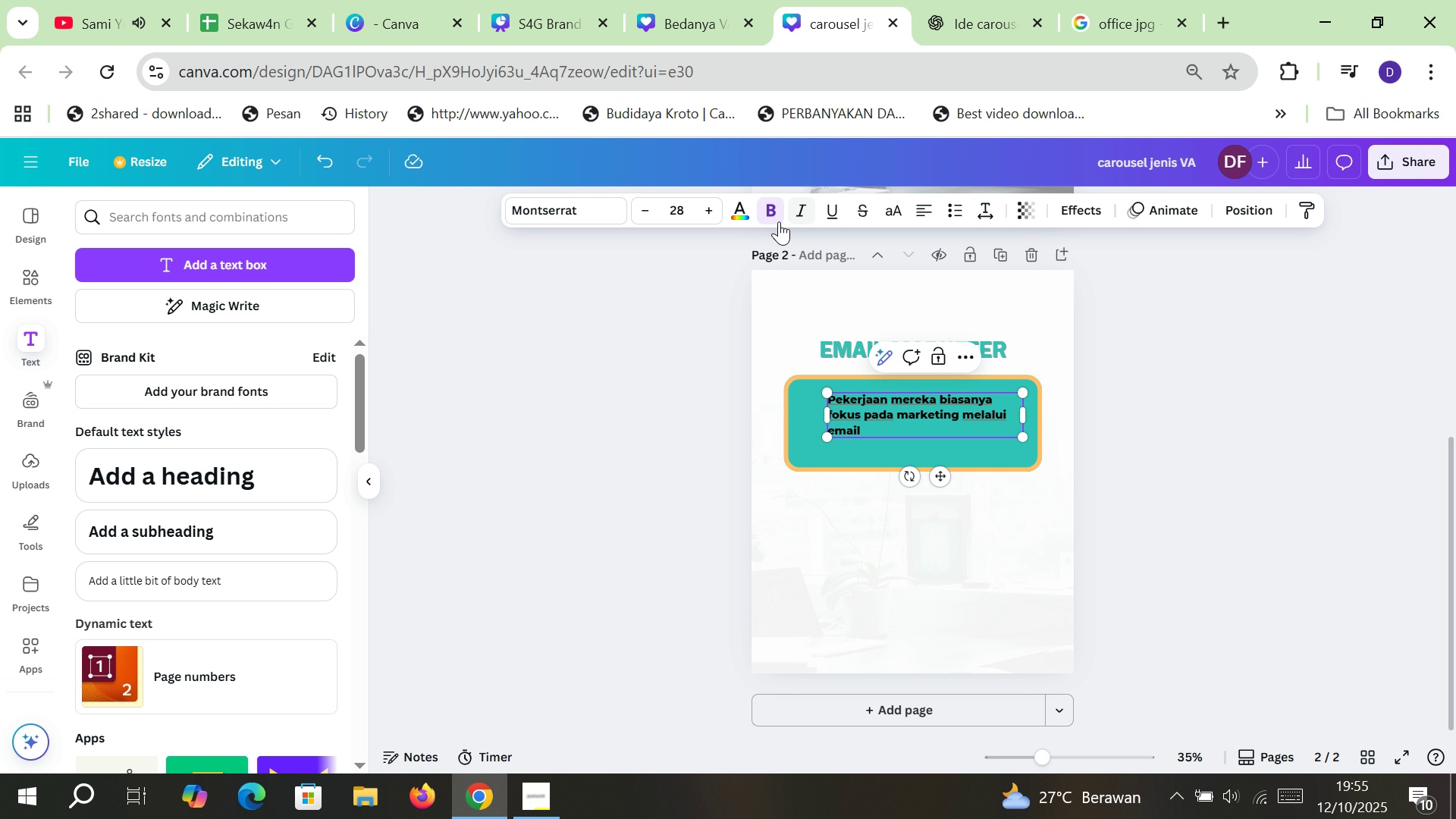 
left_click([751, 209])
 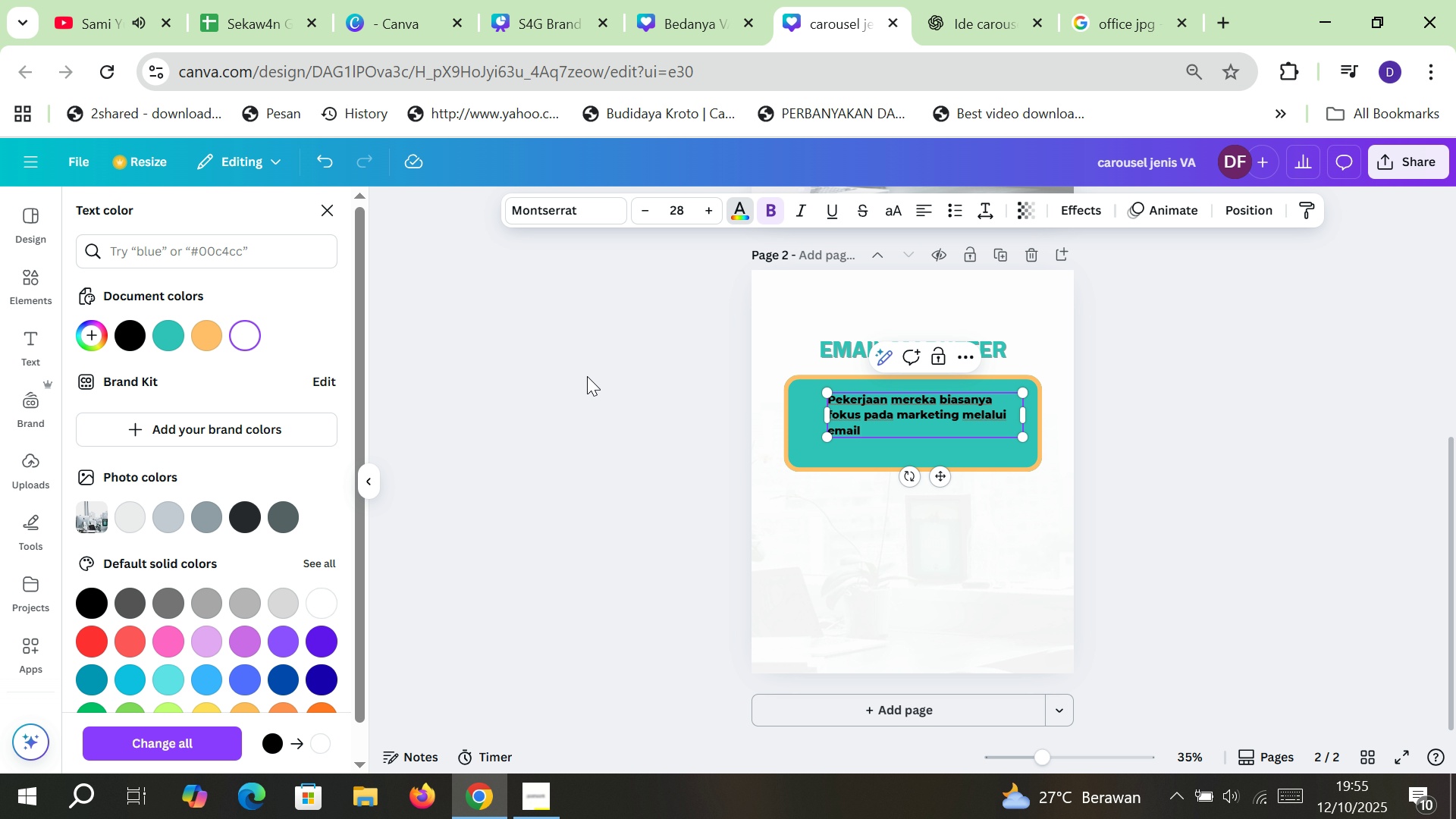 
left_click([642, 459])
 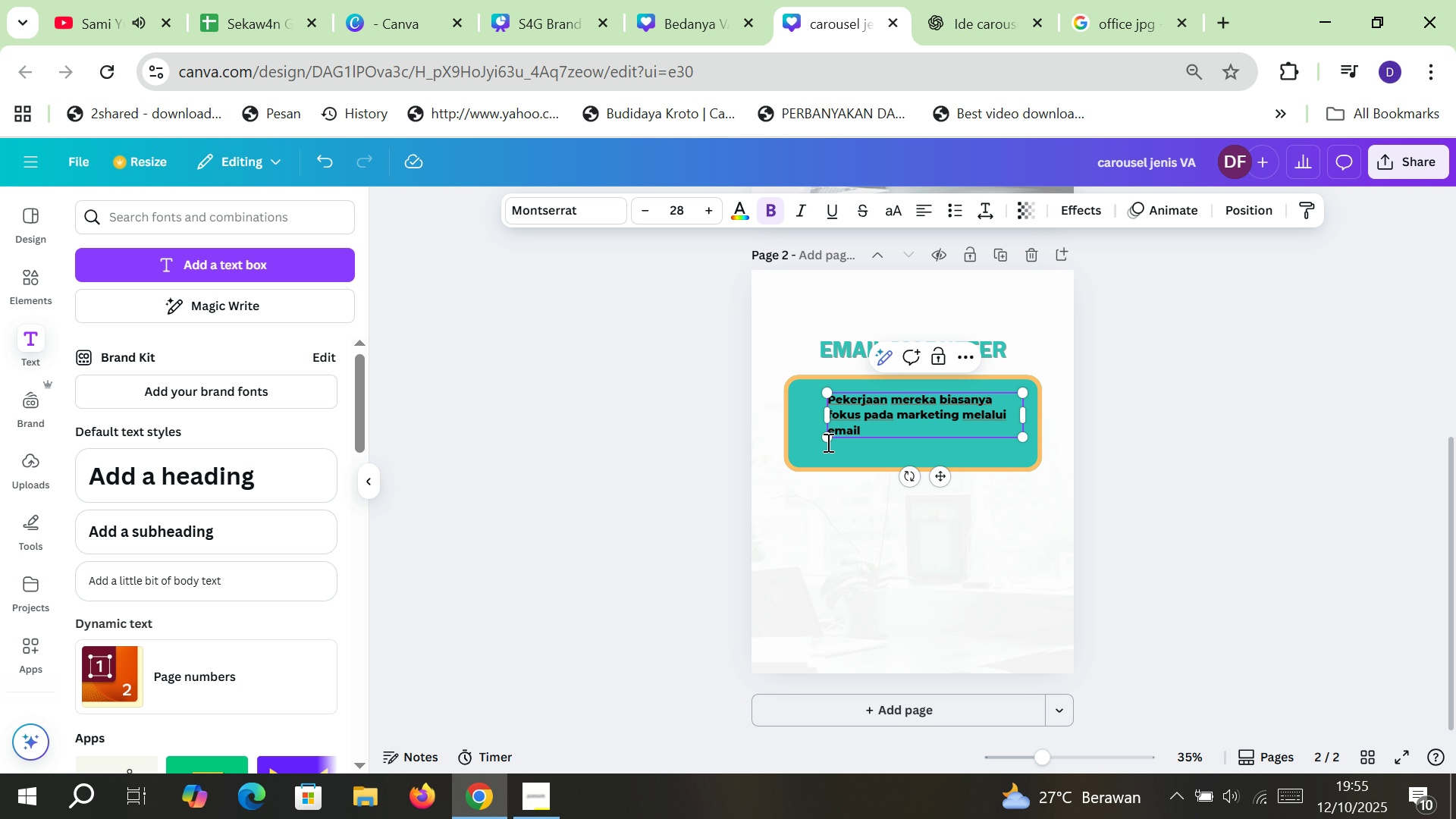 
left_click([625, 468])
 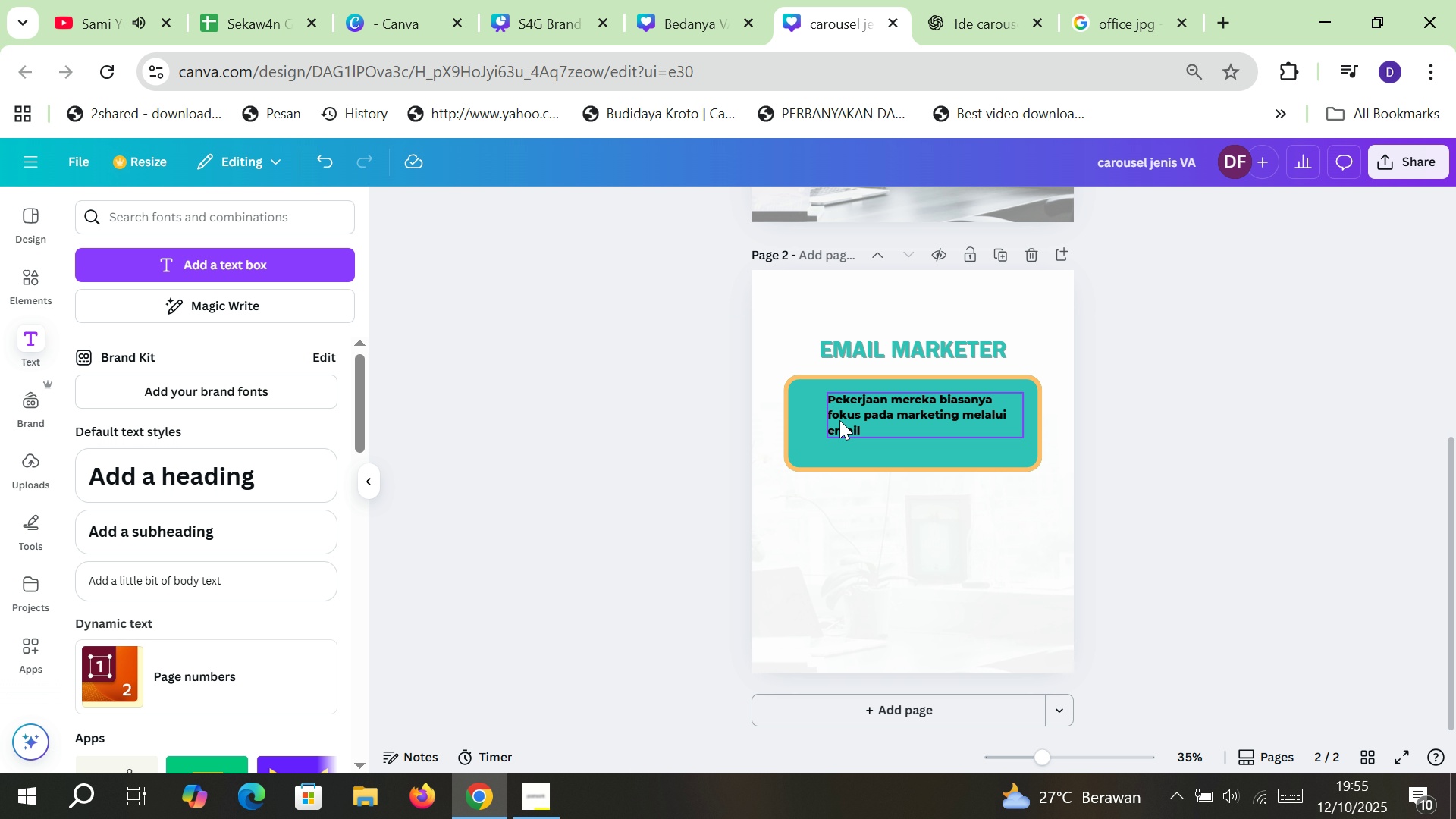 
left_click([839, 420])
 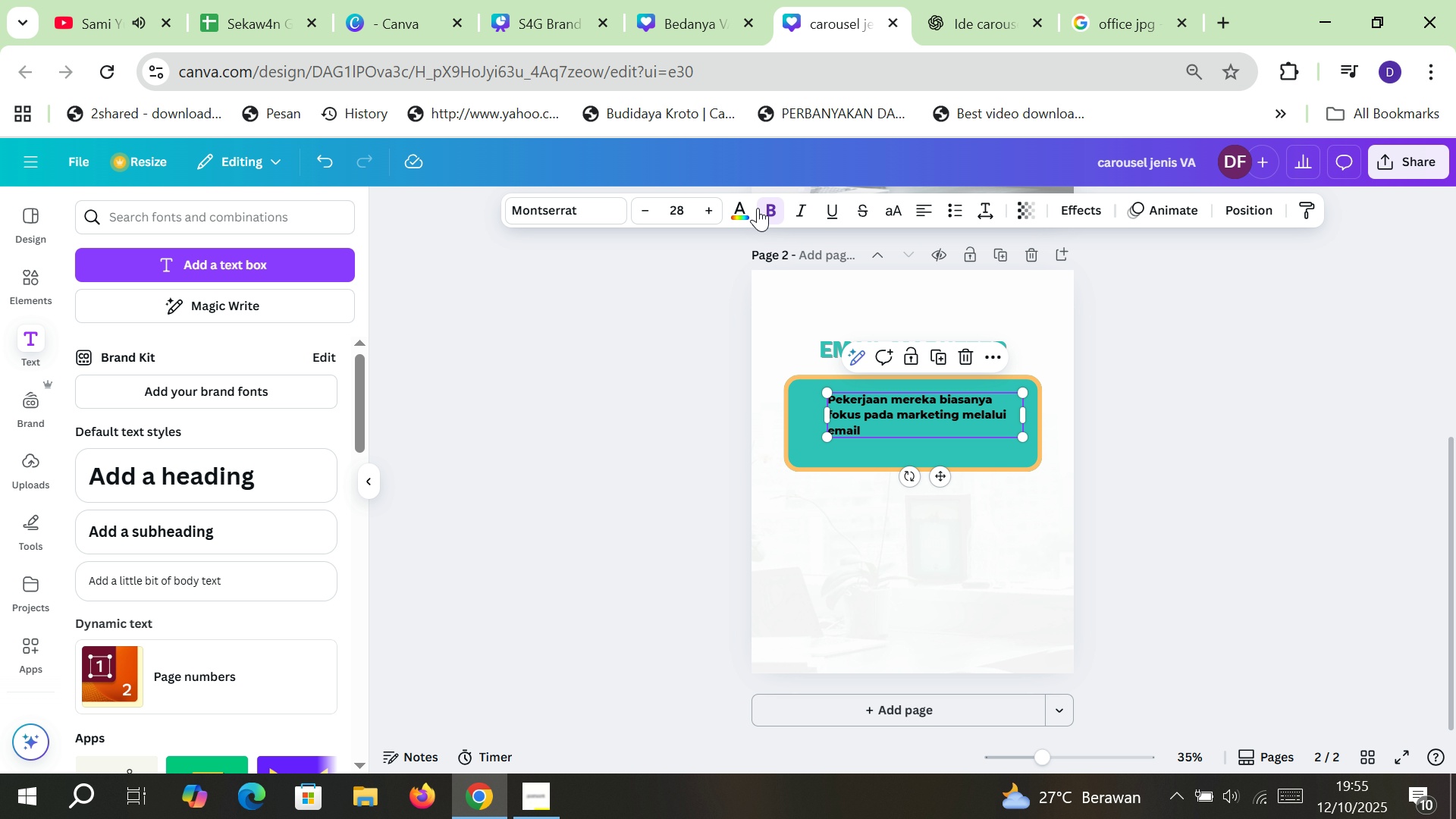 
left_click([745, 207])
 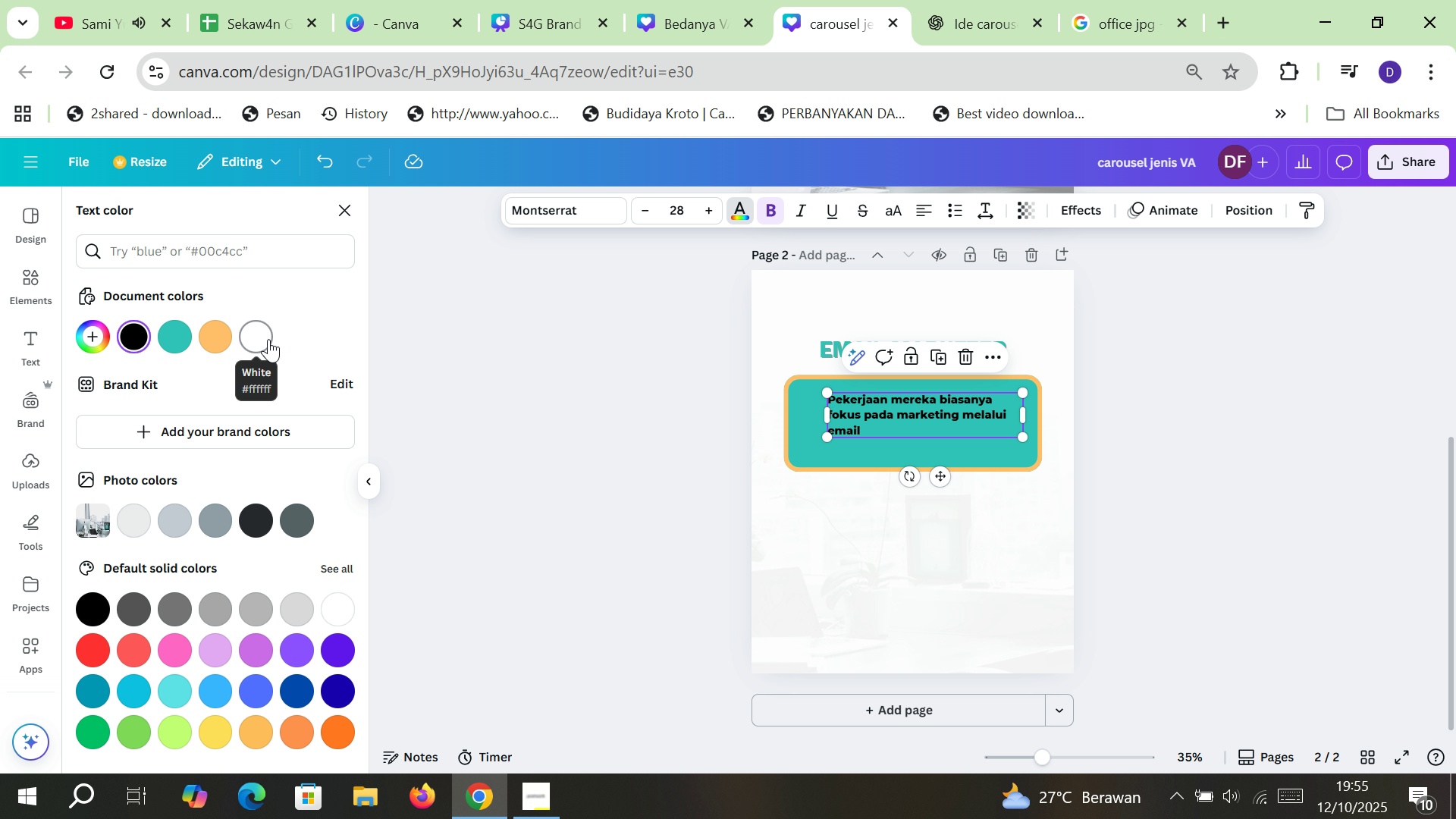 
left_click([268, 339])
 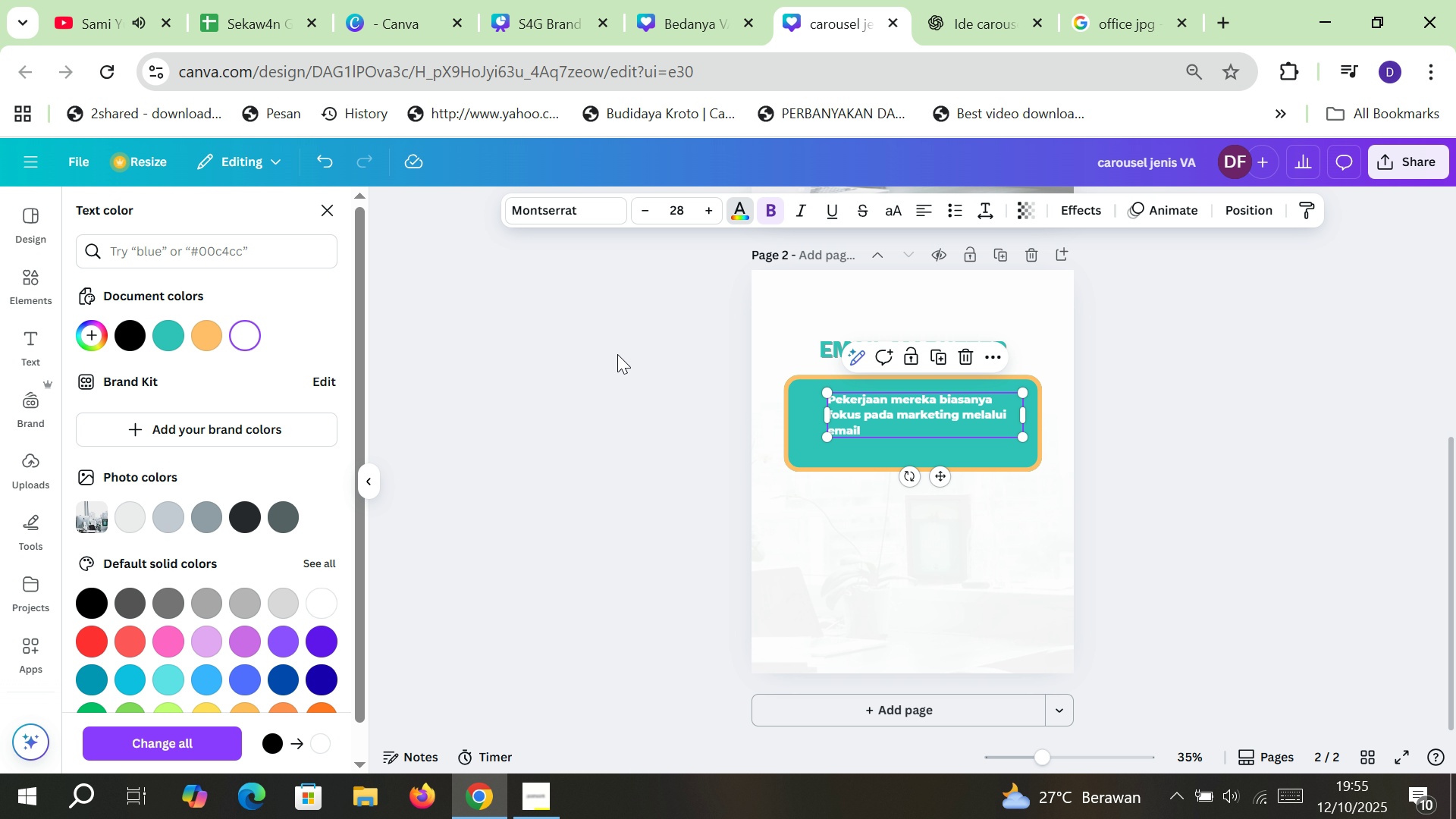 
left_click([617, 354])
 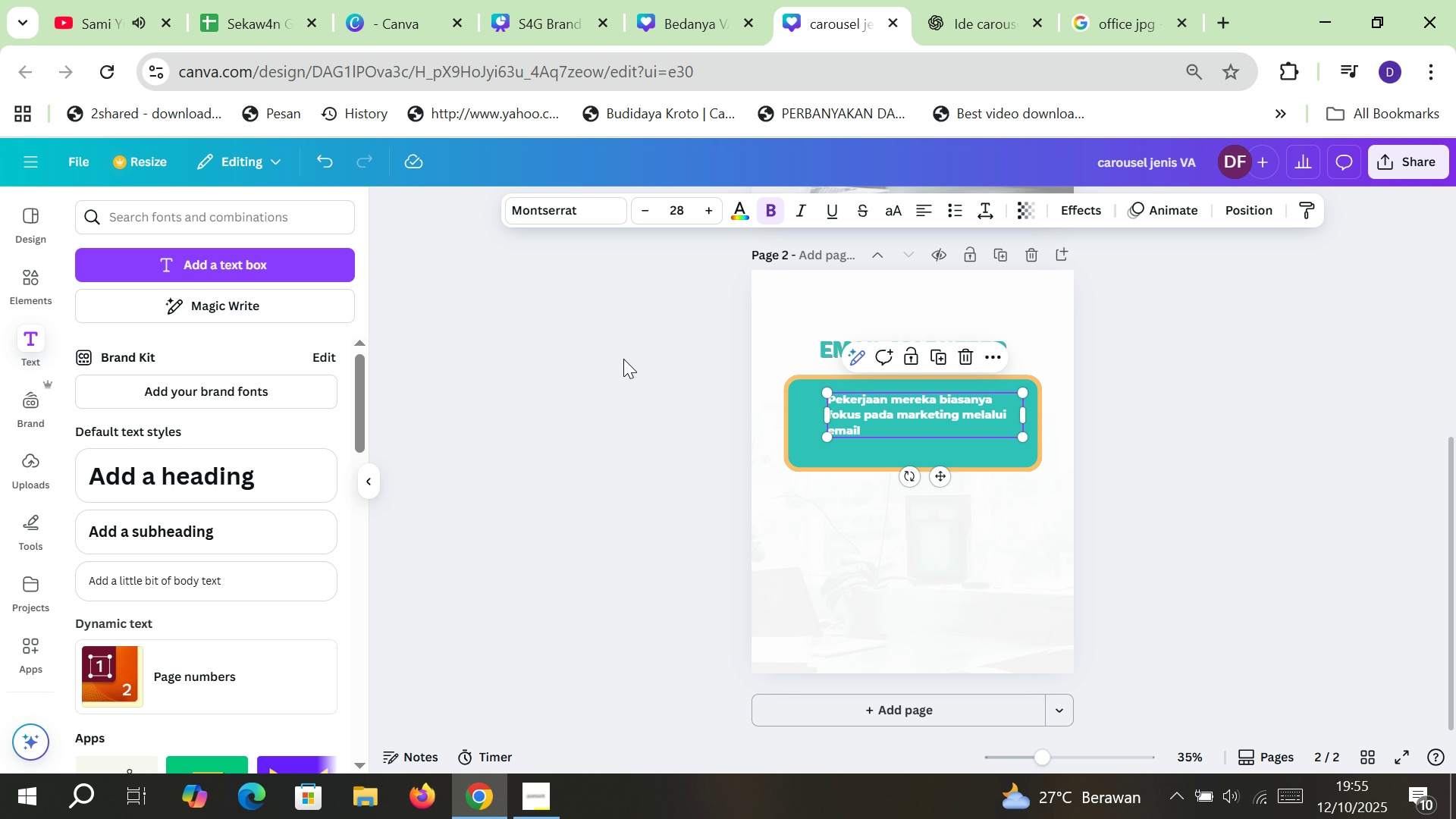 
left_click([623, 359])
 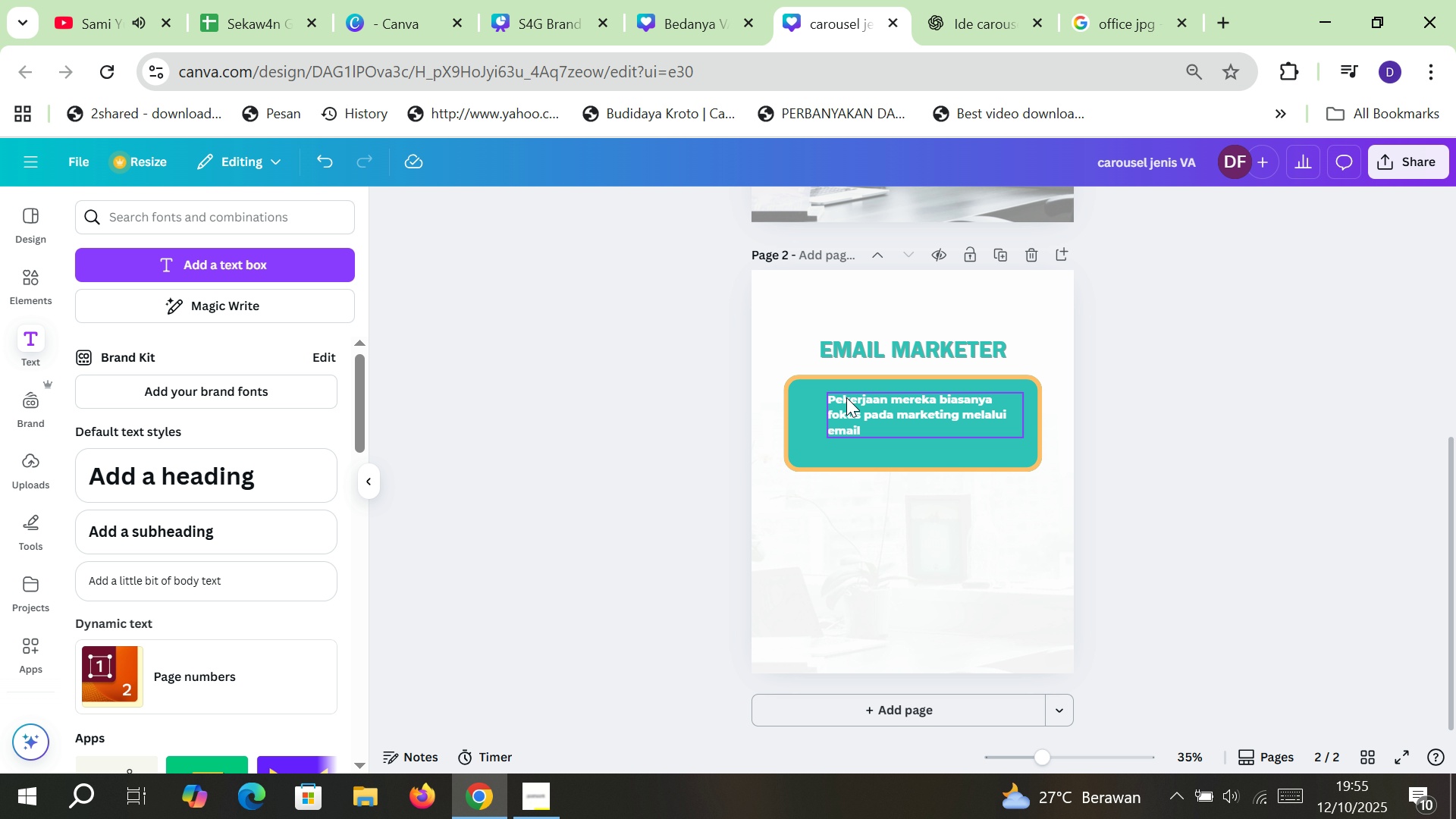 
left_click([855, 413])
 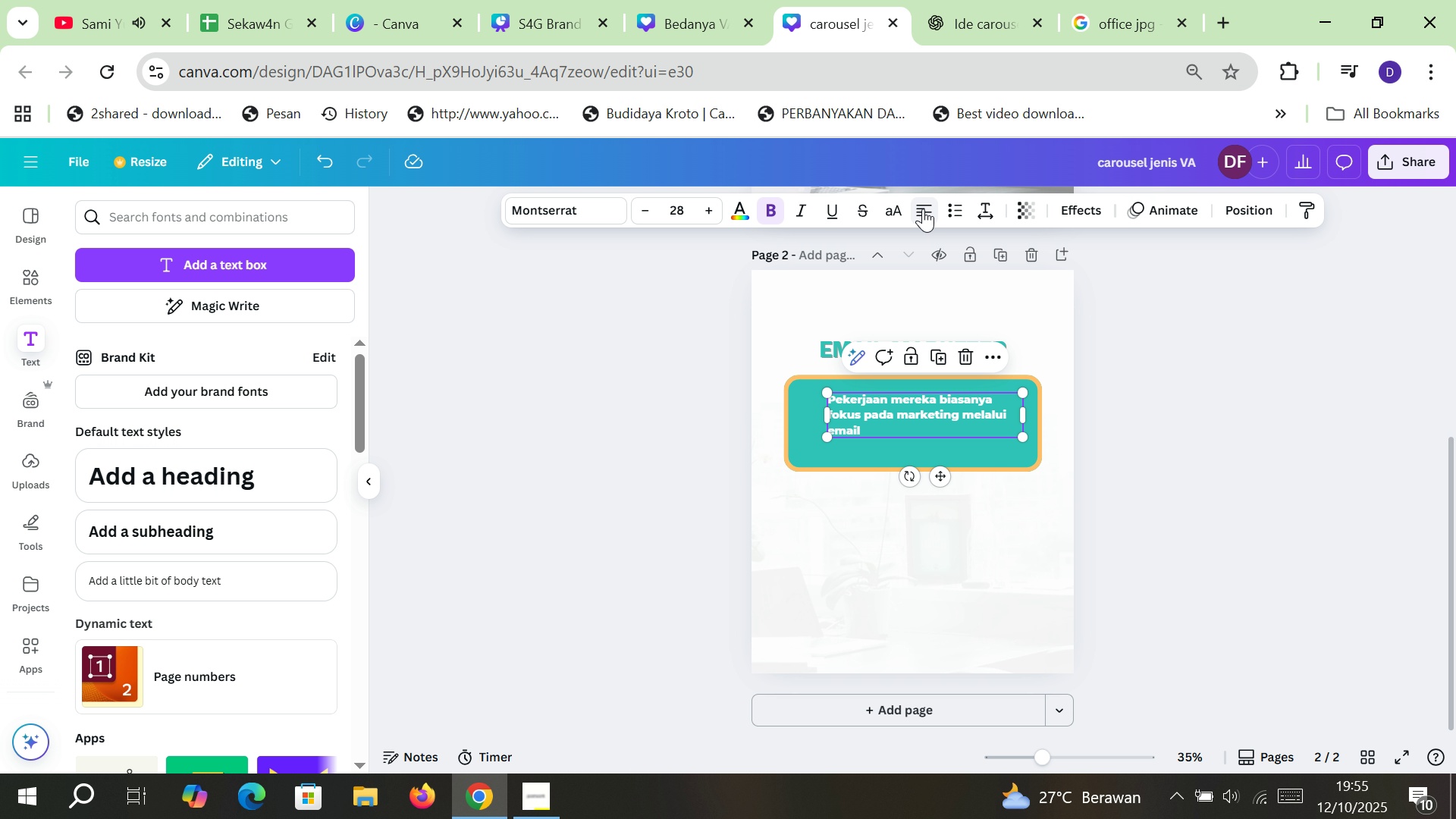 
left_click([923, 209])
 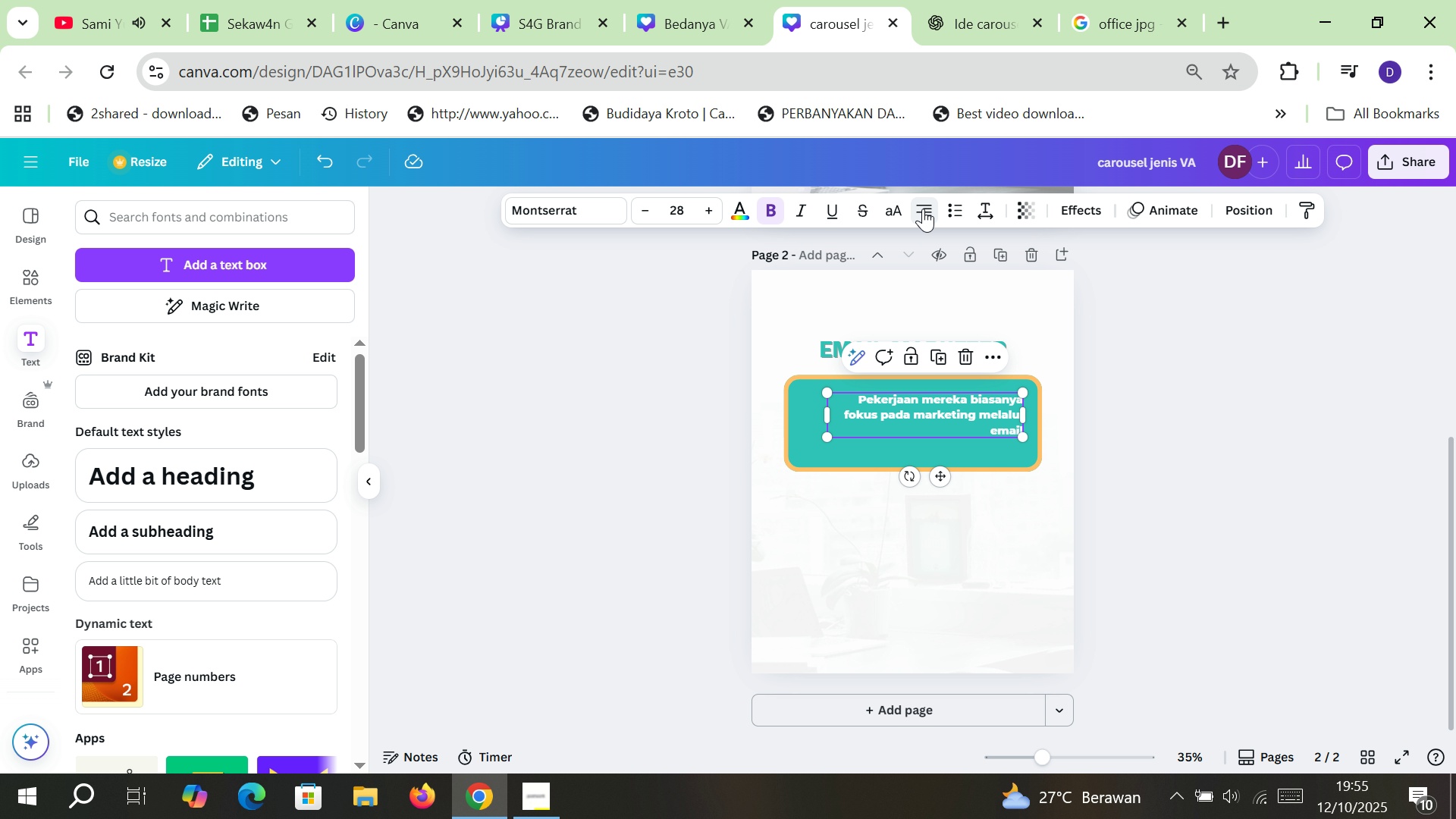 
double_click([923, 209])
 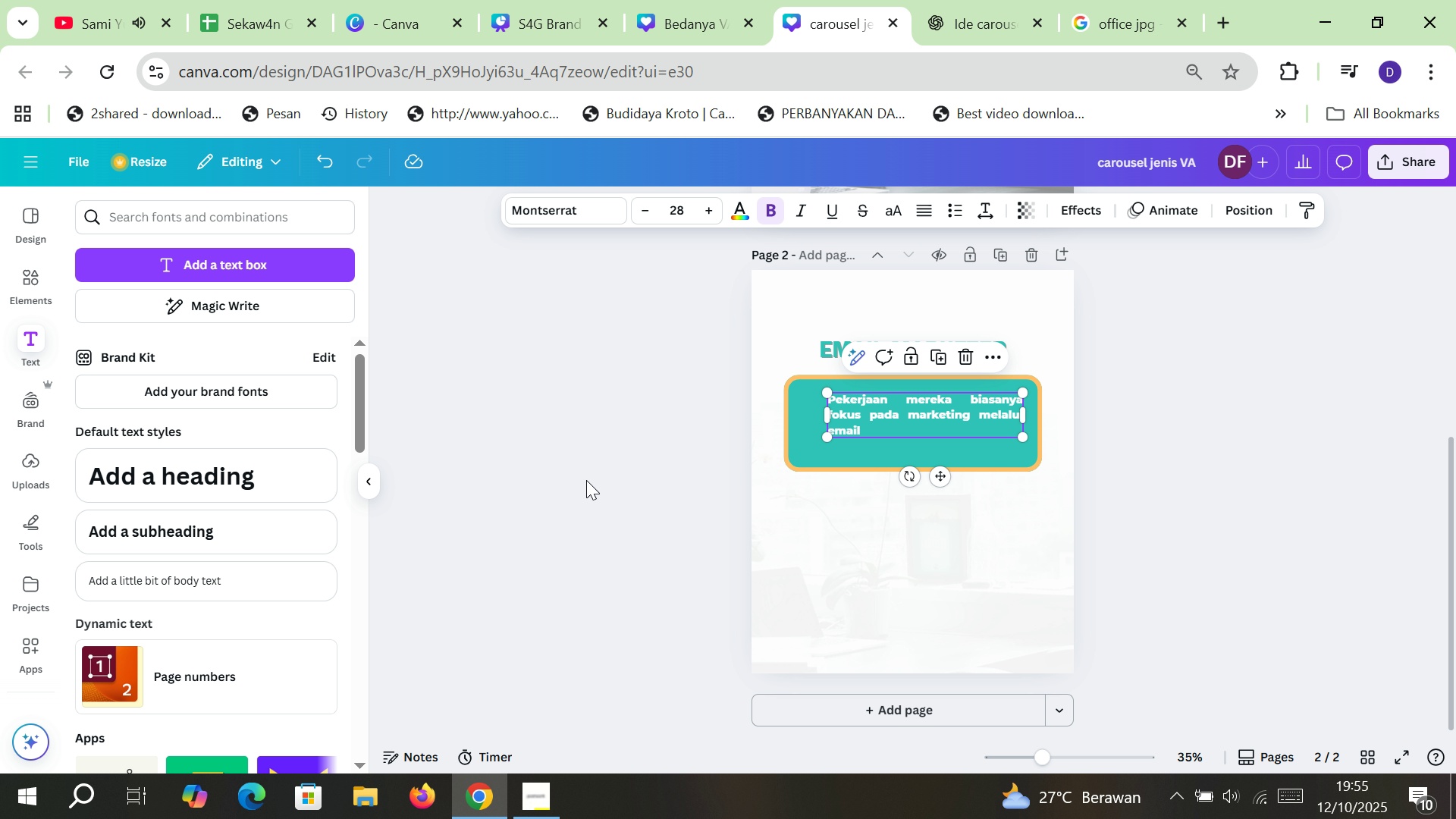 
left_click([586, 480])
 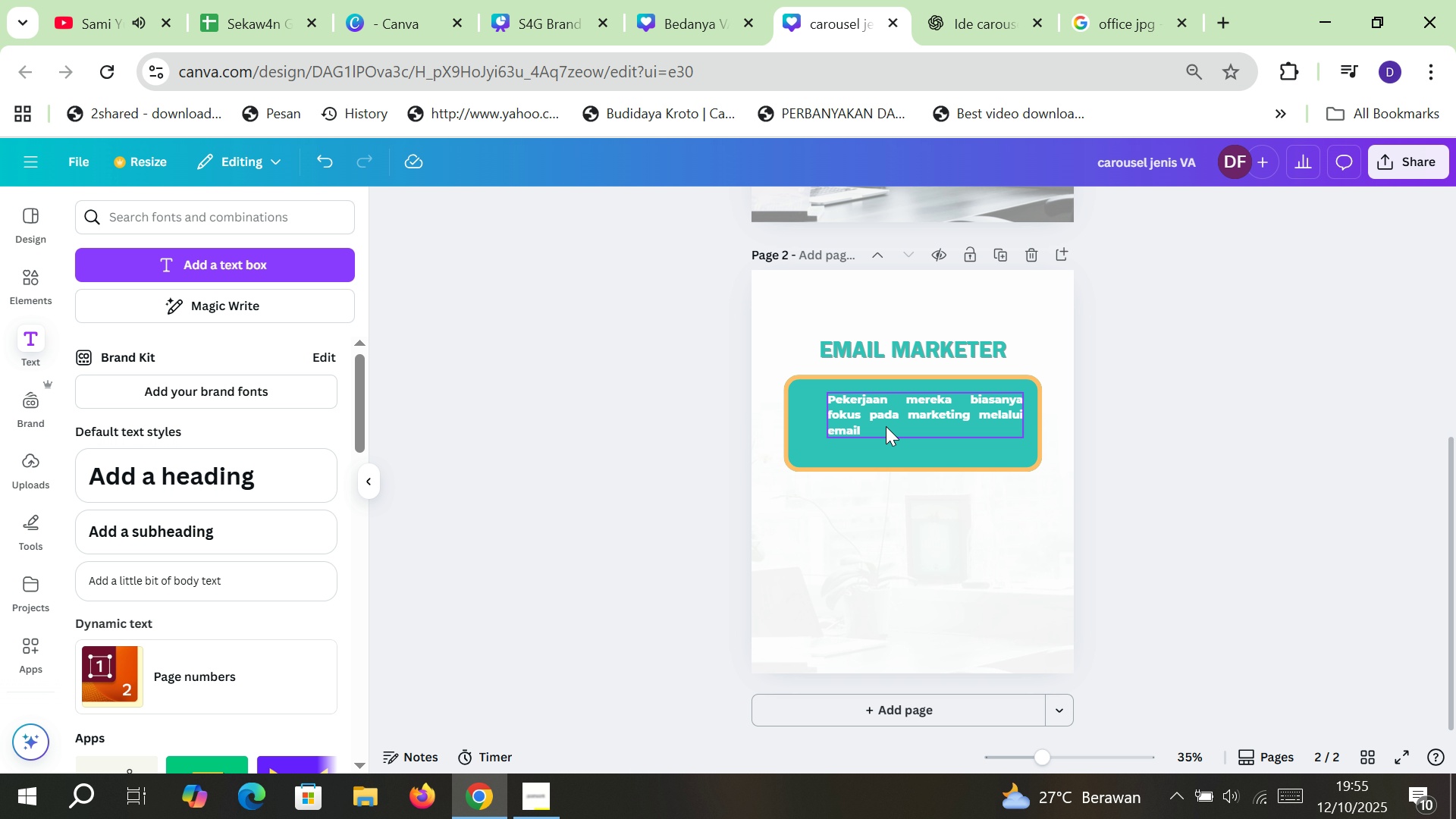 
double_click([886, 426])
 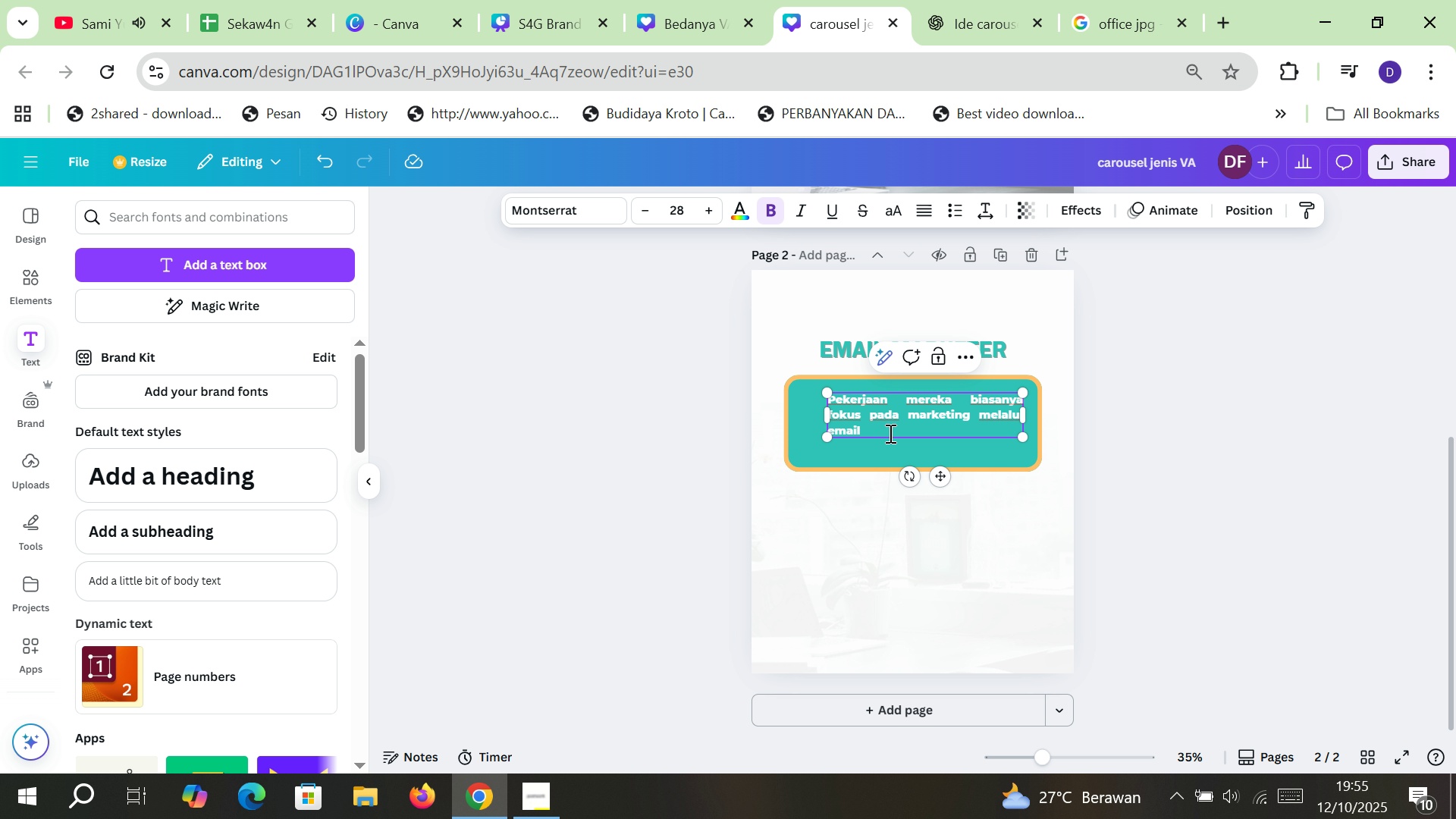 
left_click([833, 466])
 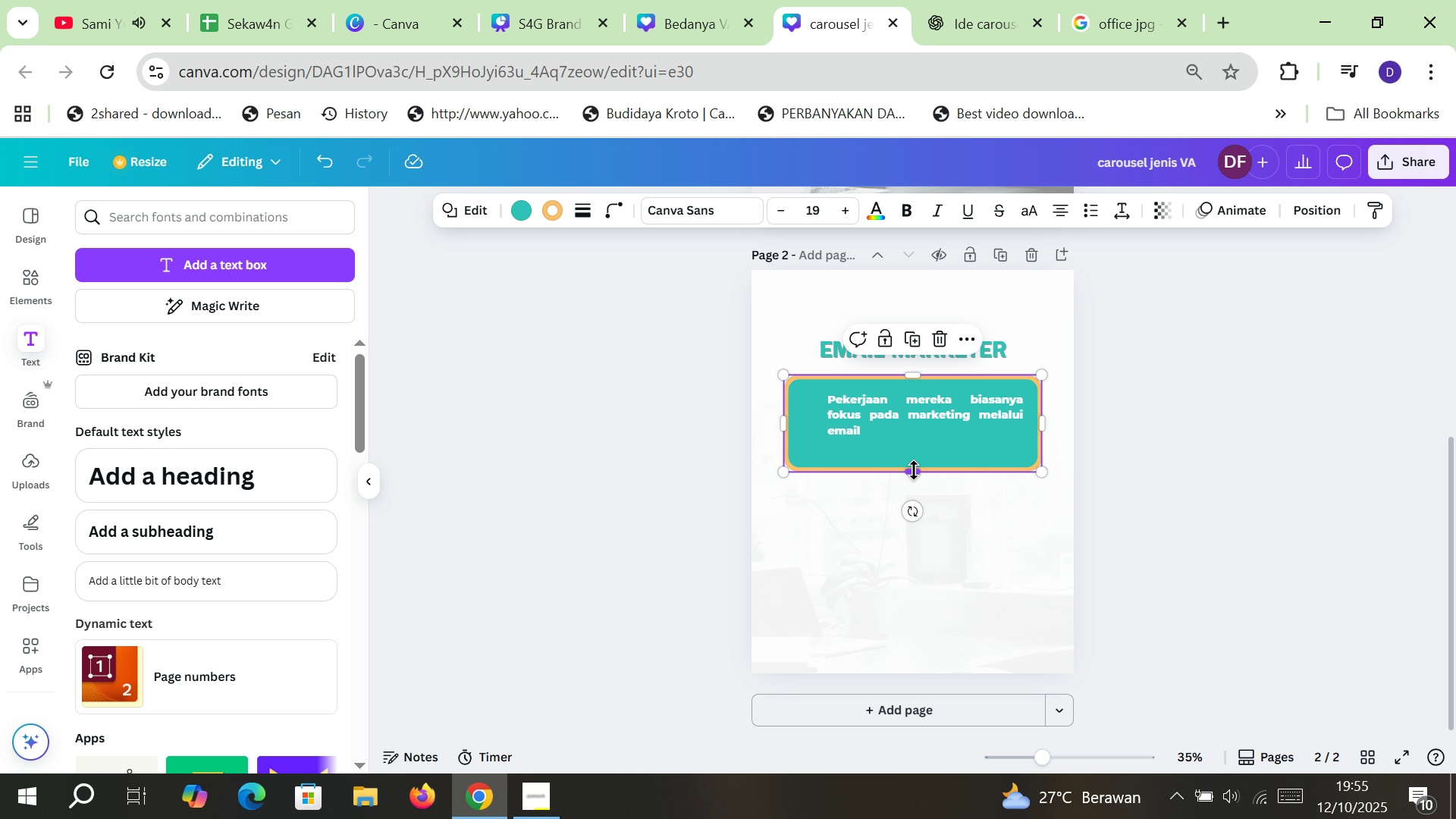 
left_click_drag(start_coordinate=[915, 470], to_coordinate=[905, 617])
 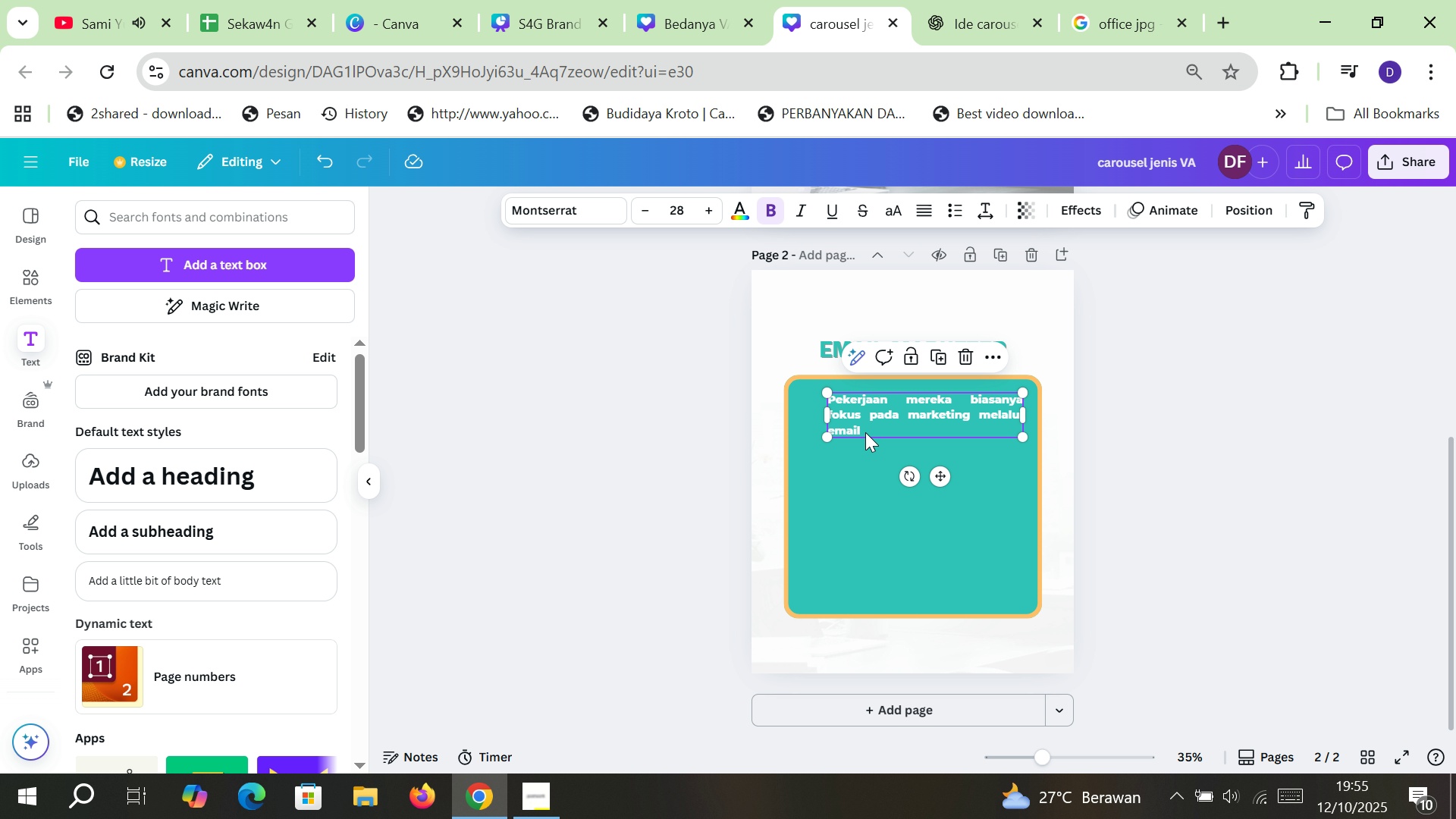 
double_click([865, 434])
 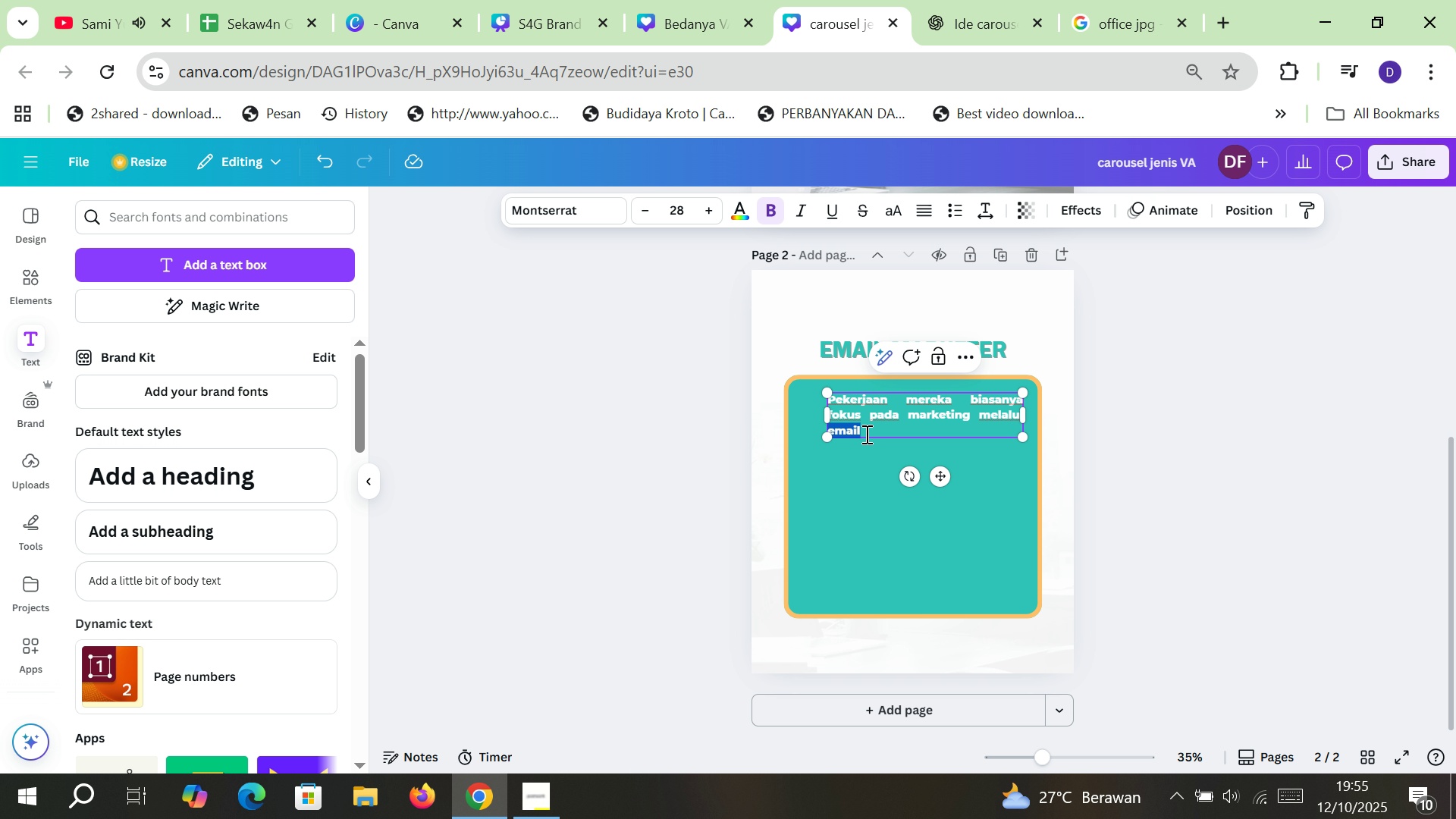 
triple_click([865, 434])
 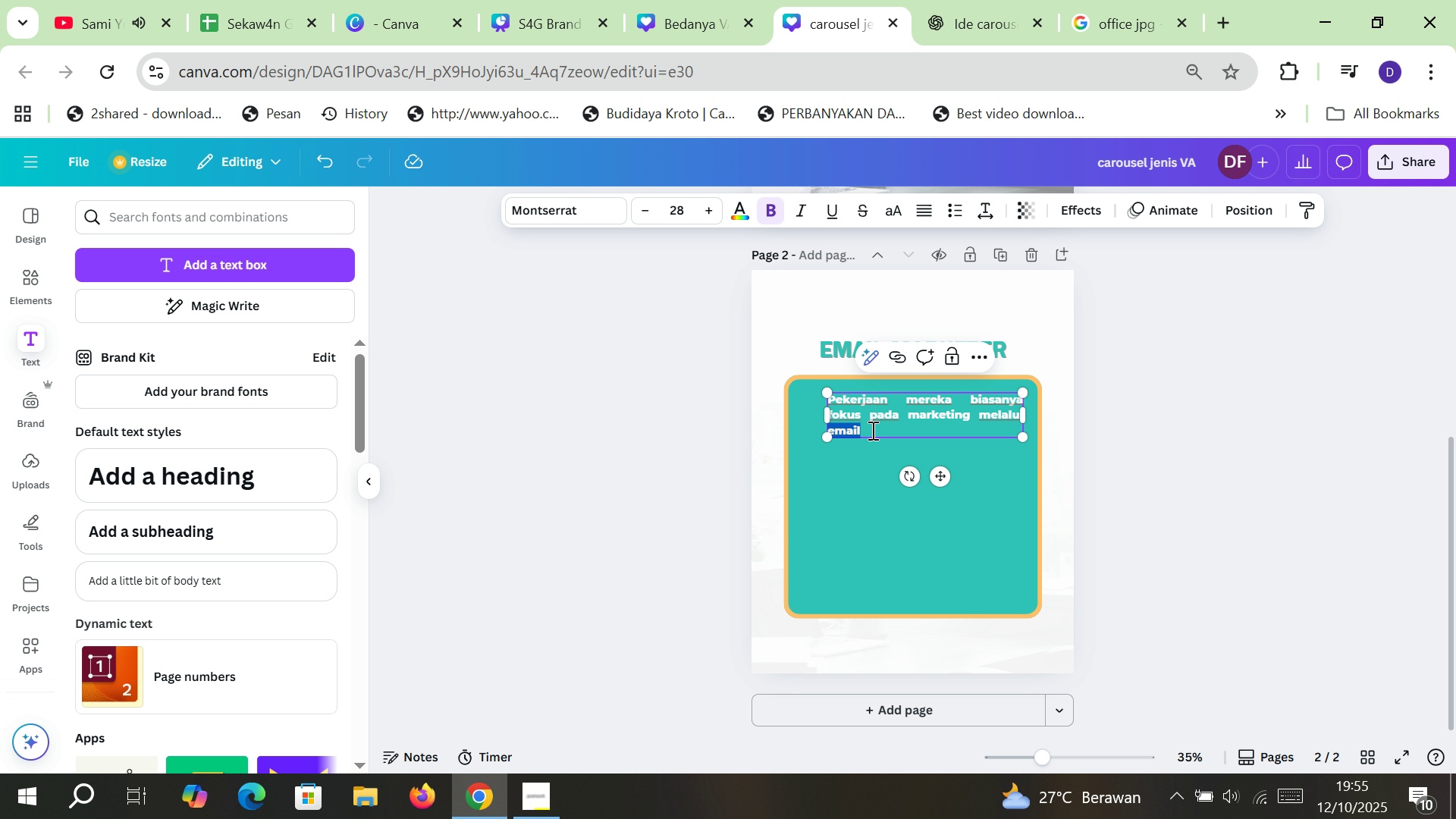 
triple_click([871, 430])
 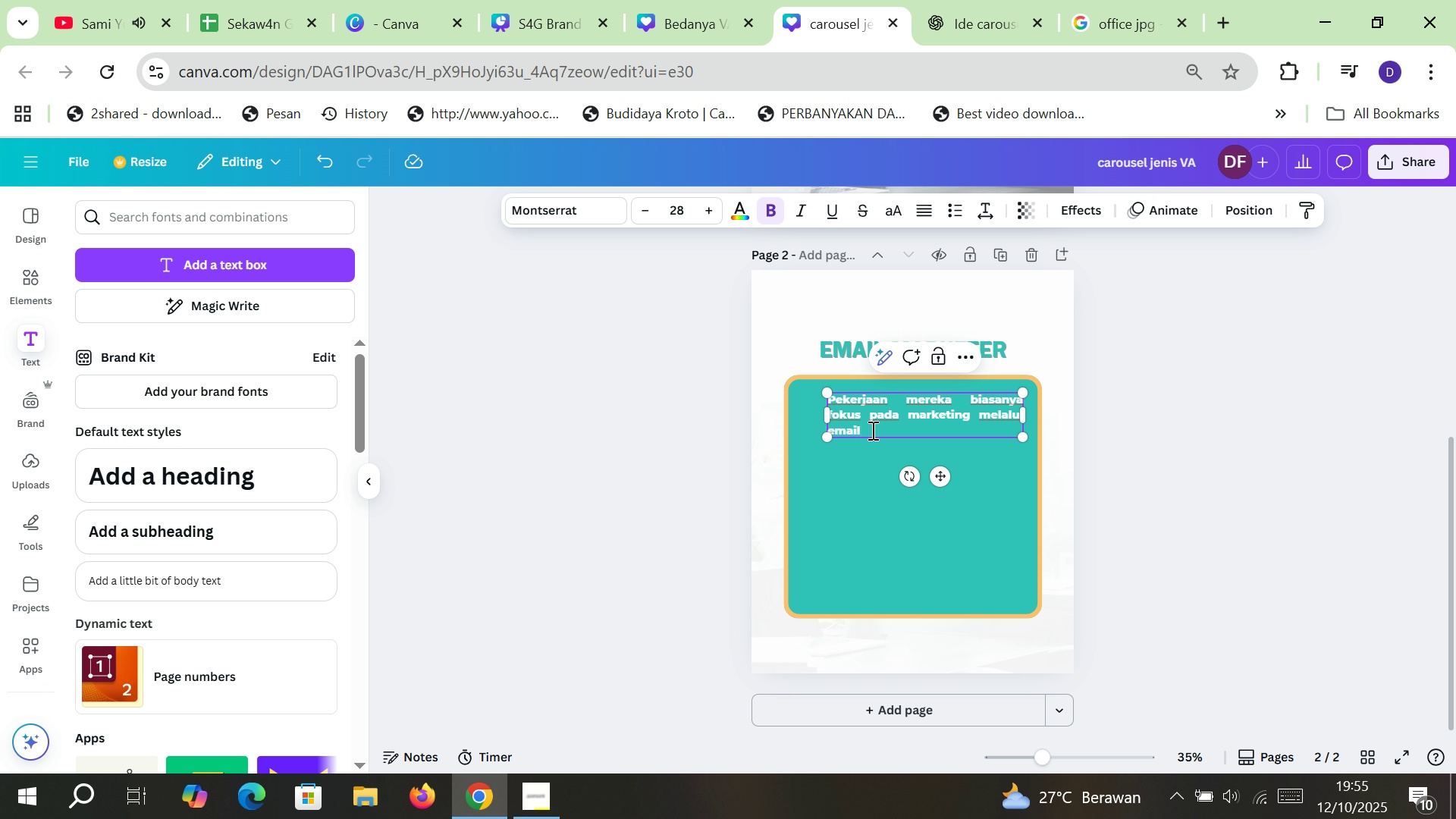 
key(Enter)
 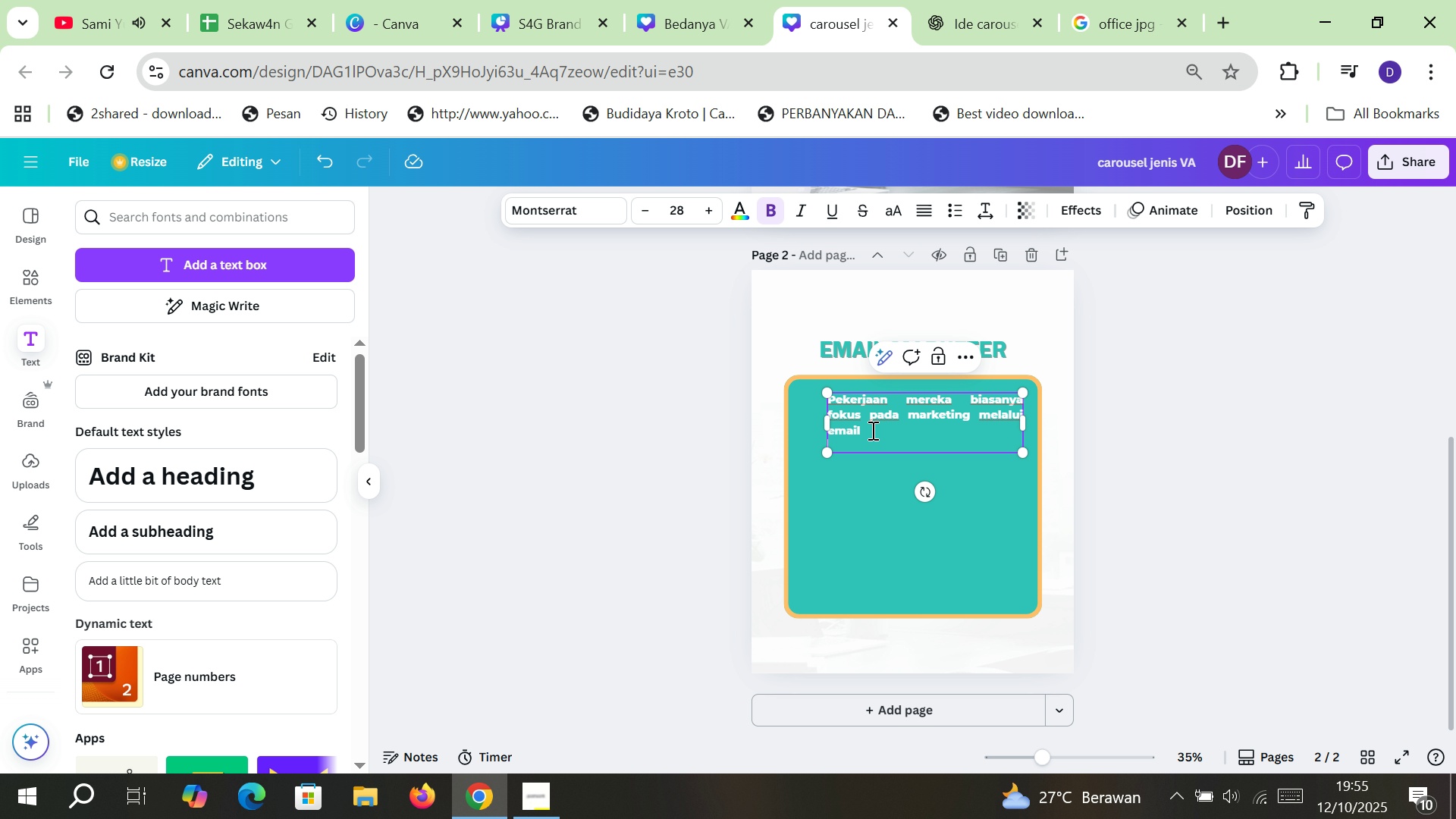 
key(Enter)
 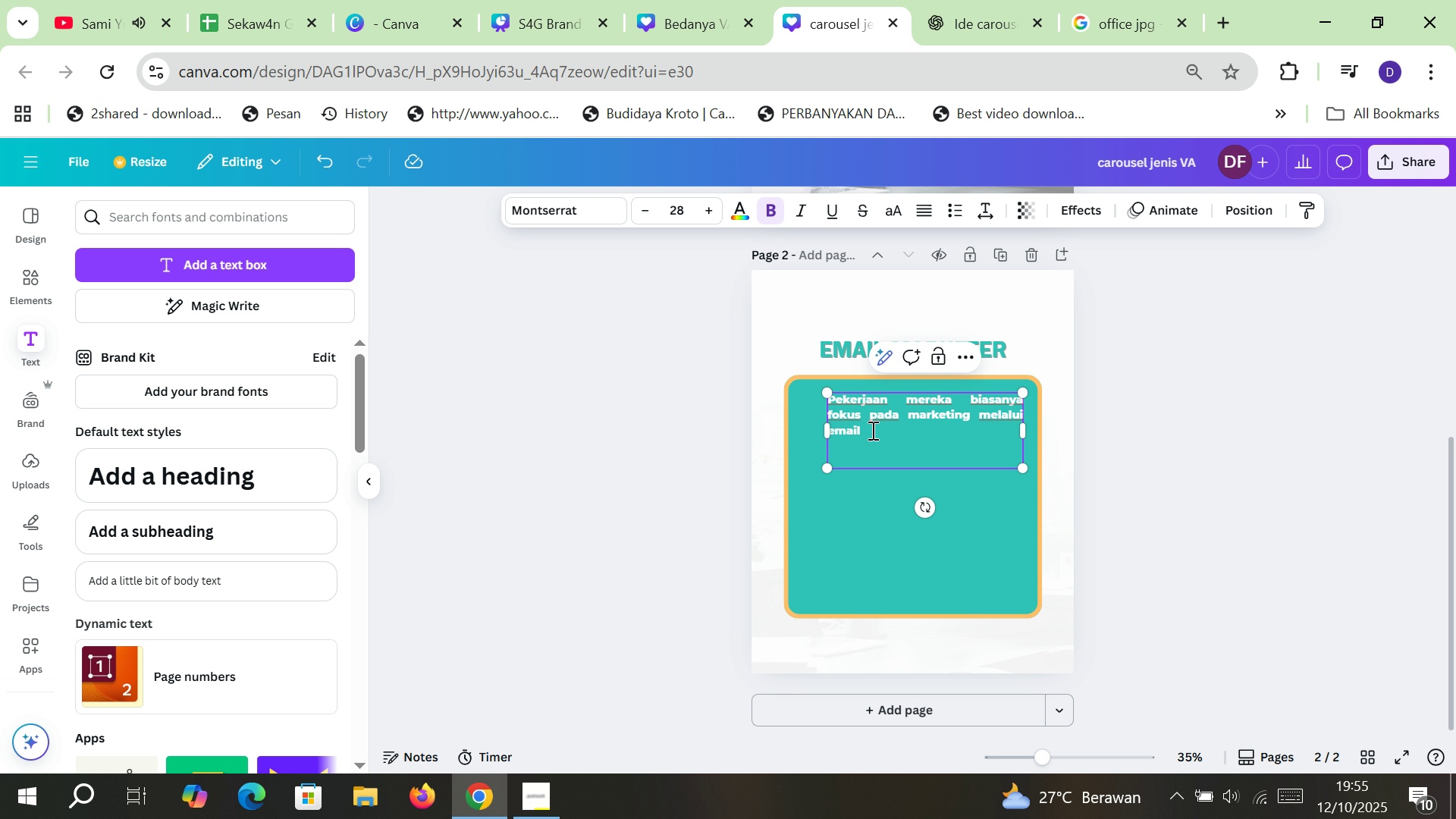 
wait(8.14)
 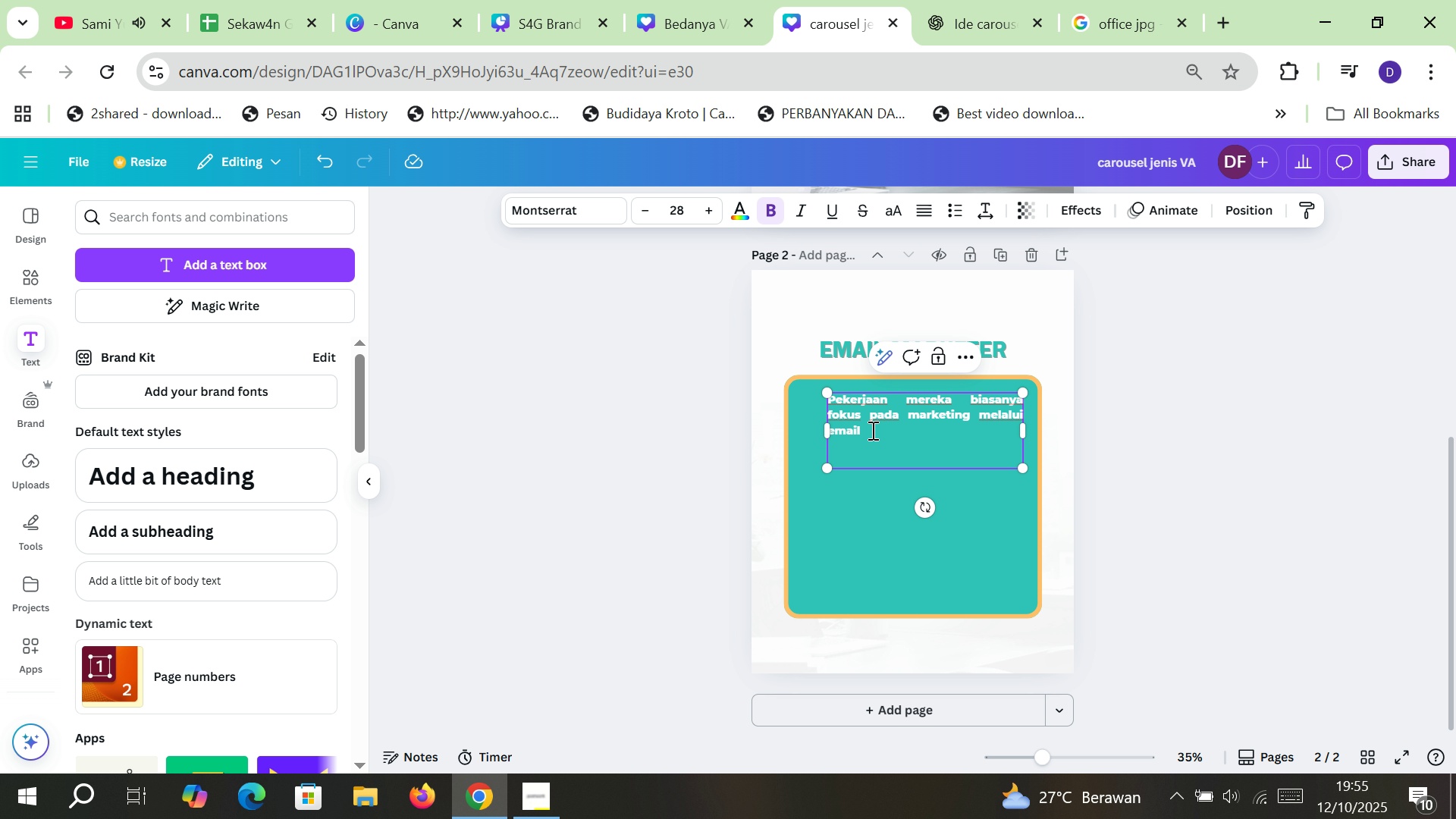 
type(Mereka yang suka menawarkan produk kepada lead (potensi klien))
 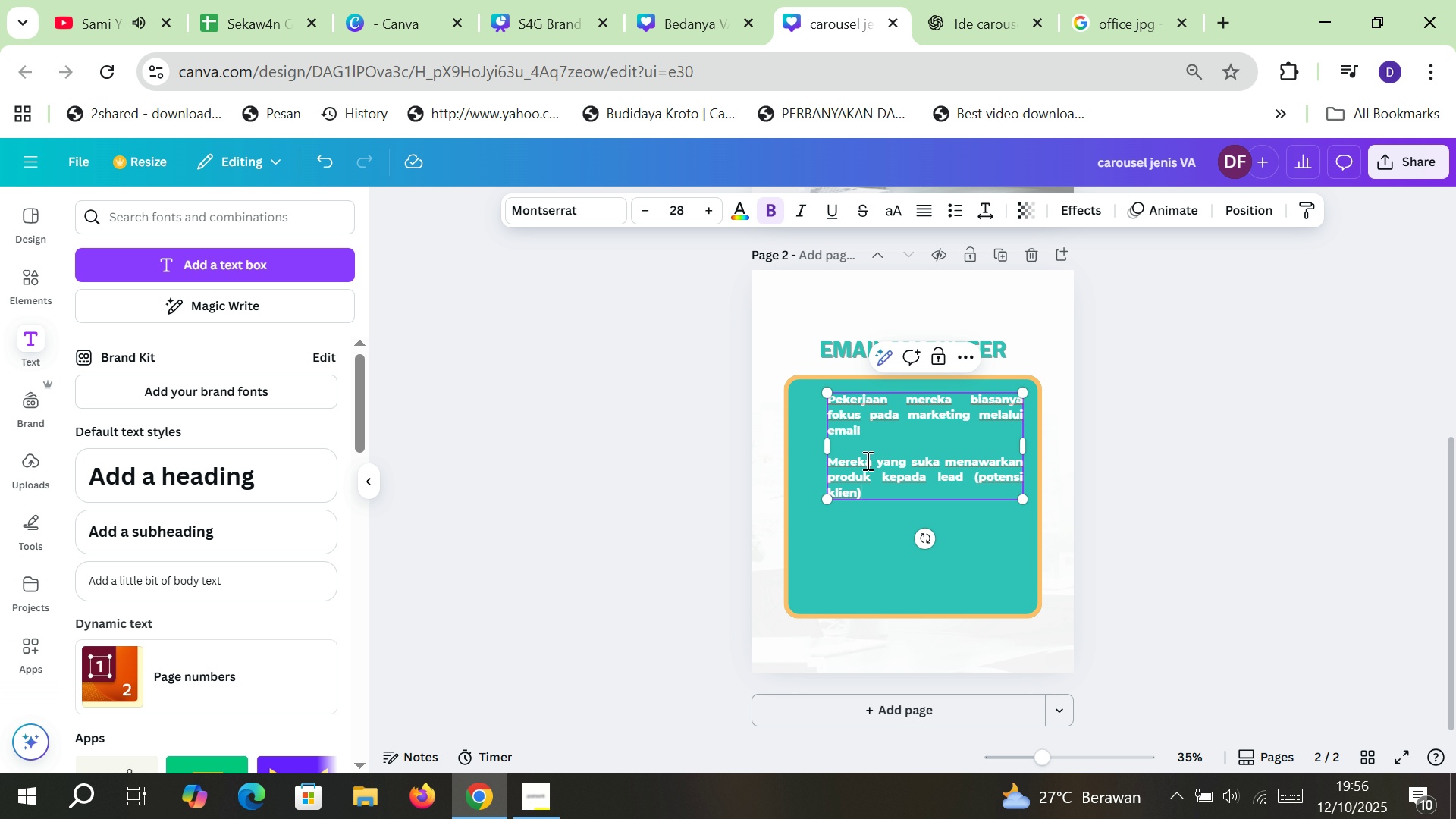 
left_click_drag(start_coordinate=[871, 494], to_coordinate=[824, 402])
 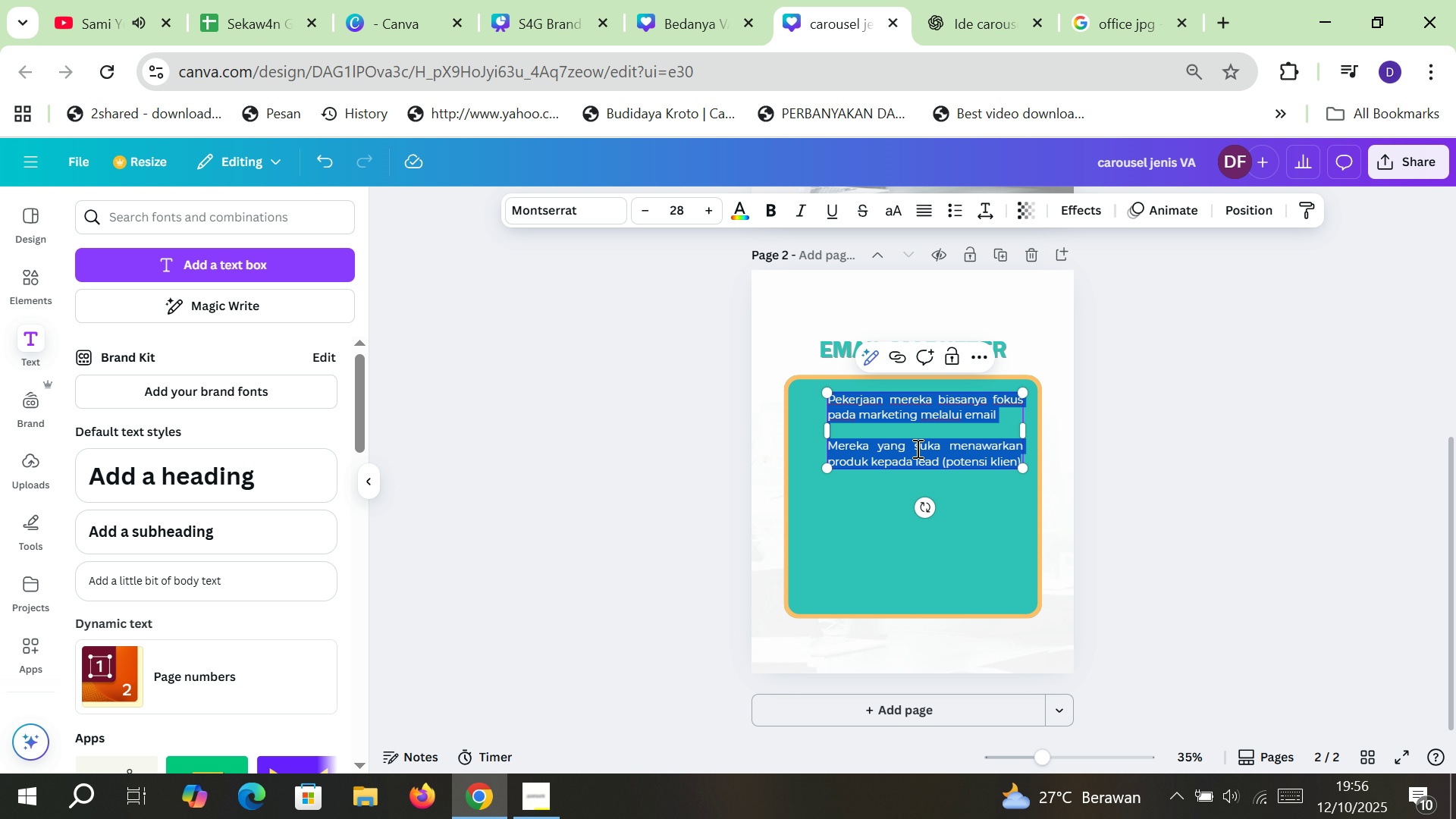 
left_click([1018, 463])
 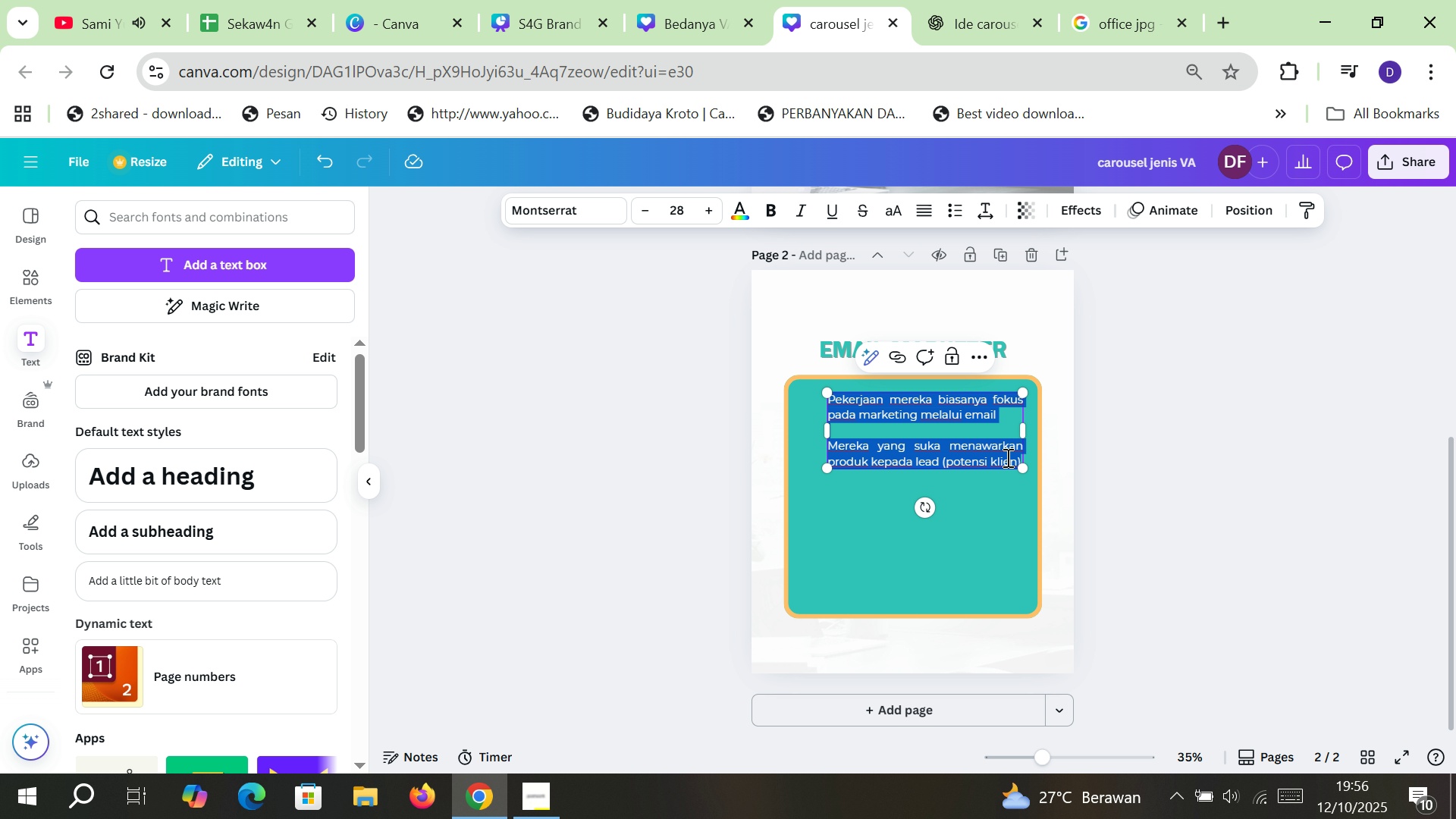 
double_click([1007, 457])
 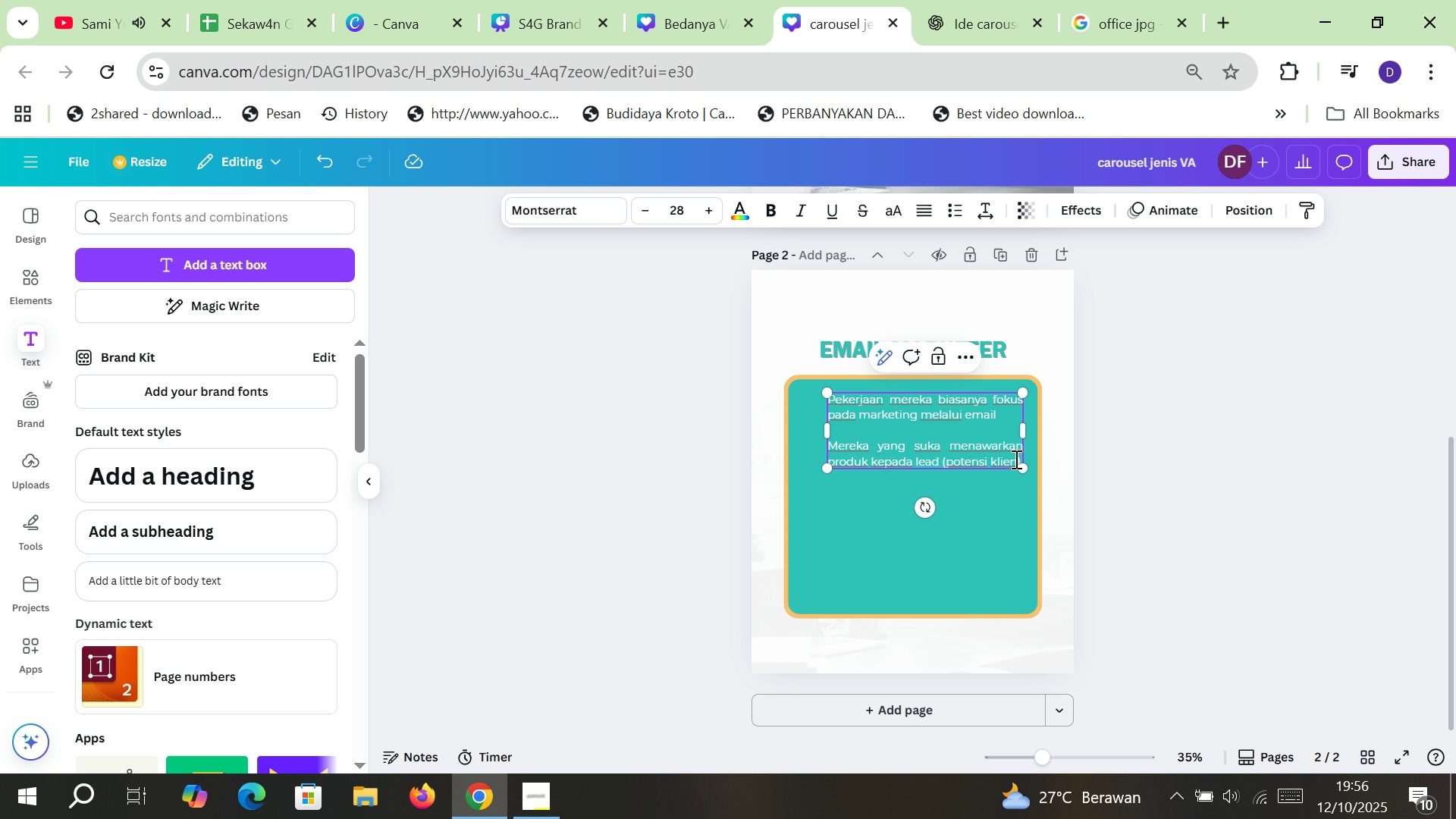 
left_click([1018, 458])
 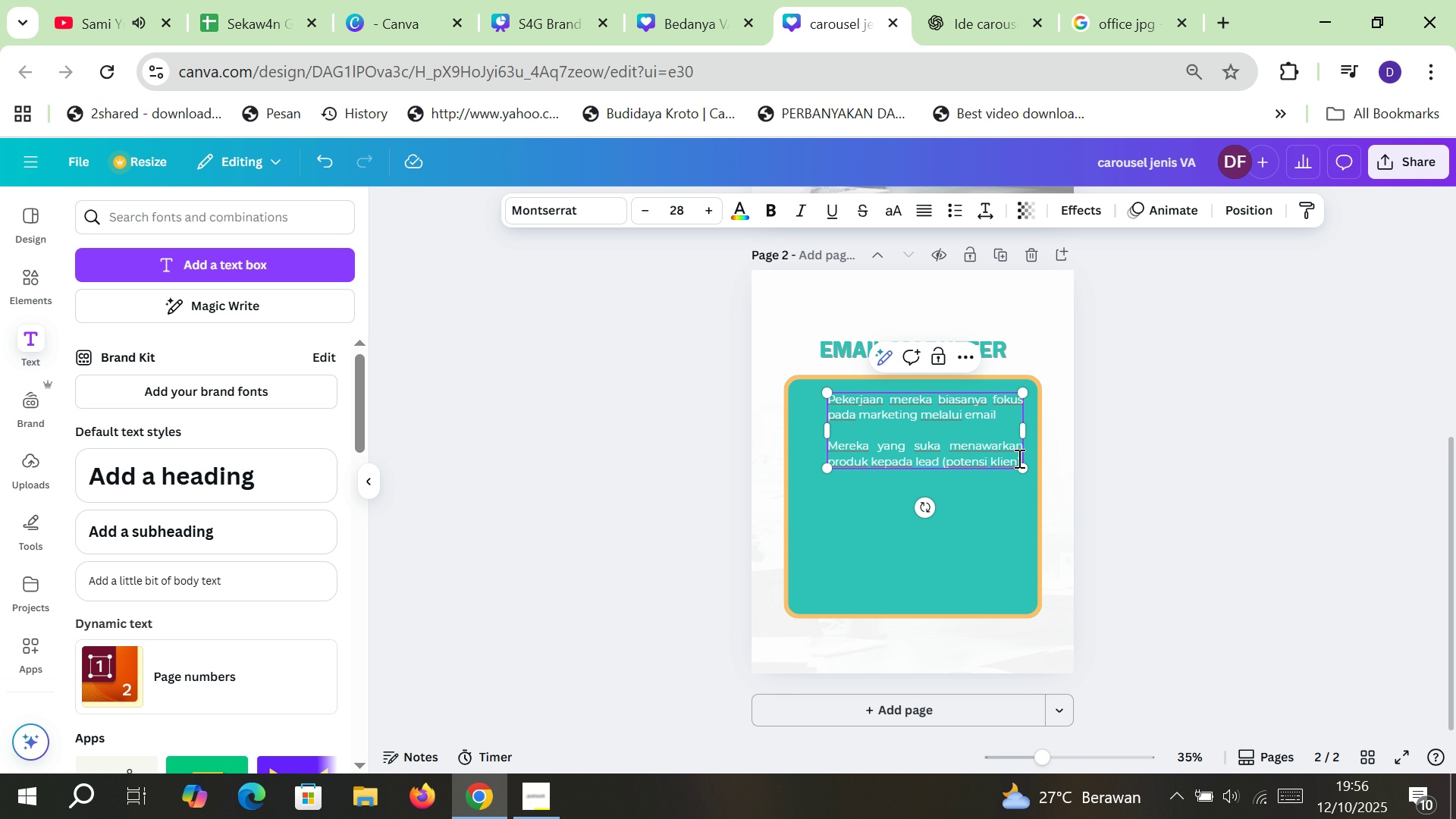 
key(ArrowRight)
 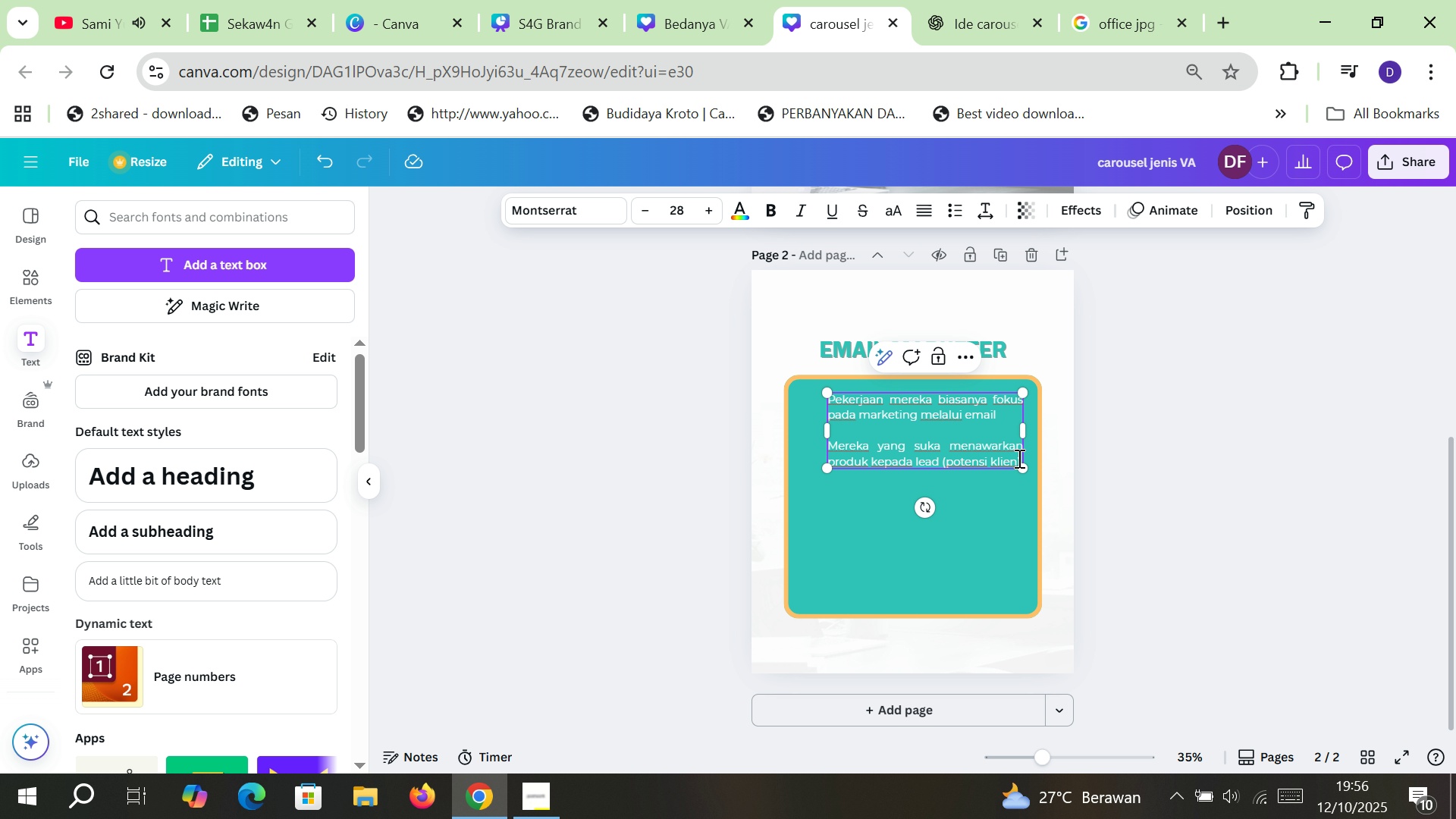 
type( pada emailo)
key(Backspace)
type( kalian)
 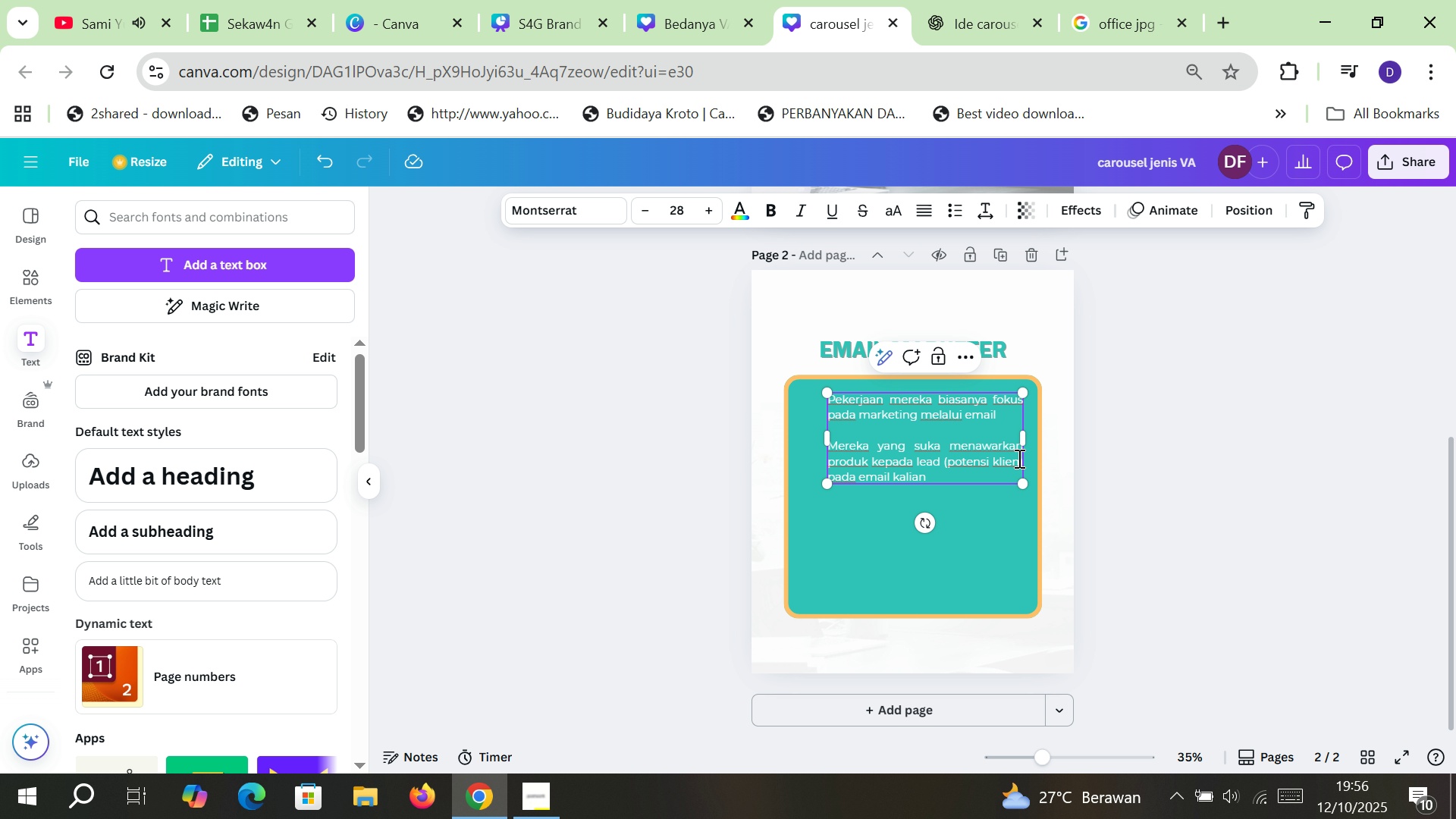 
key(Enter)
 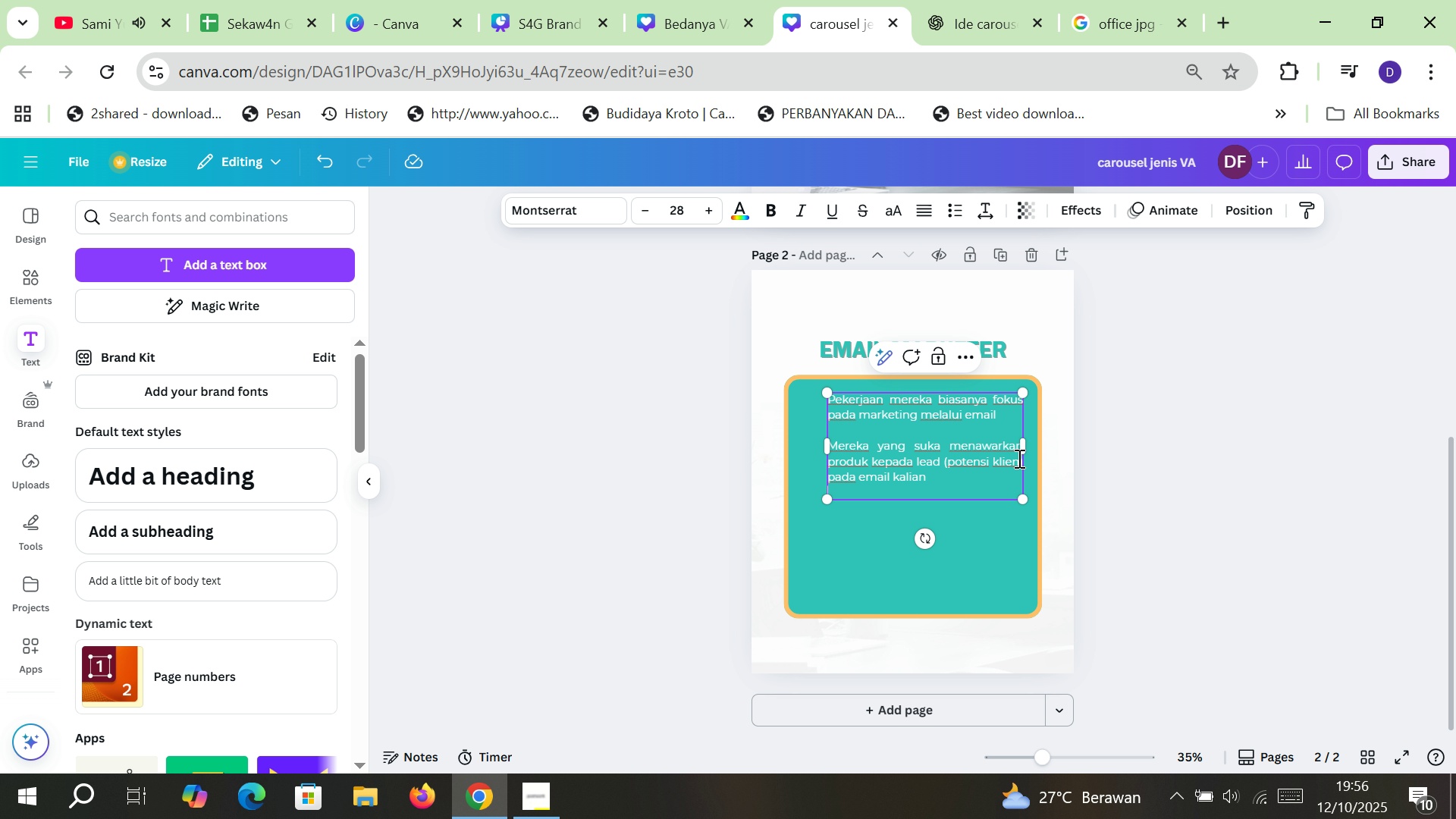 
key(Enter)
 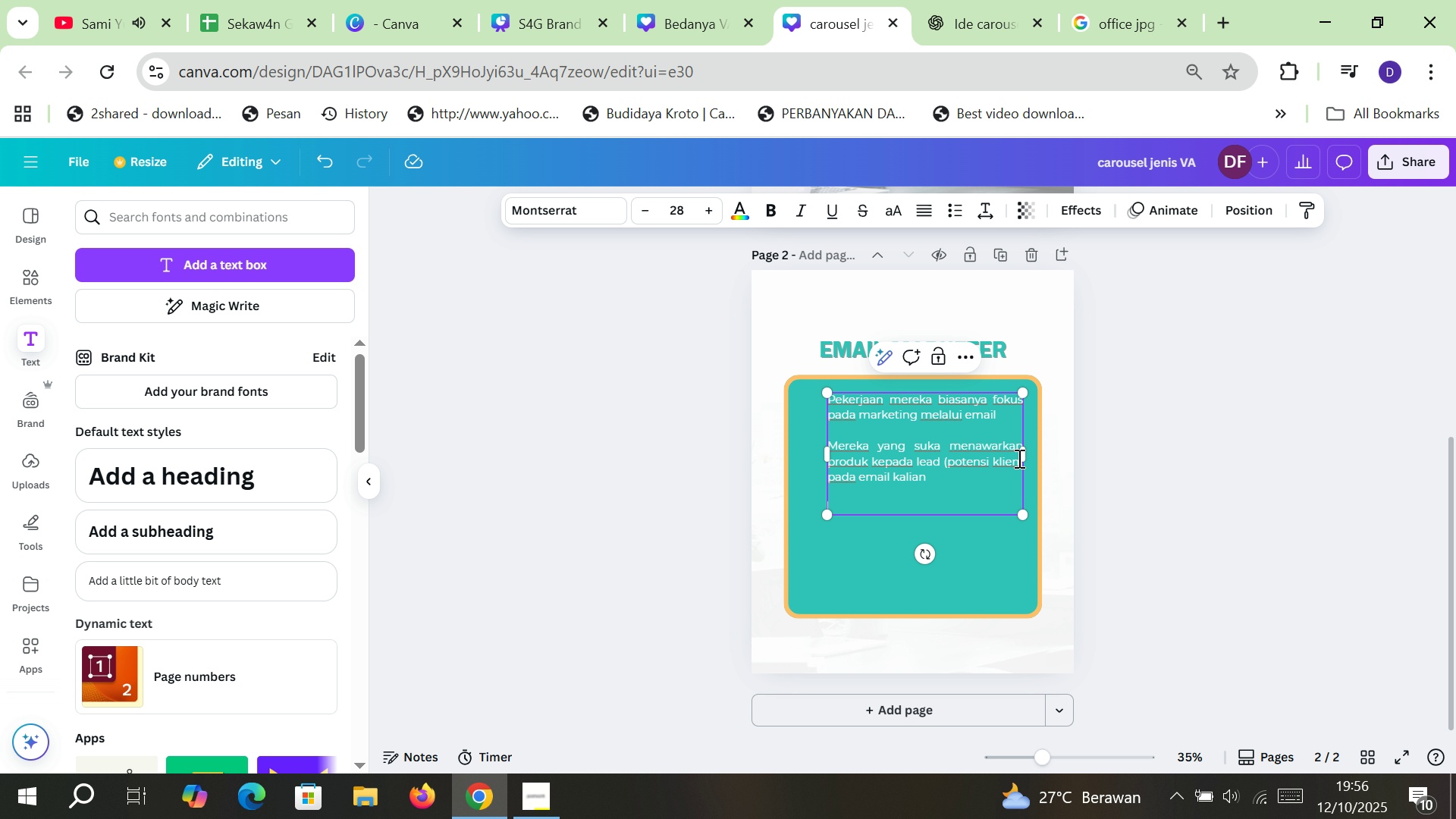 
type(juga berkutat di desain, terutama desain email itu sendiri)
 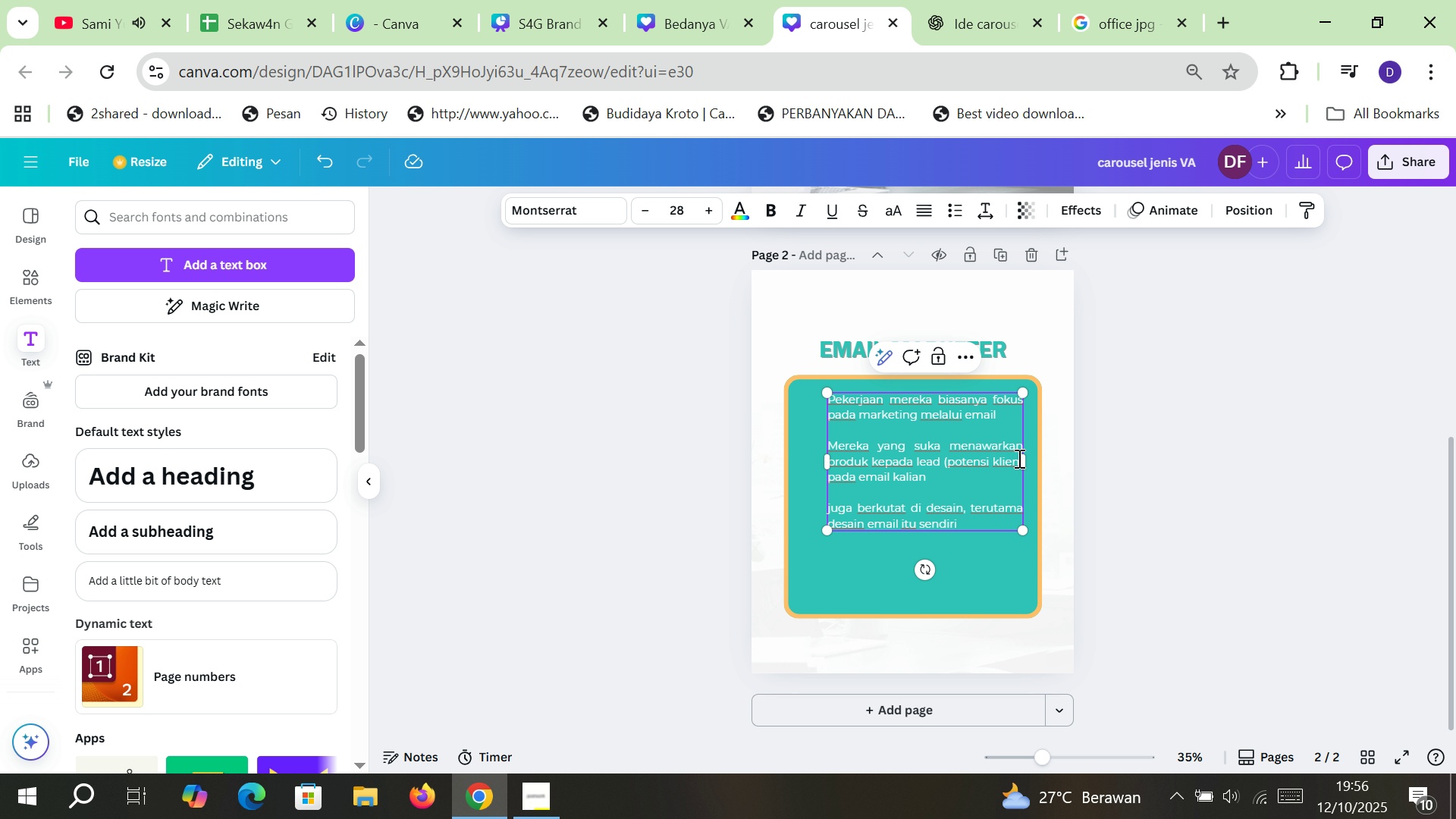 
key(Enter)
 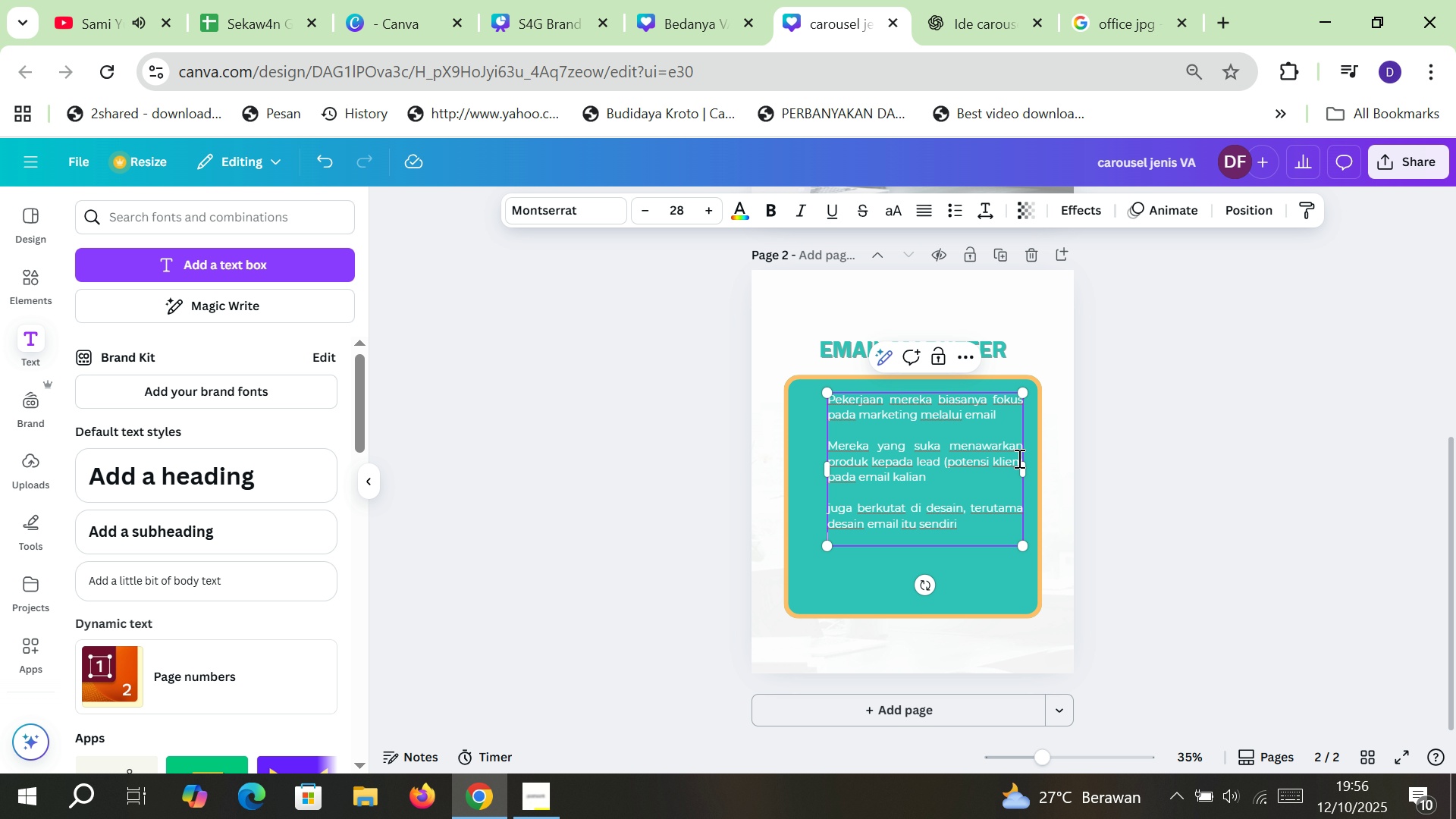 
key(Enter)
 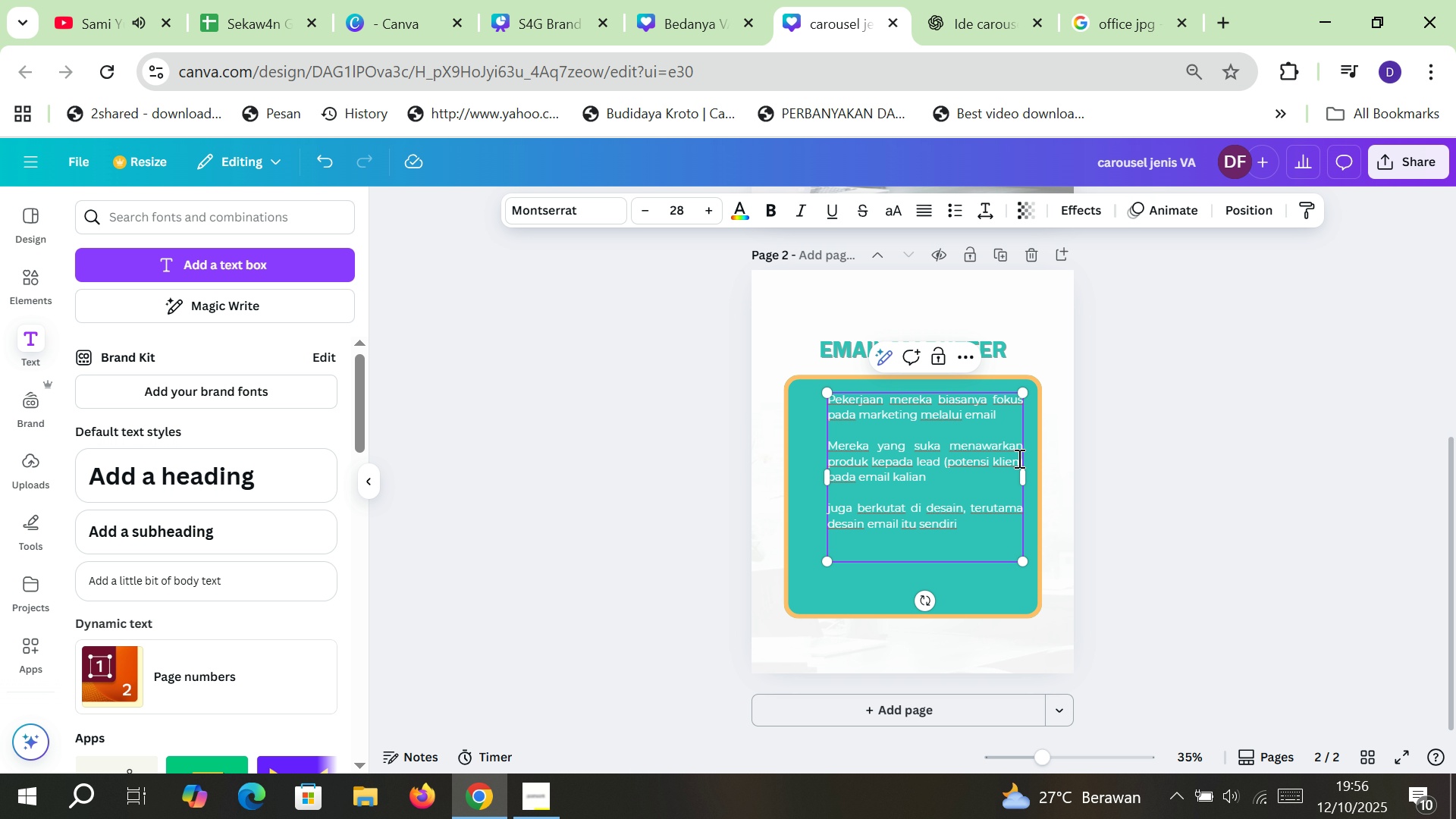 
type(salh satu skill yang paling banyak icari an )
key(Backspace)
key(Backspace)
key(Backspace)
key(Backspace)
key(Backspace)
 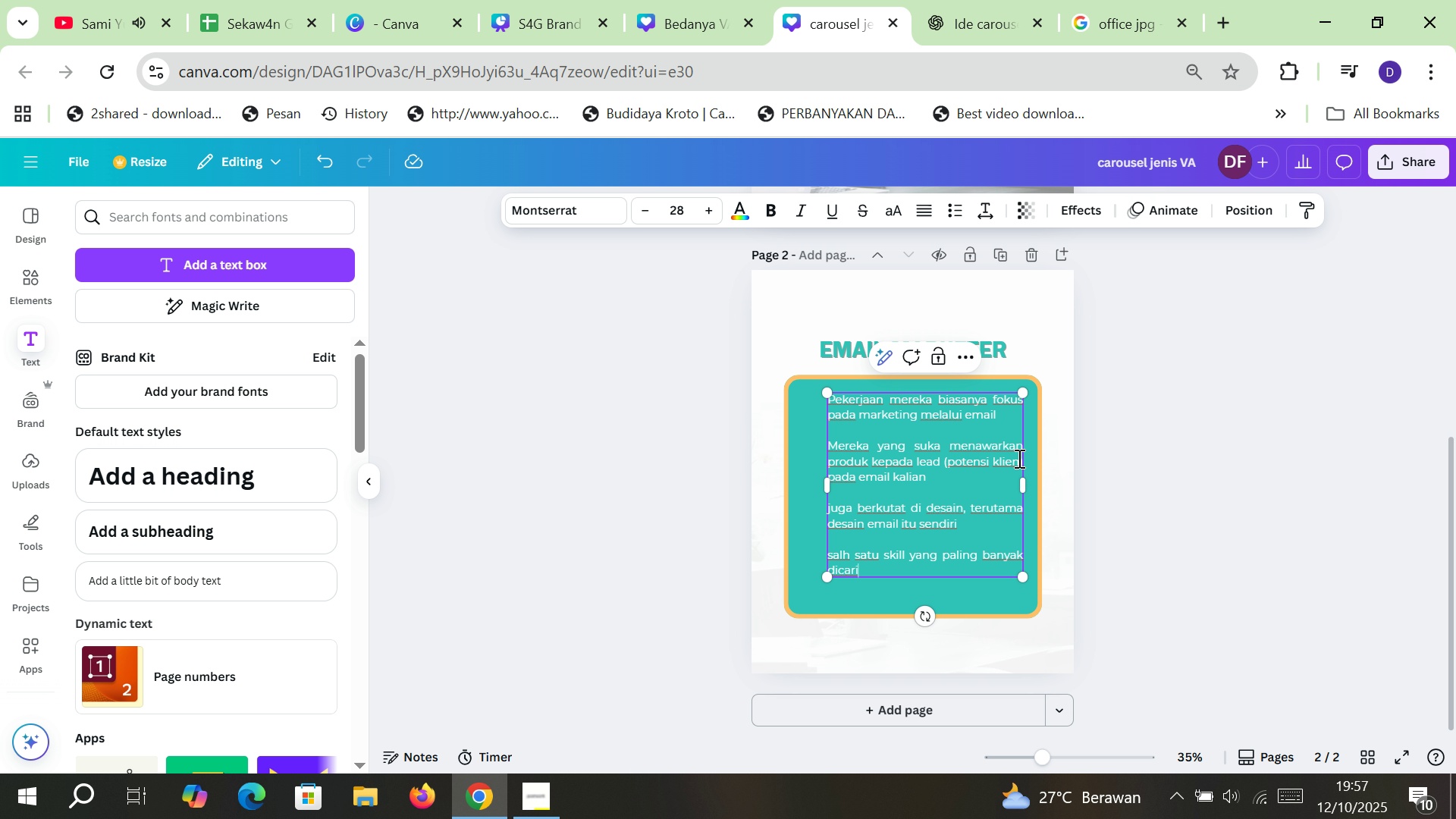 
hold_key(key=D, duration=1.64)
 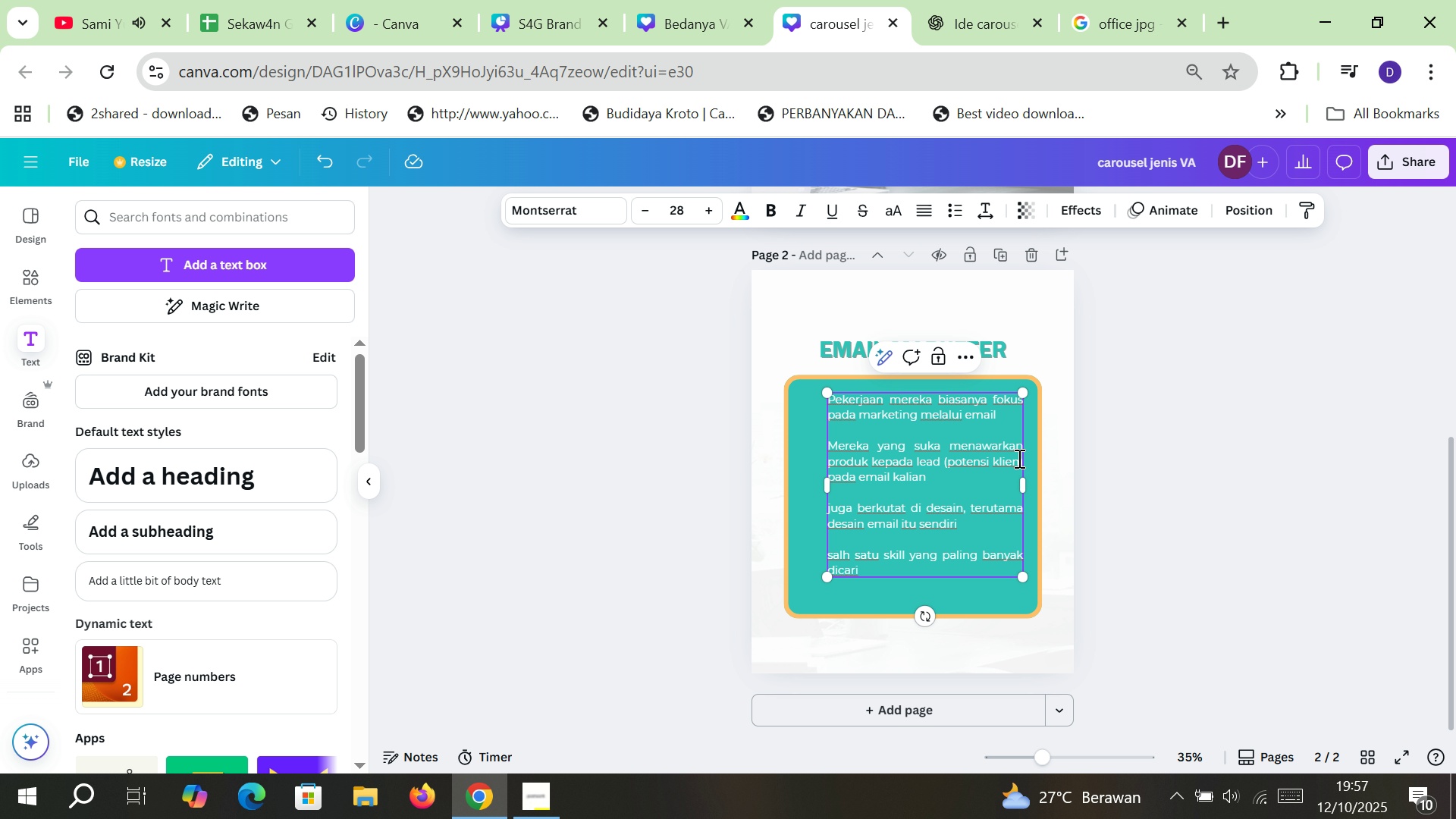 
left_click([1178, 439])
 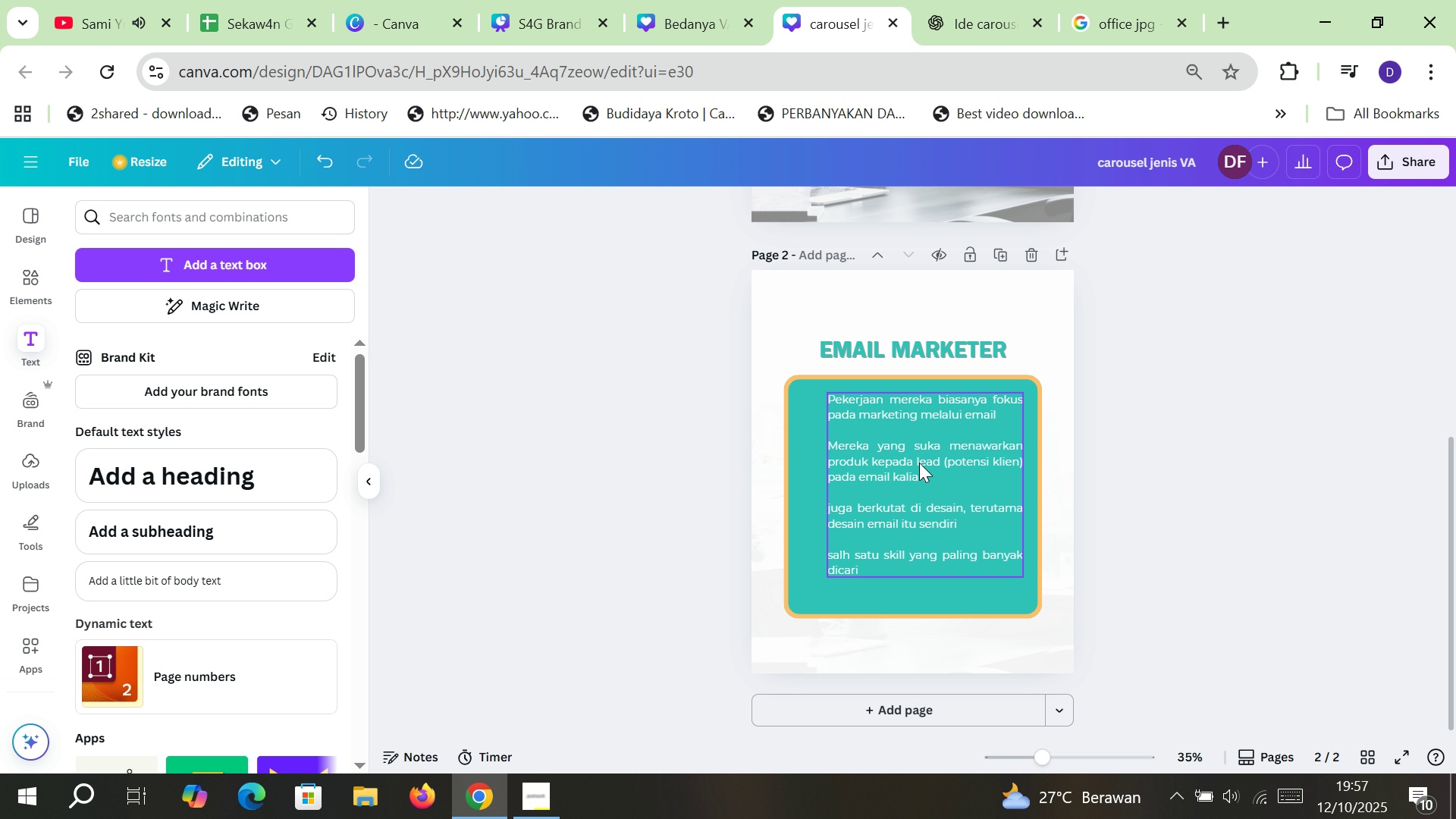 
left_click([916, 463])
 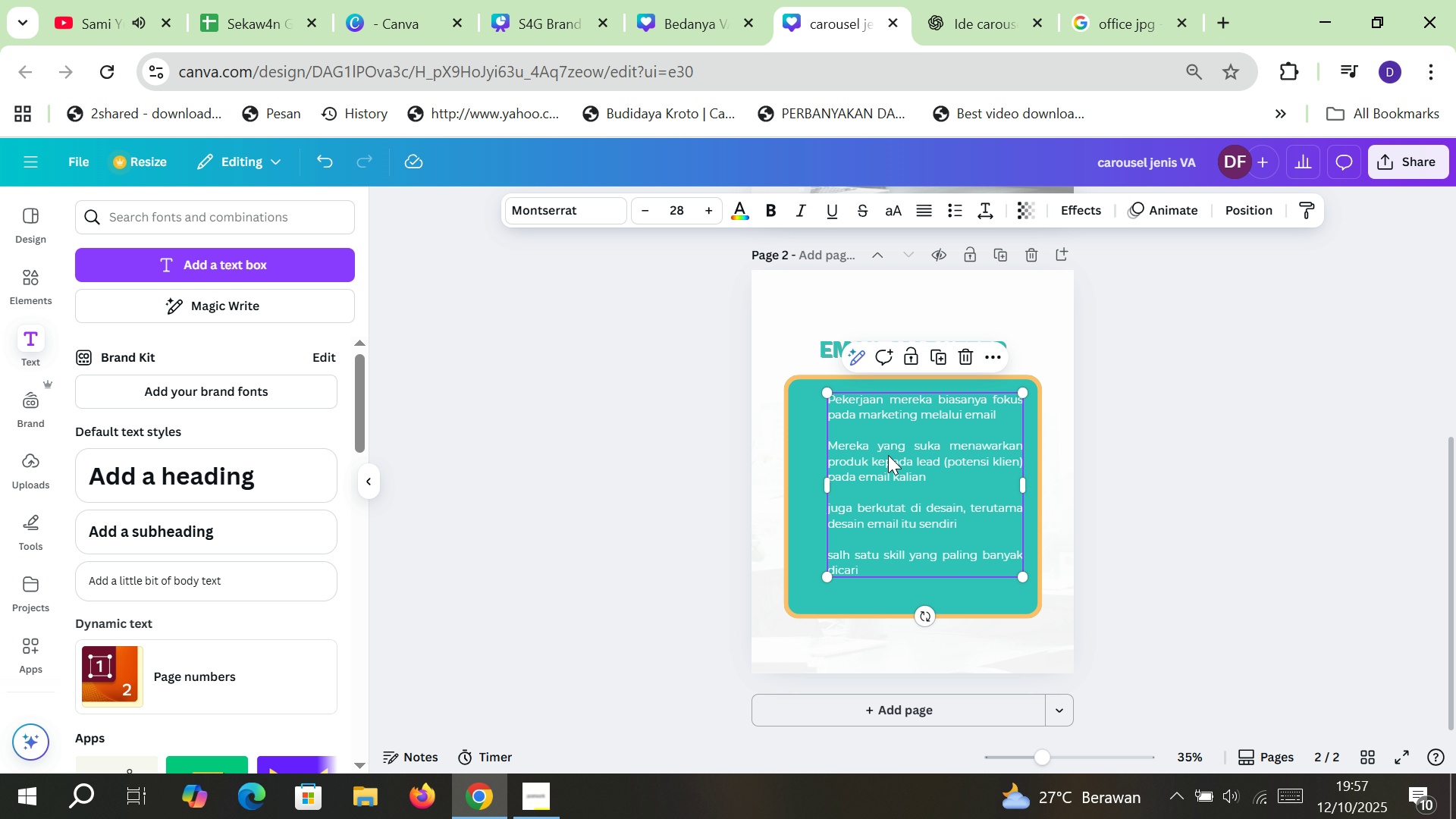 
left_click_drag(start_coordinate=[888, 455], to_coordinate=[890, 461])
 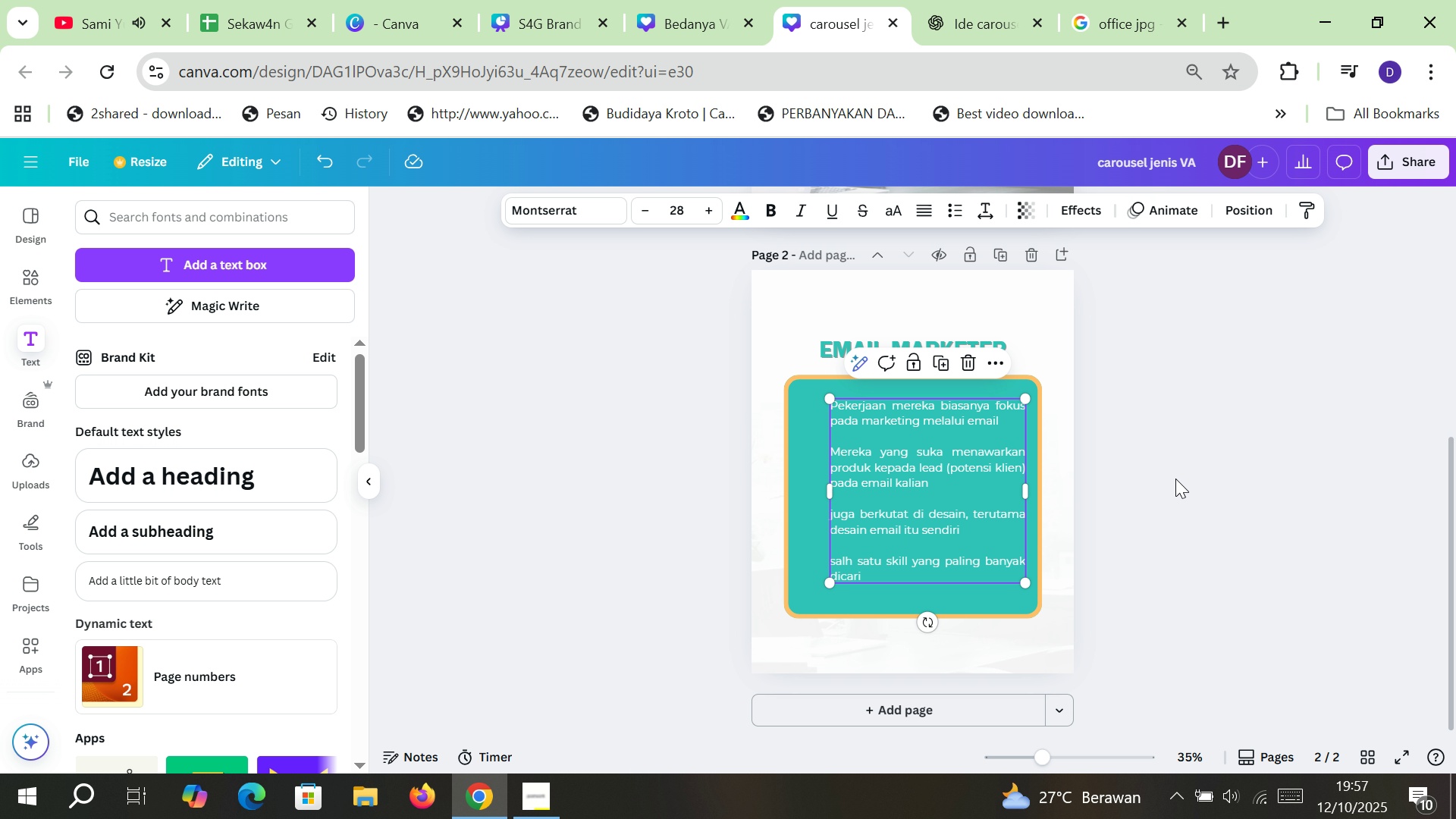 
left_click([1175, 479])
 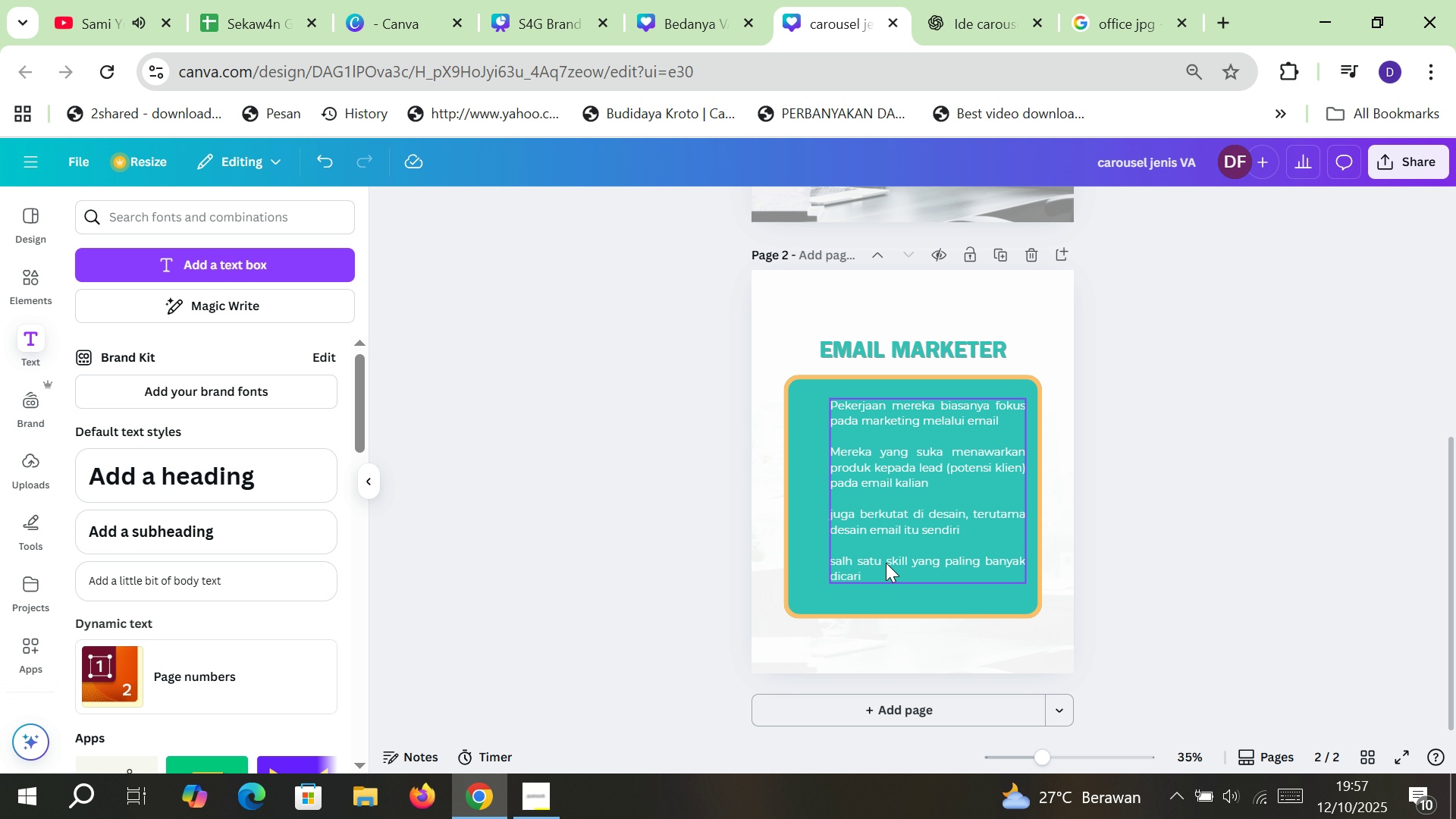 
double_click([849, 558])
 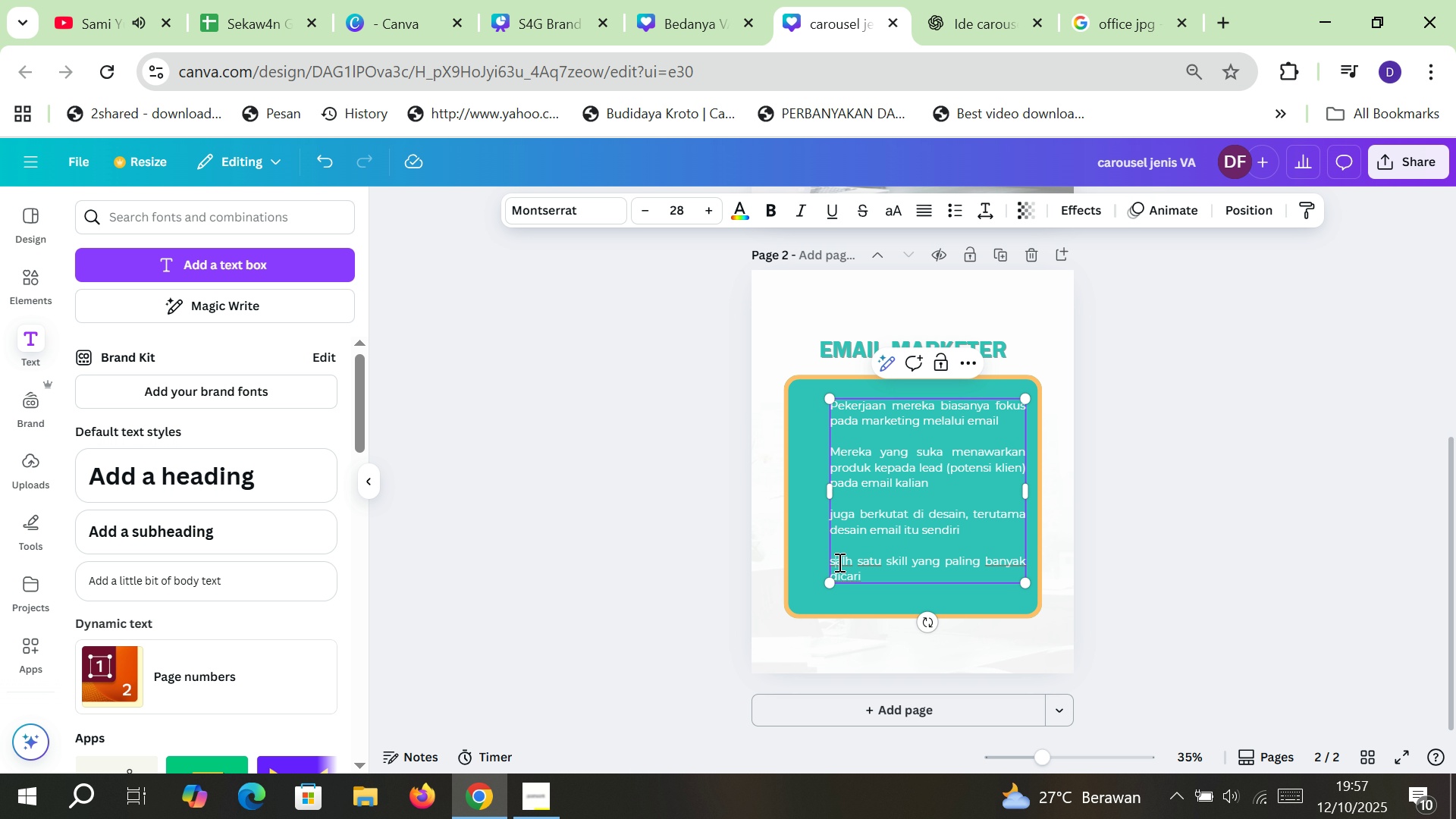 
double_click([838, 562])
 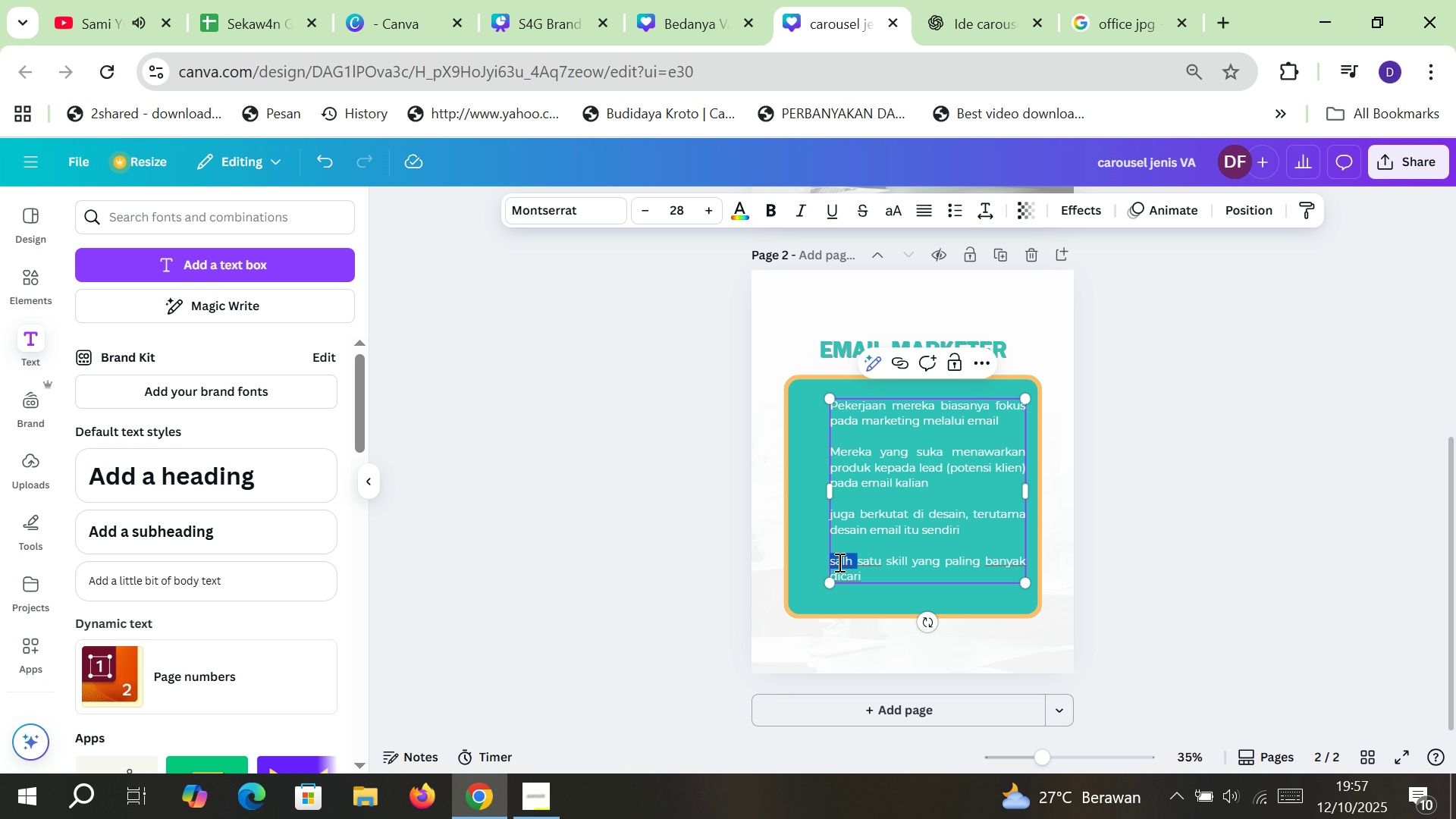 
type(Salah )
 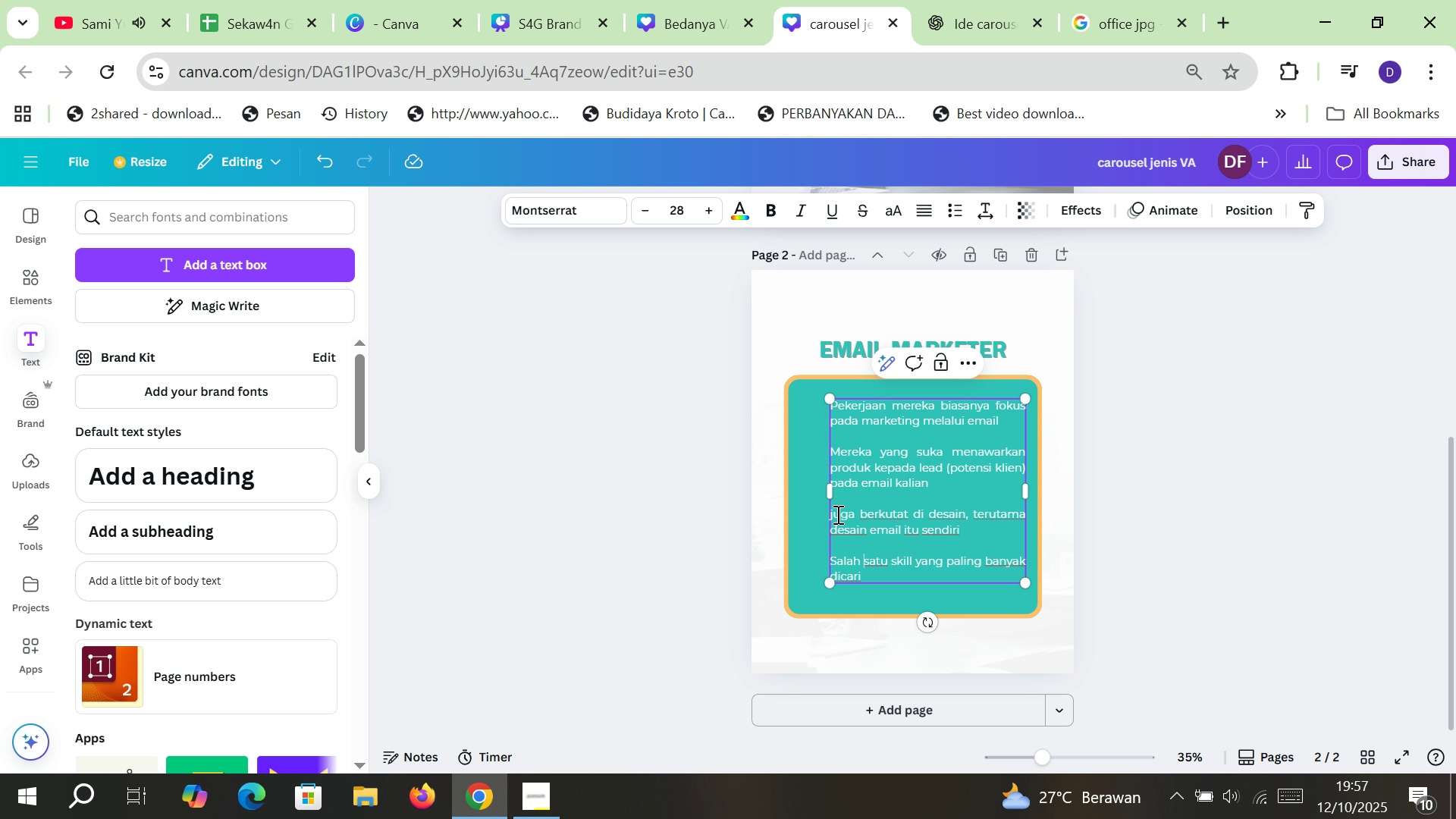 
double_click([836, 514])
 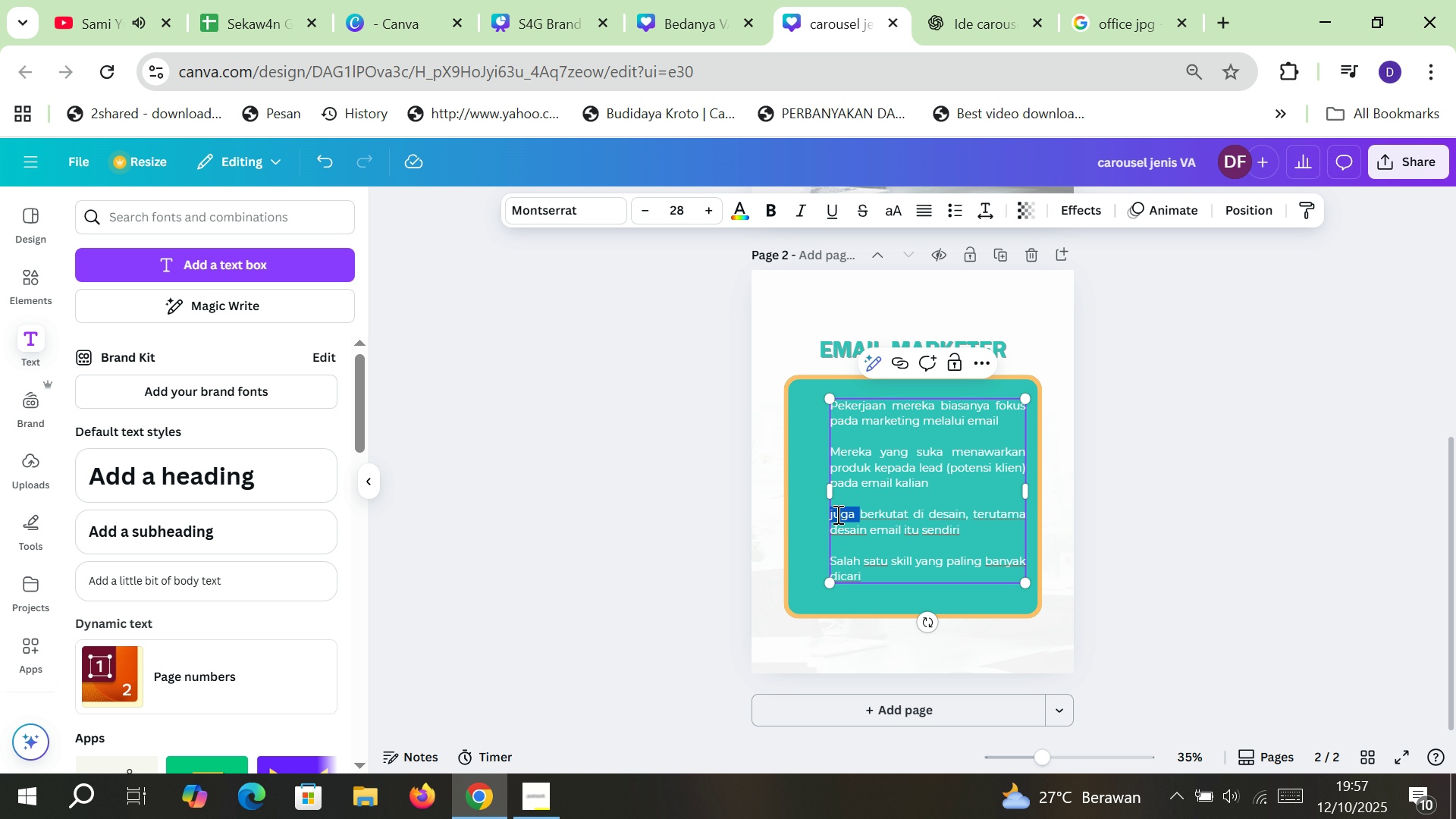 
key(Delete)
 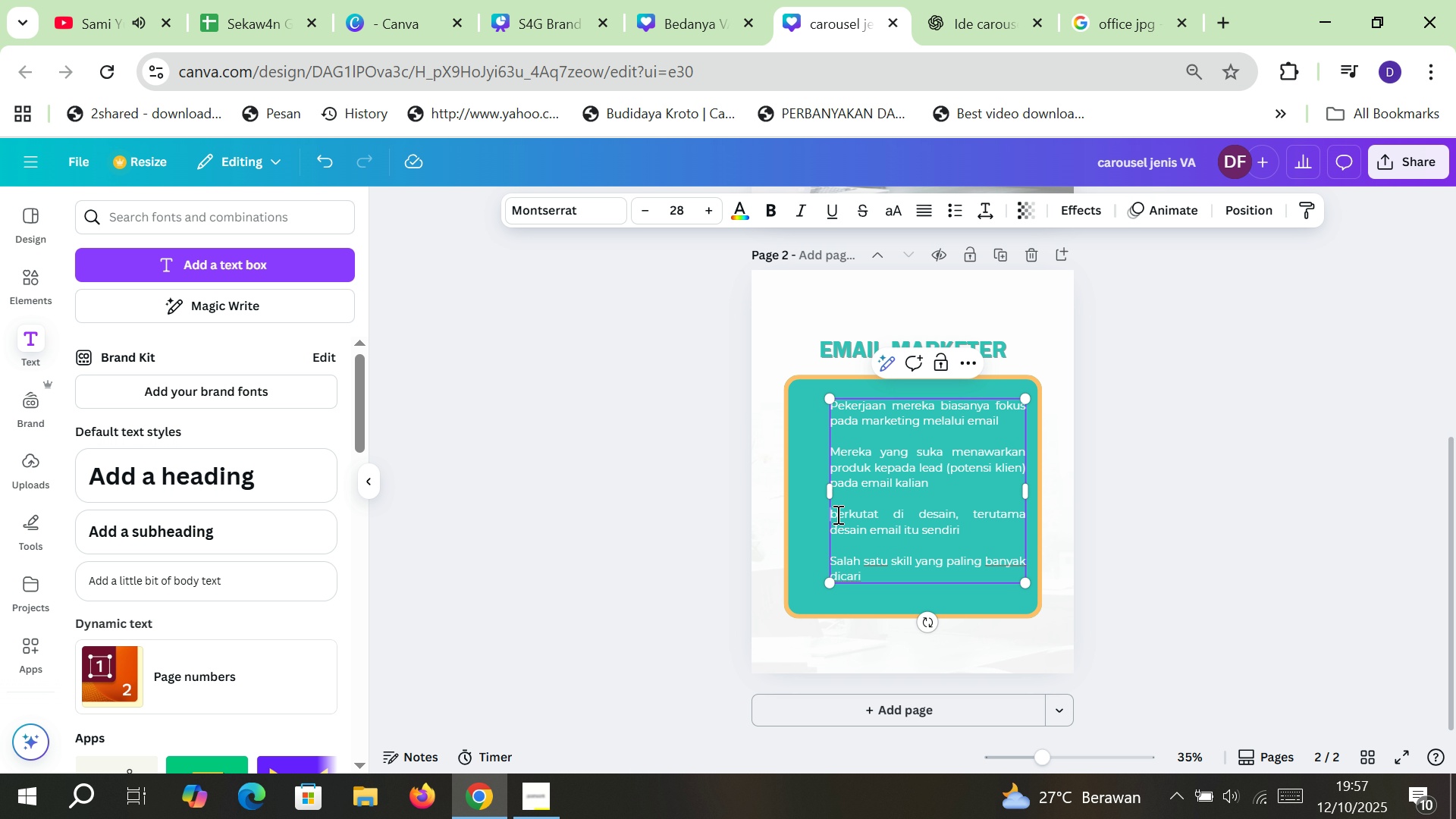 
key(Delete)
 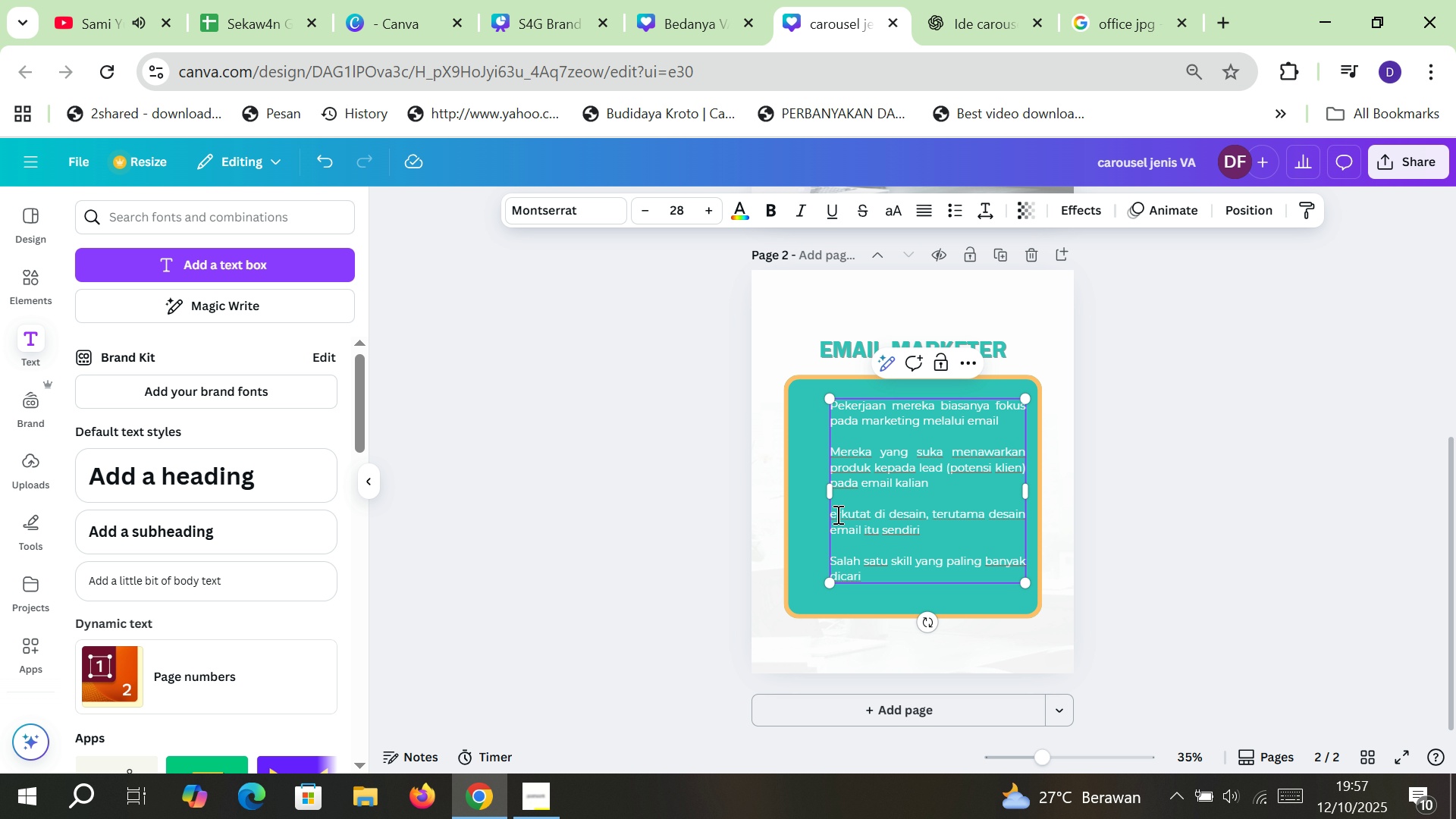 
key(CapsLock)
 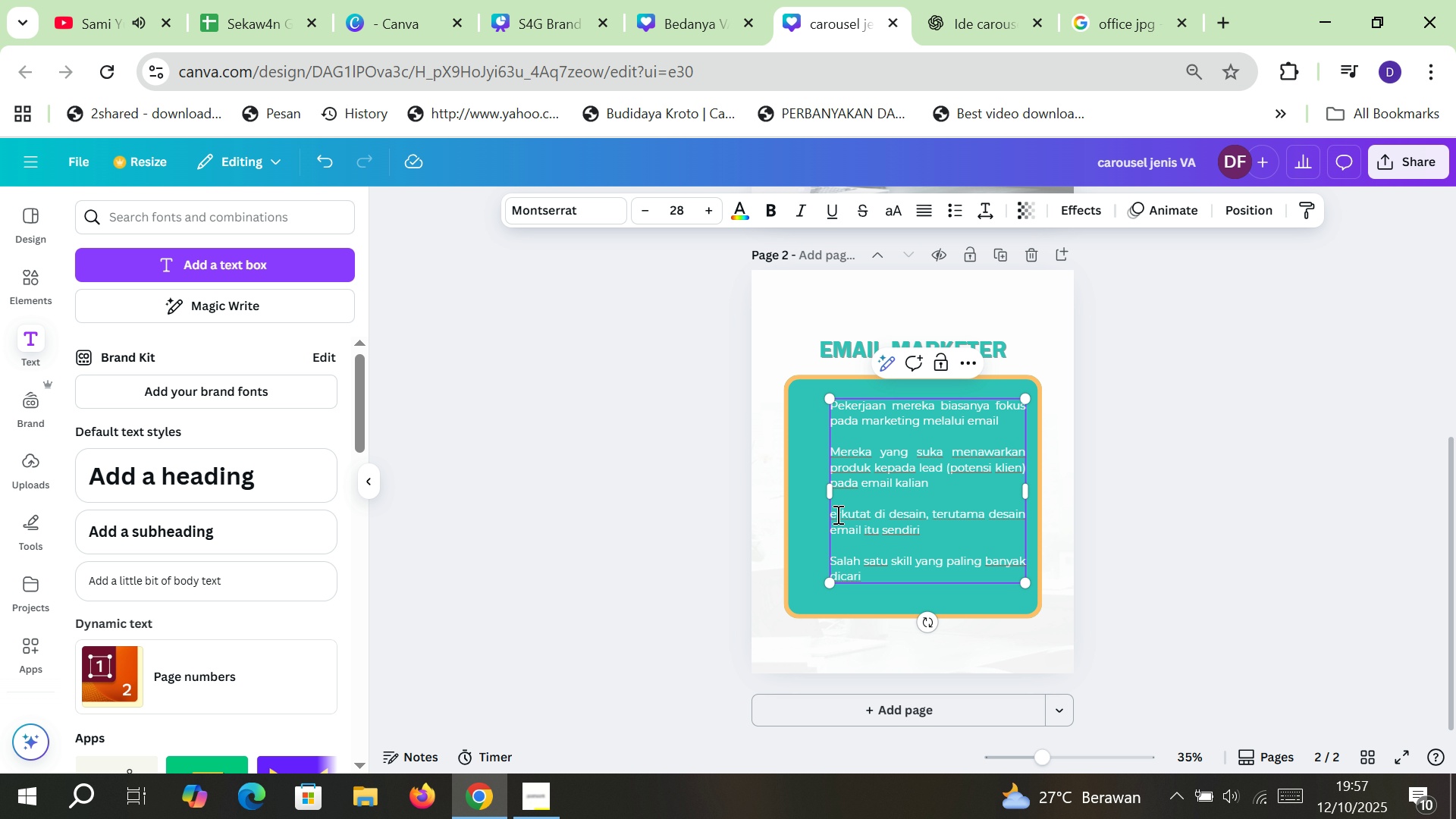 
key(B)
 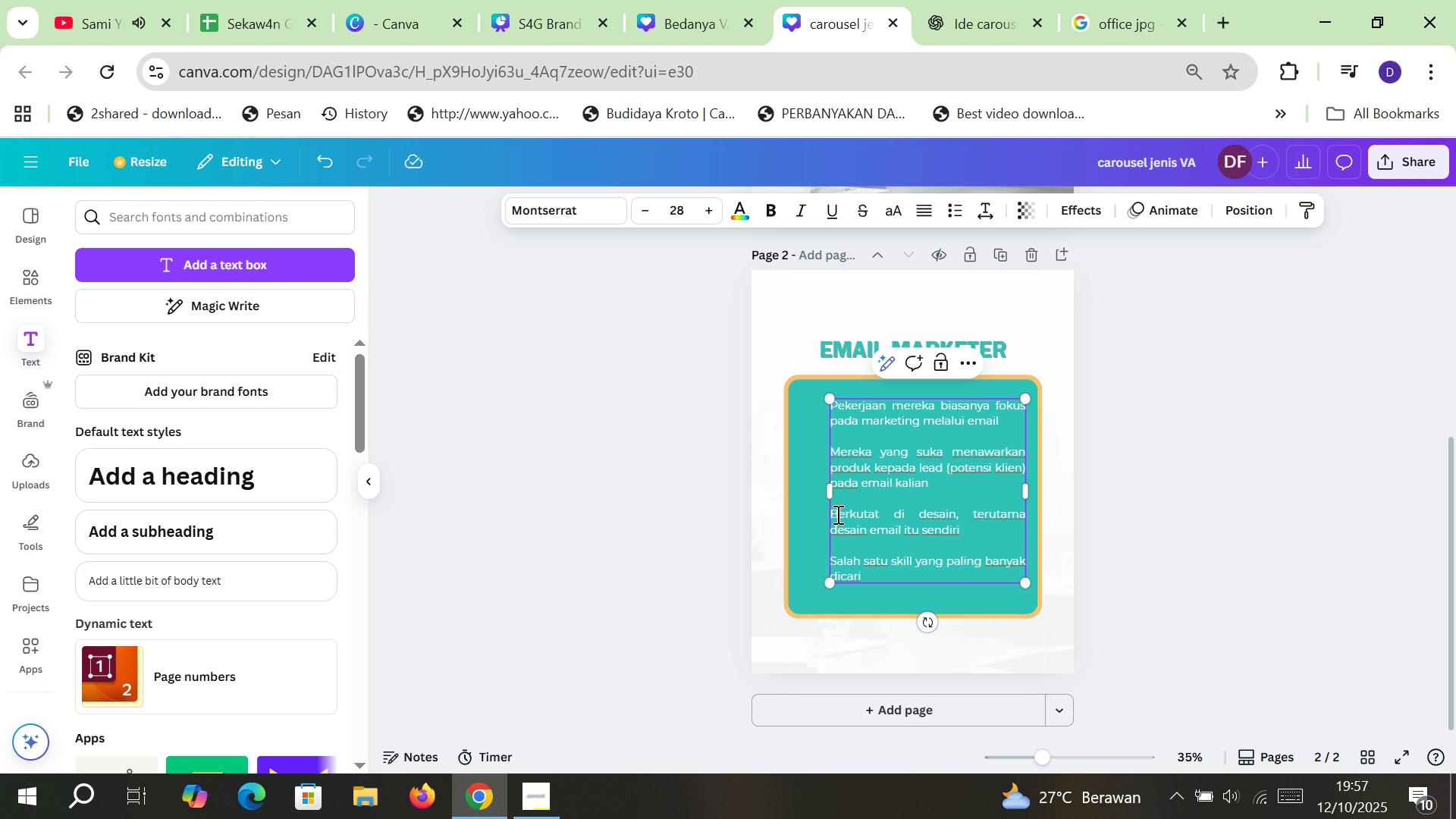 
key(CapsLock)
 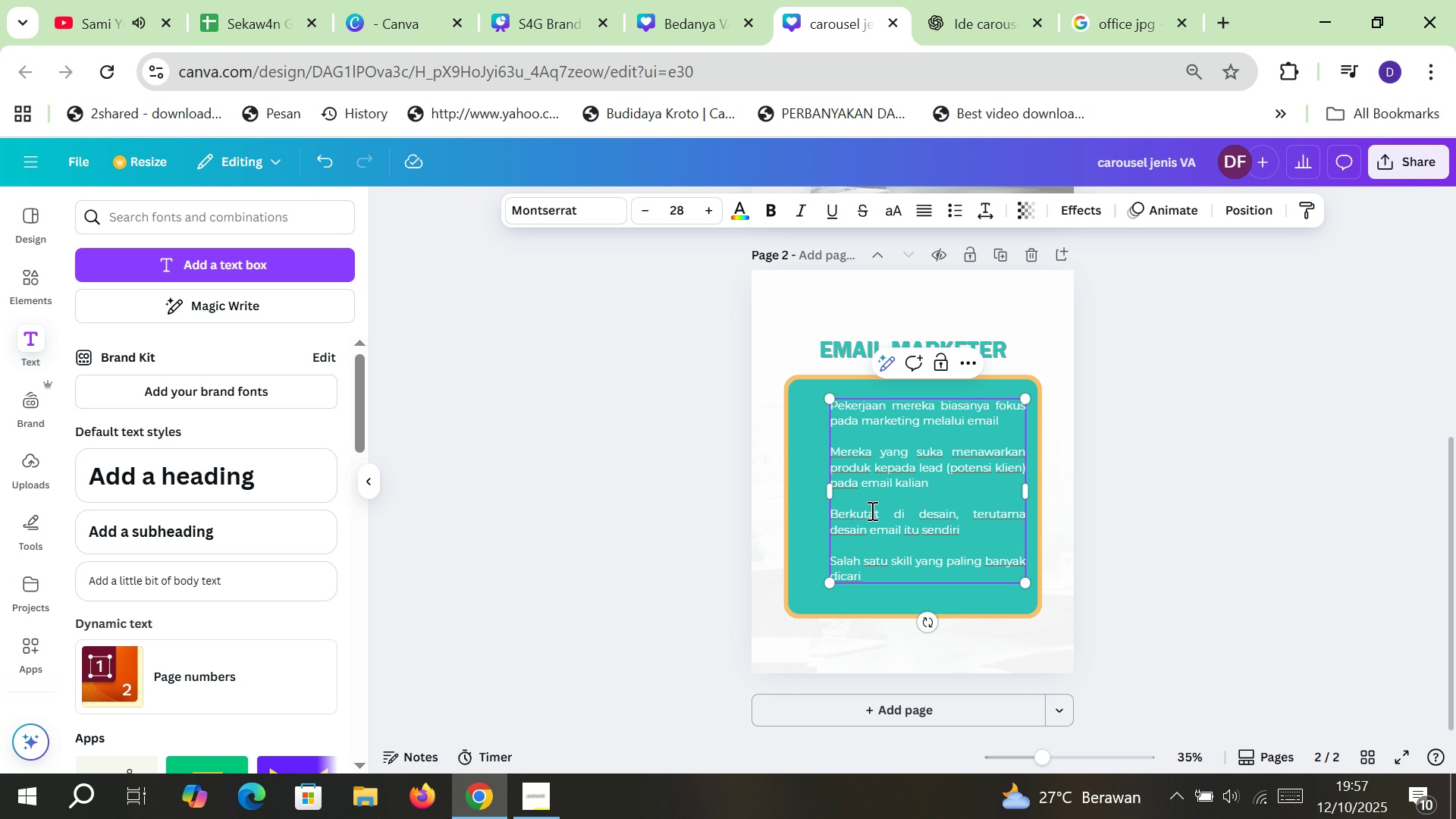 
left_click([880, 510])
 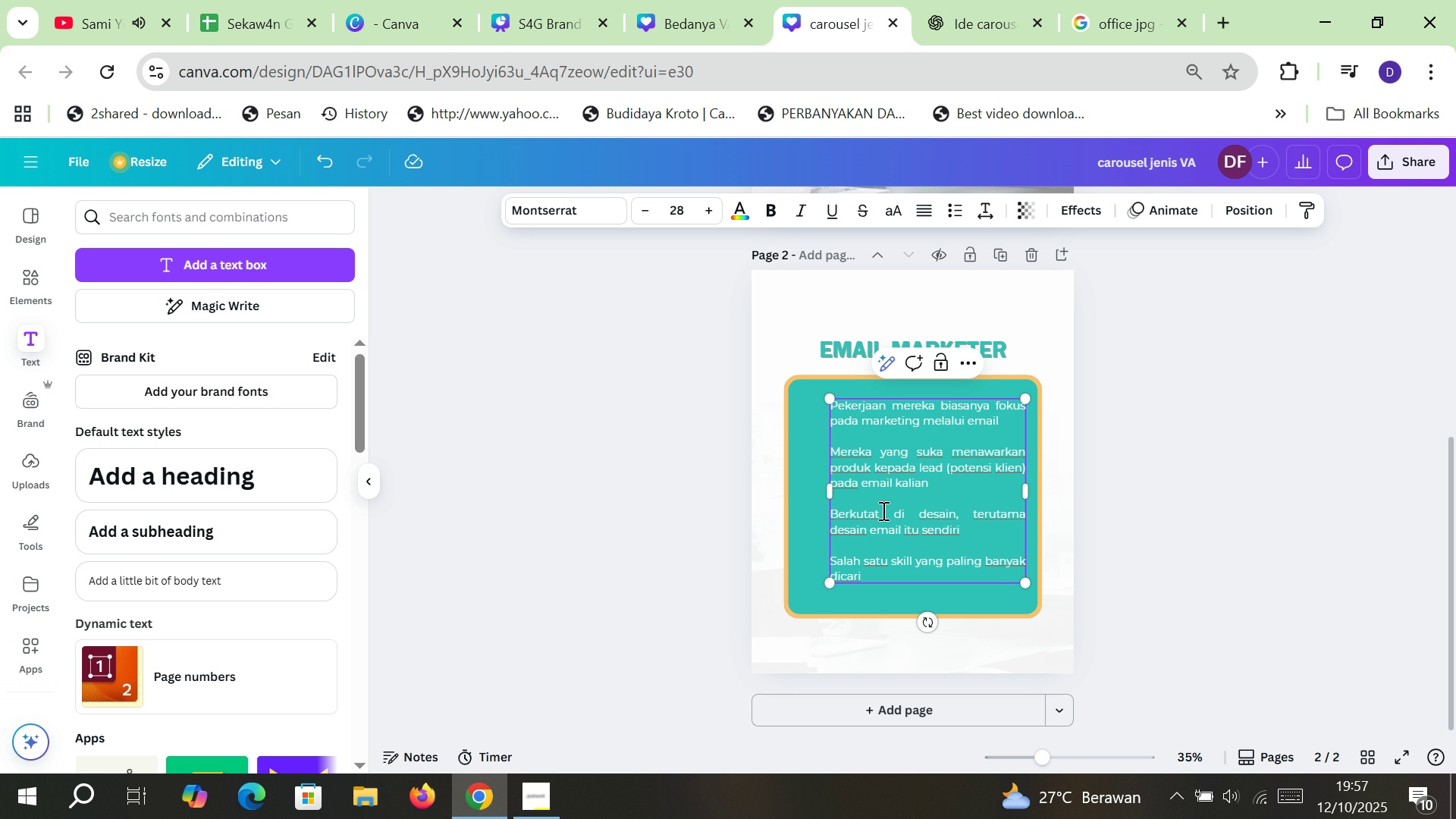 
type( juga)
 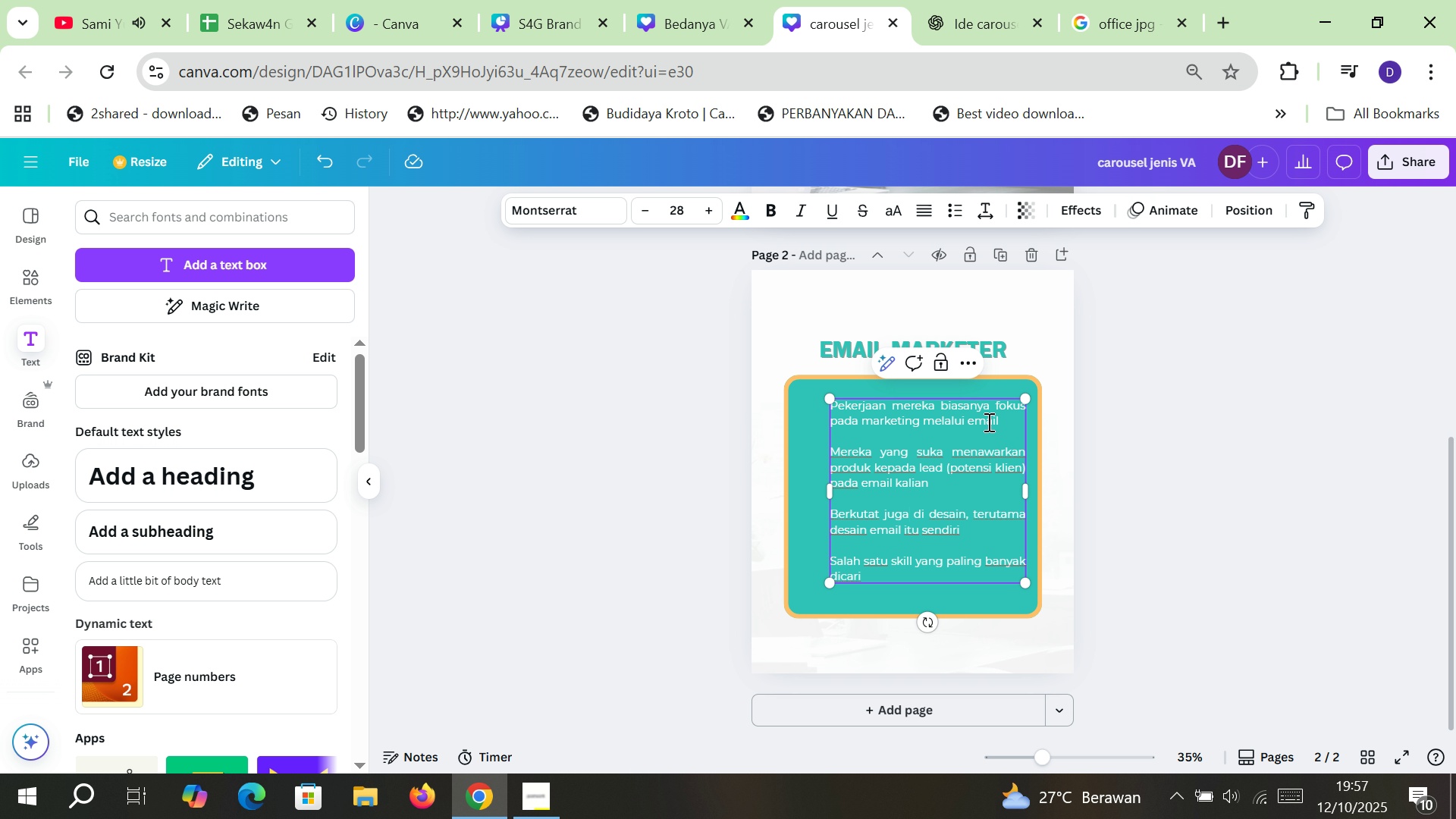 
left_click_drag(start_coordinate=[1009, 416], to_coordinate=[863, 425])
 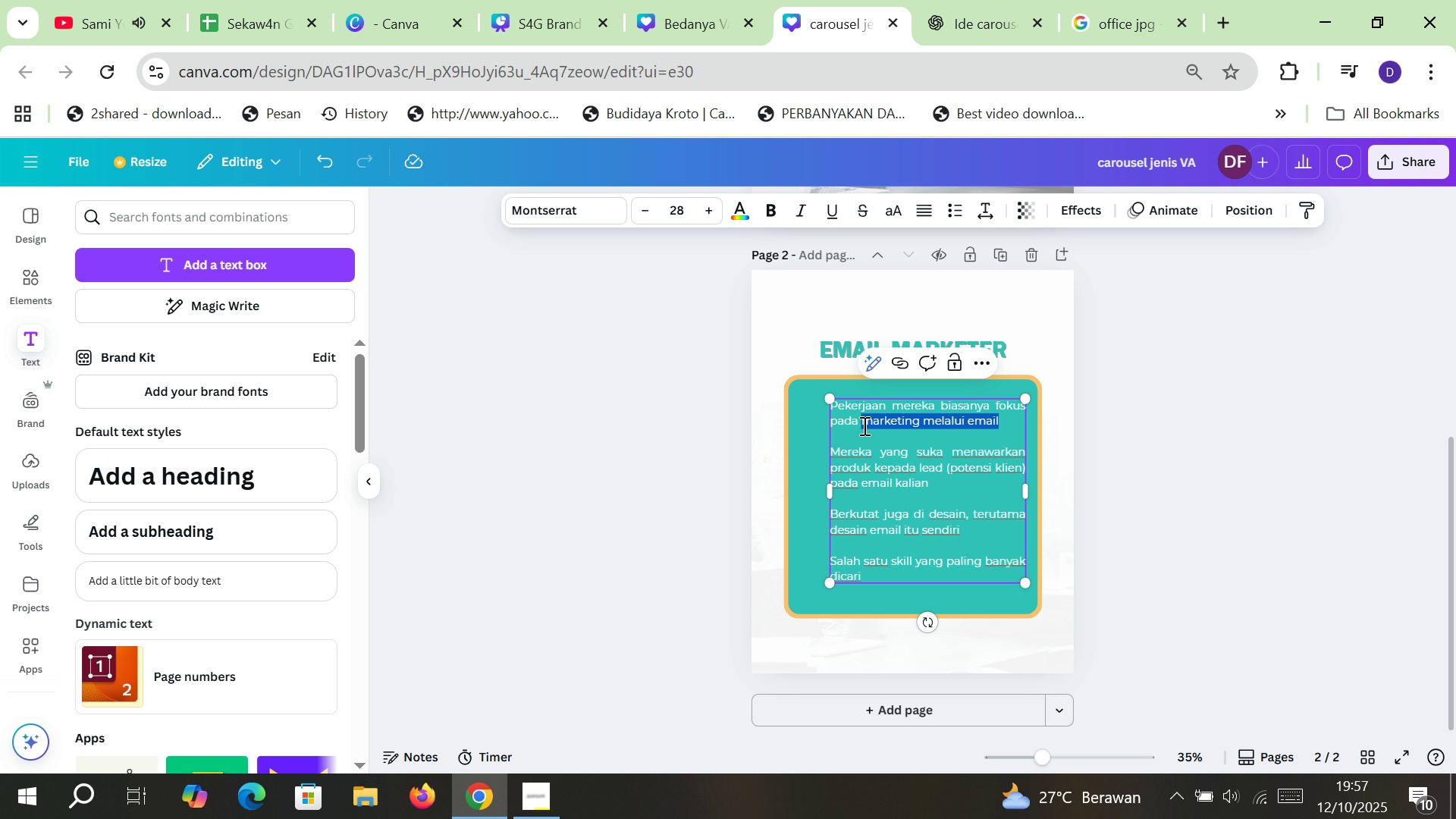 
type(Email Marketing)
 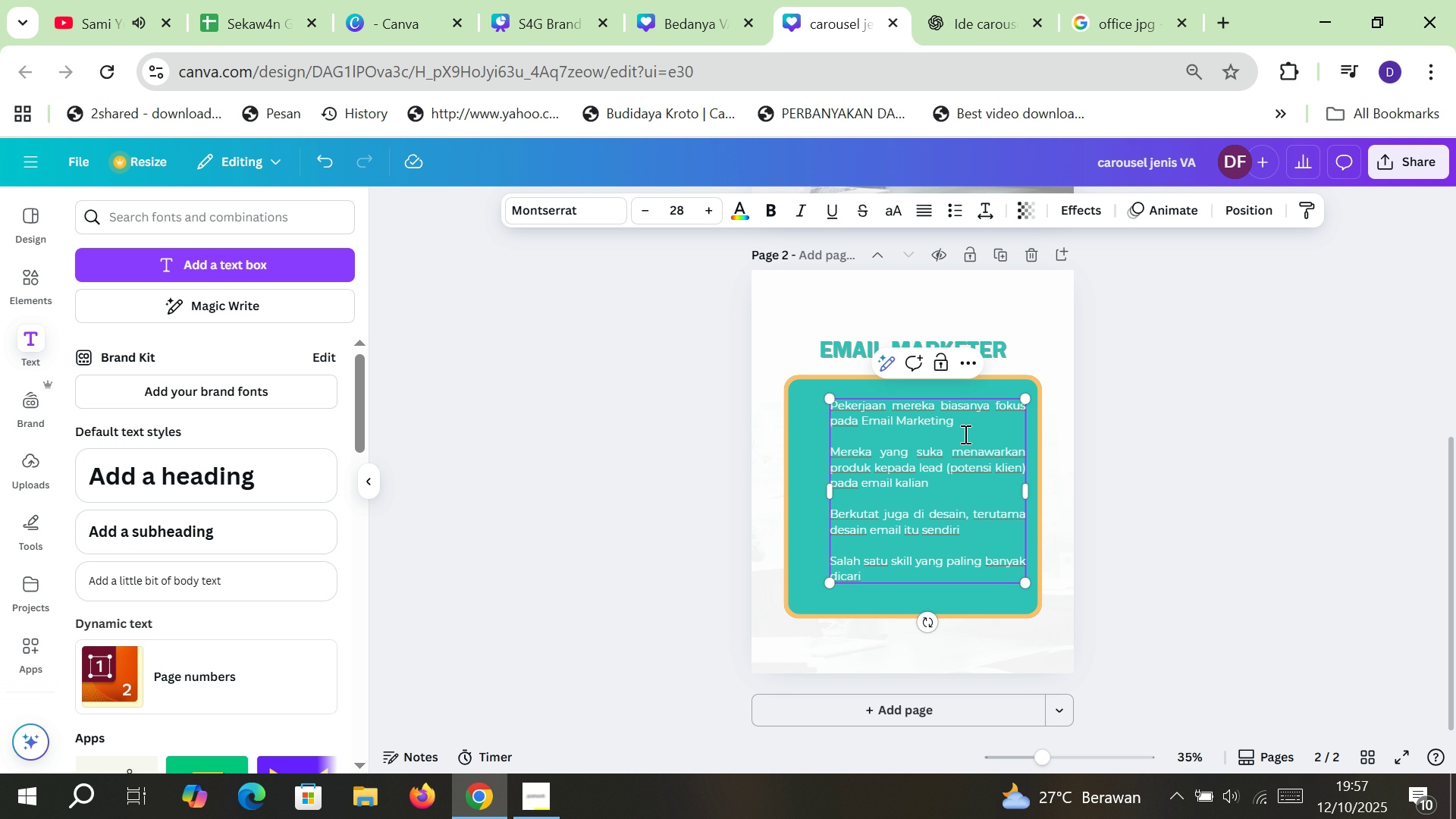 
left_click_drag(start_coordinate=[963, 422], to_coordinate=[863, 422])
 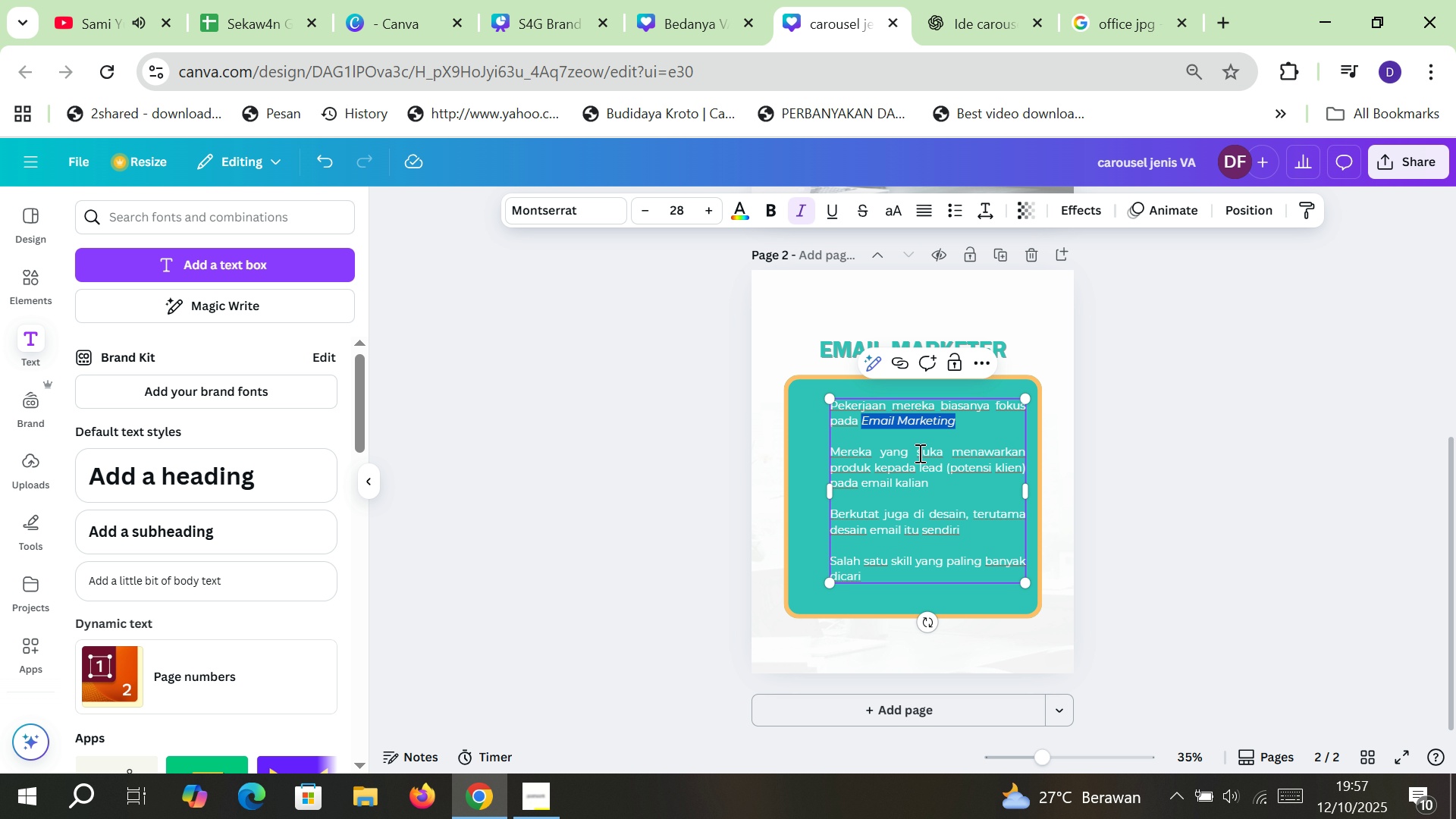 
left_click([934, 480])
 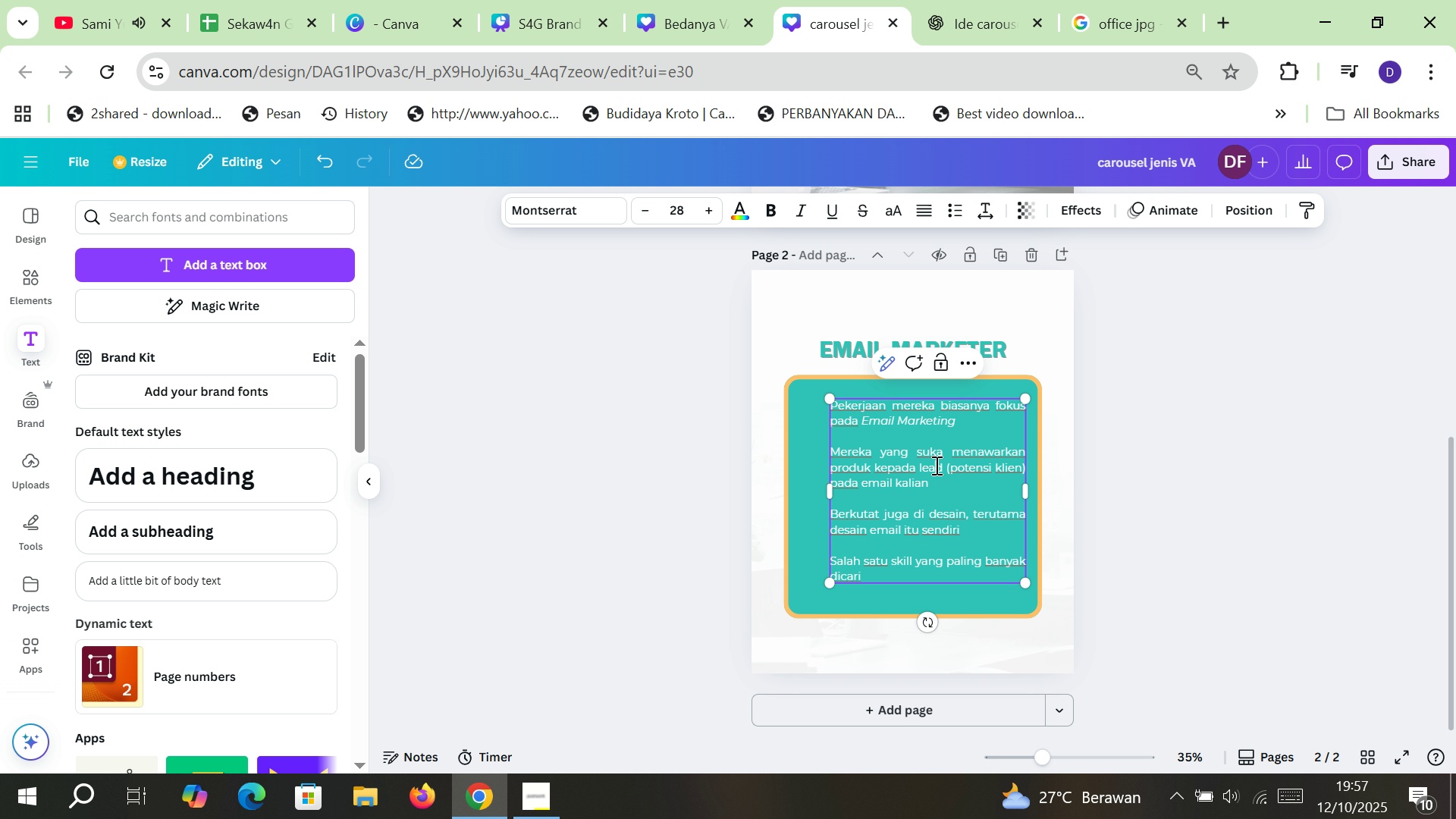 
double_click([935, 465])
 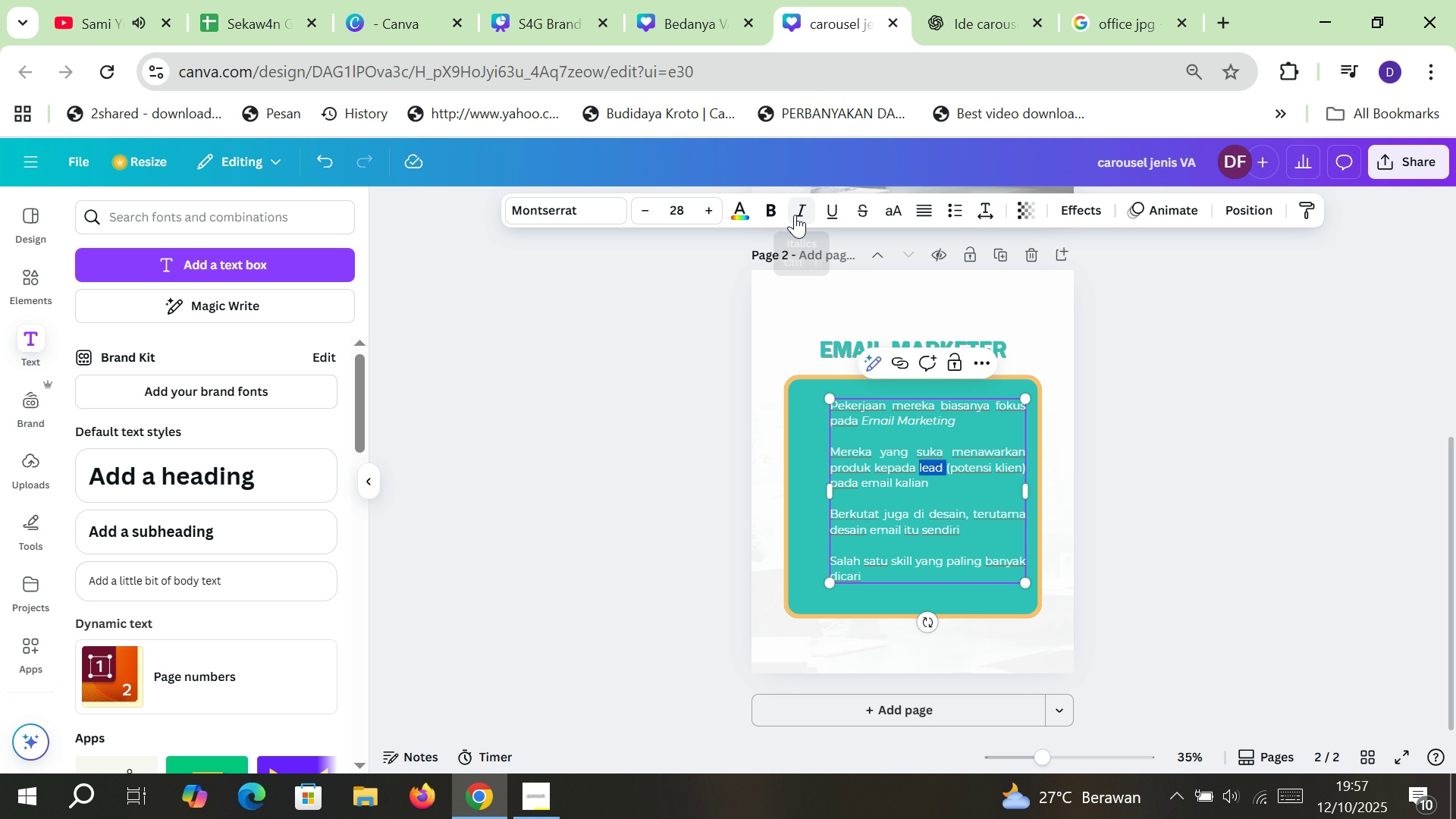 
left_click([795, 215])
 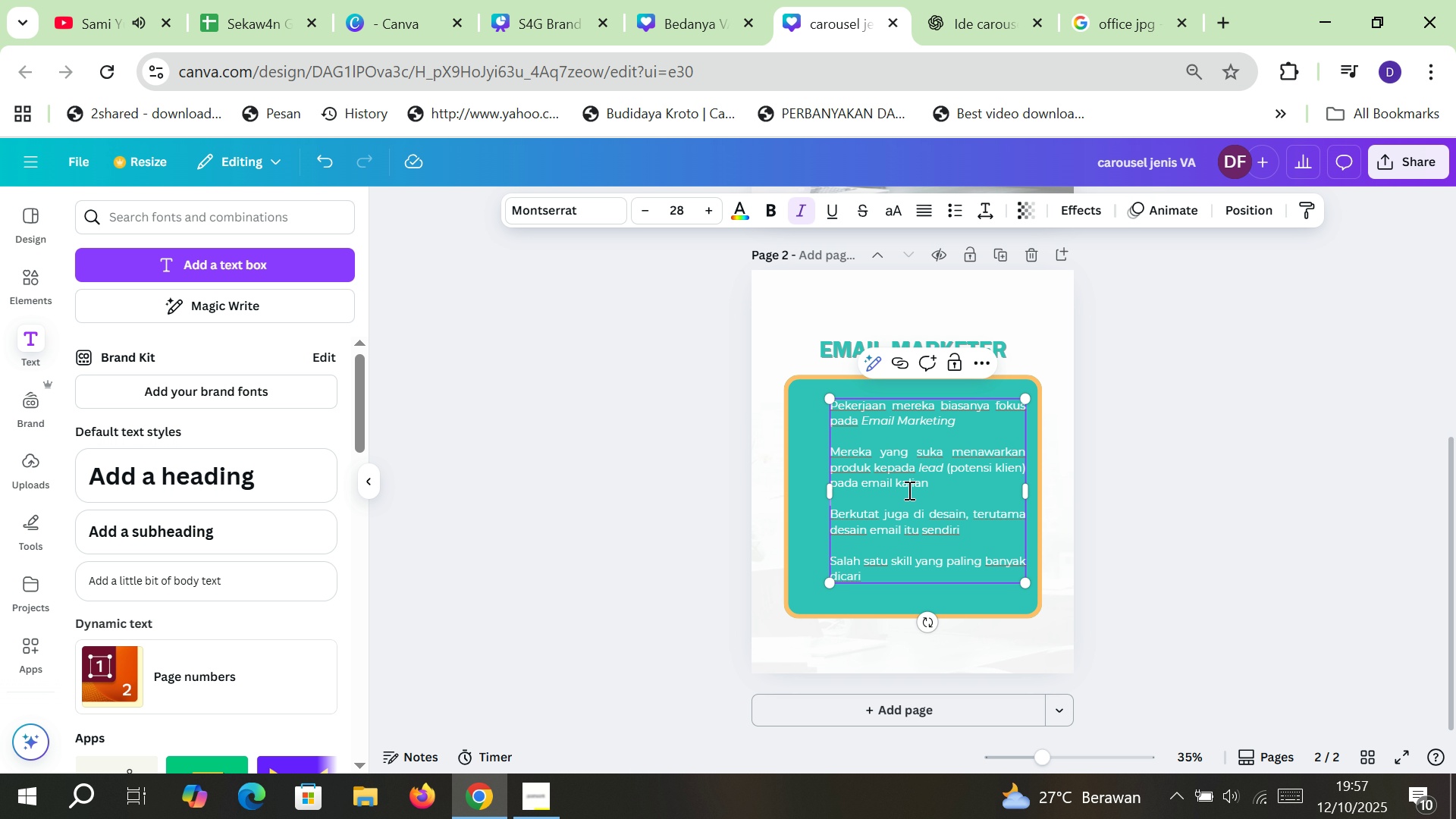 
double_click([908, 490])
 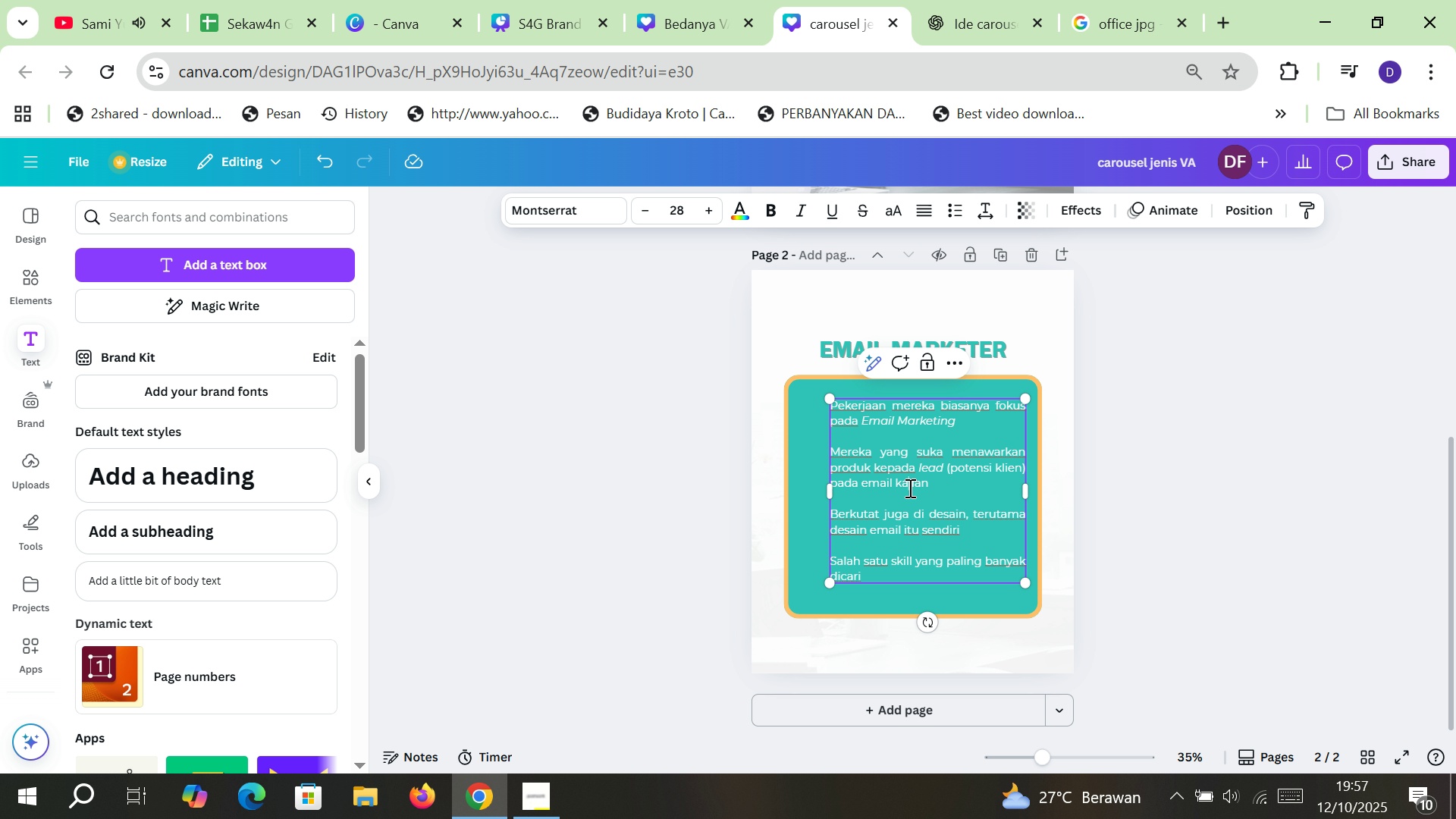 
double_click([908, 488])
 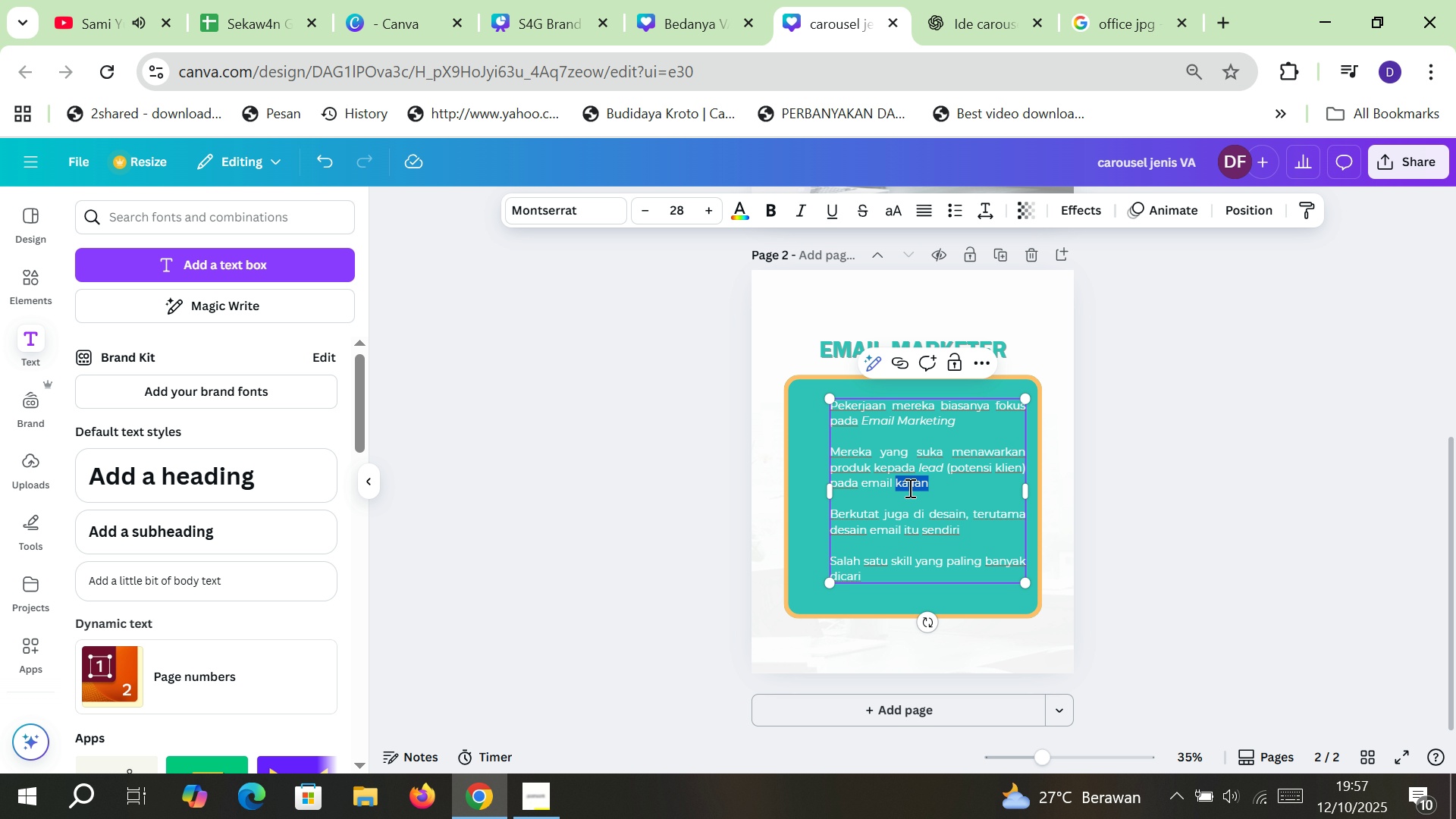 
key(Delete)
 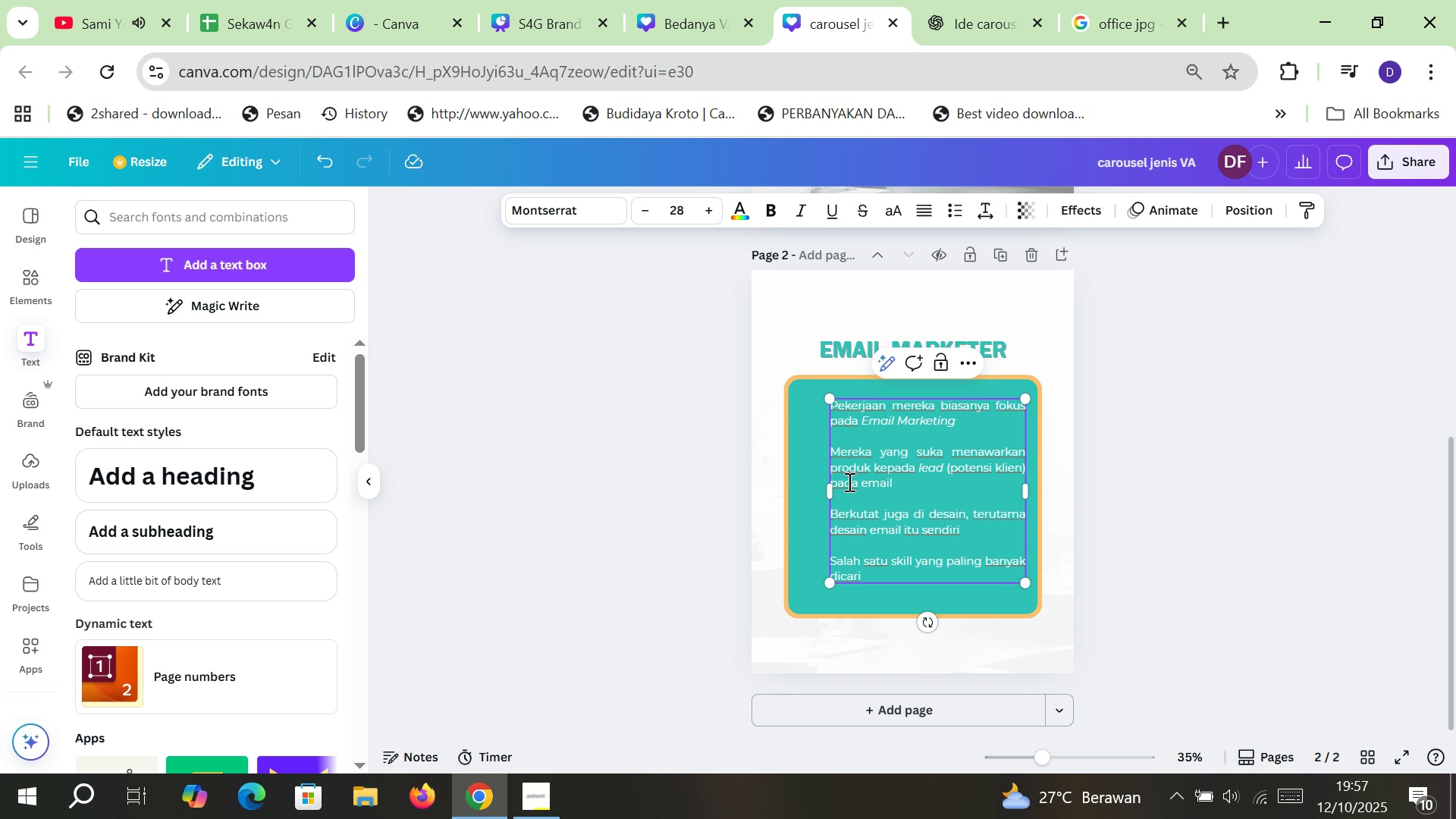 
double_click([848, 482])
 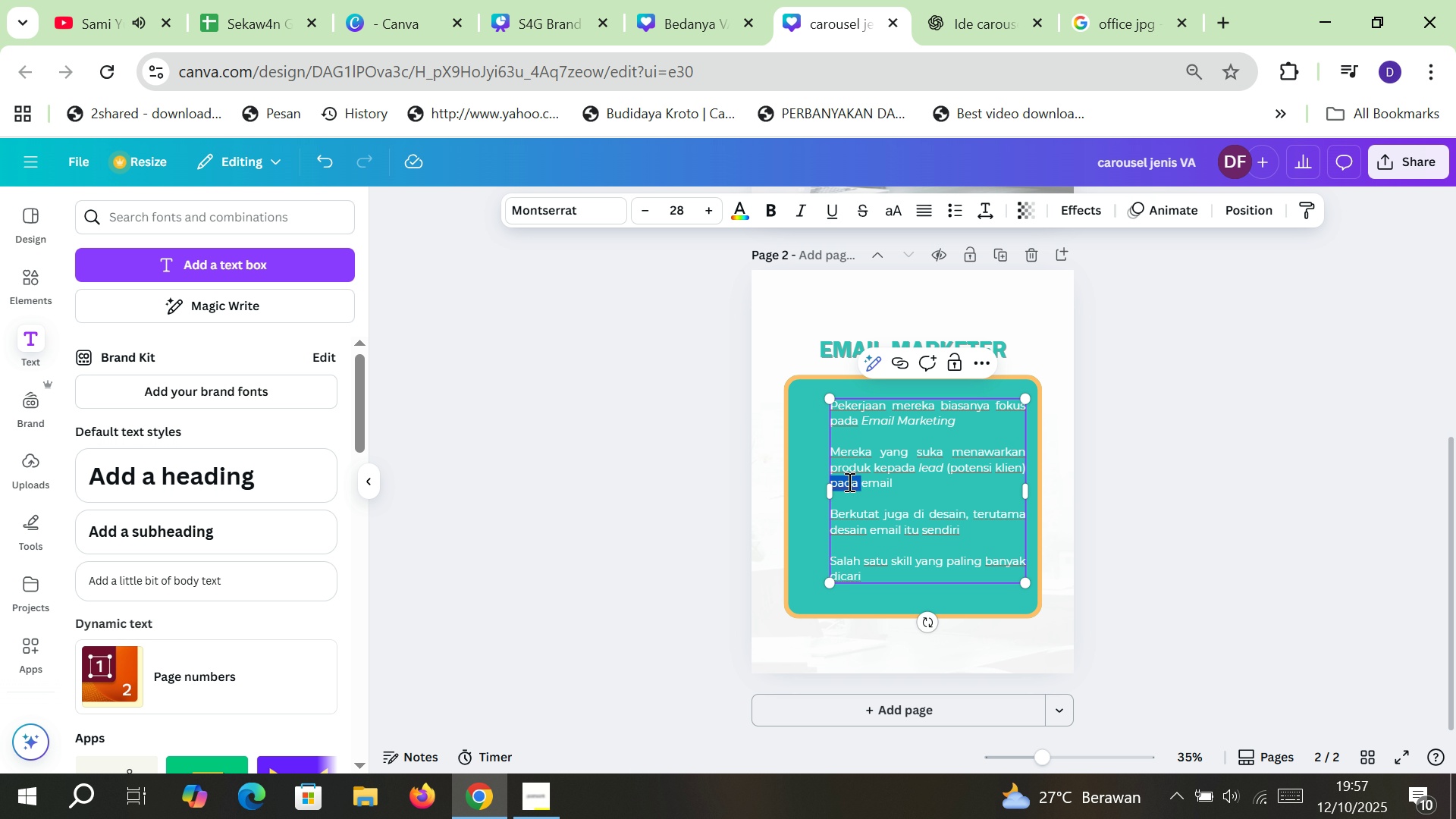 
type(melalui )
 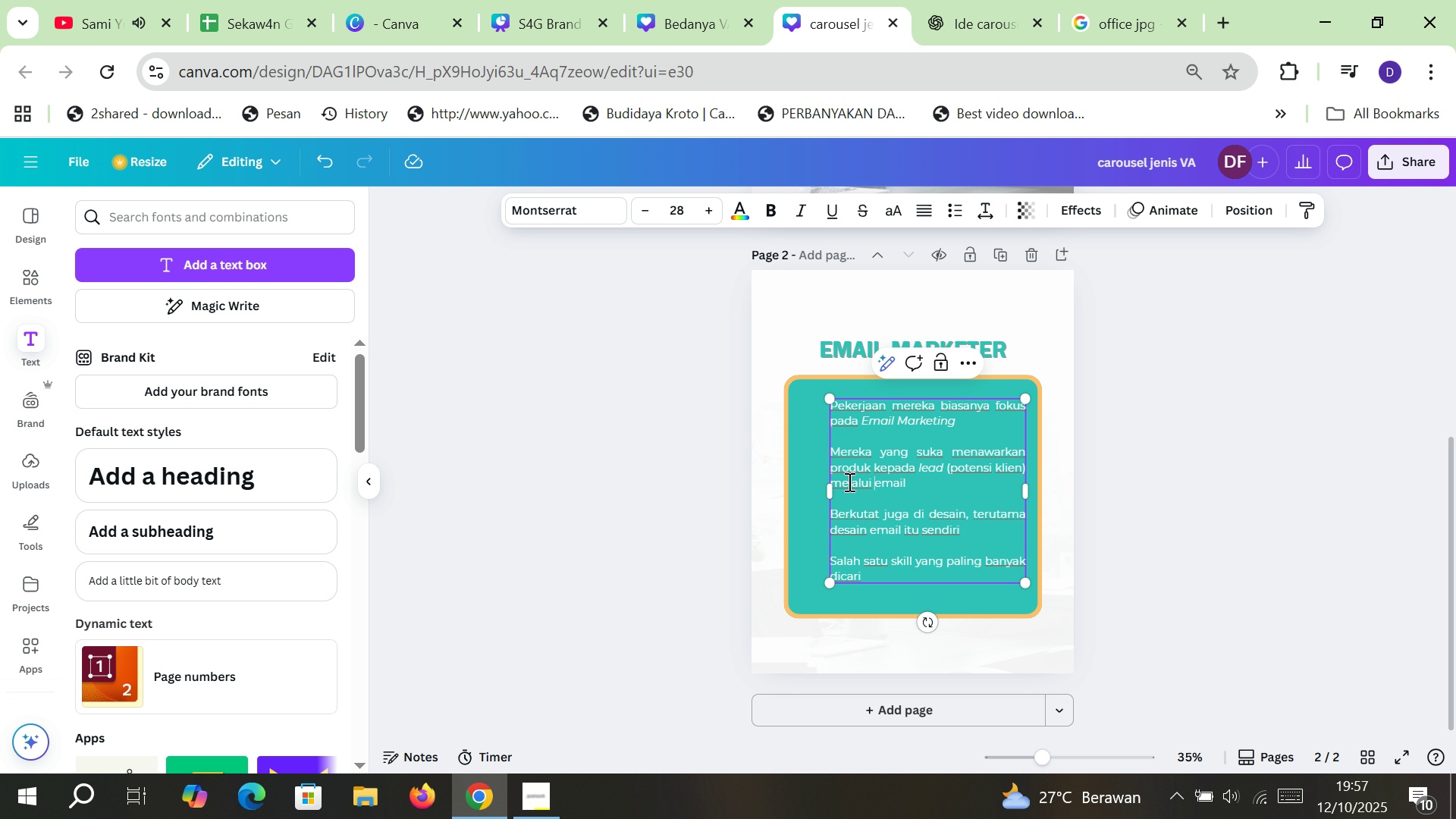 
wait(5.82)
 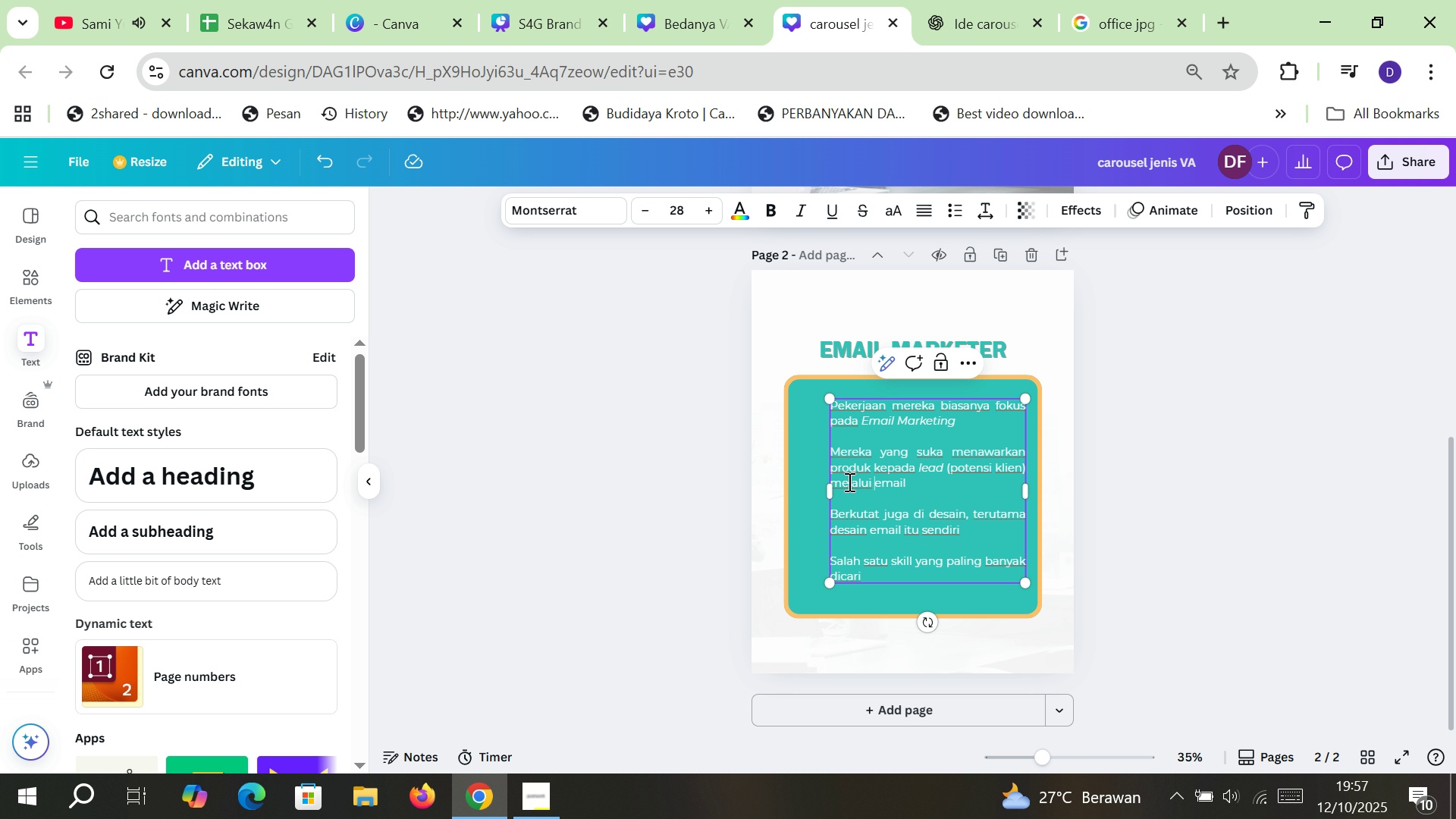 
left_click([1177, 520])
 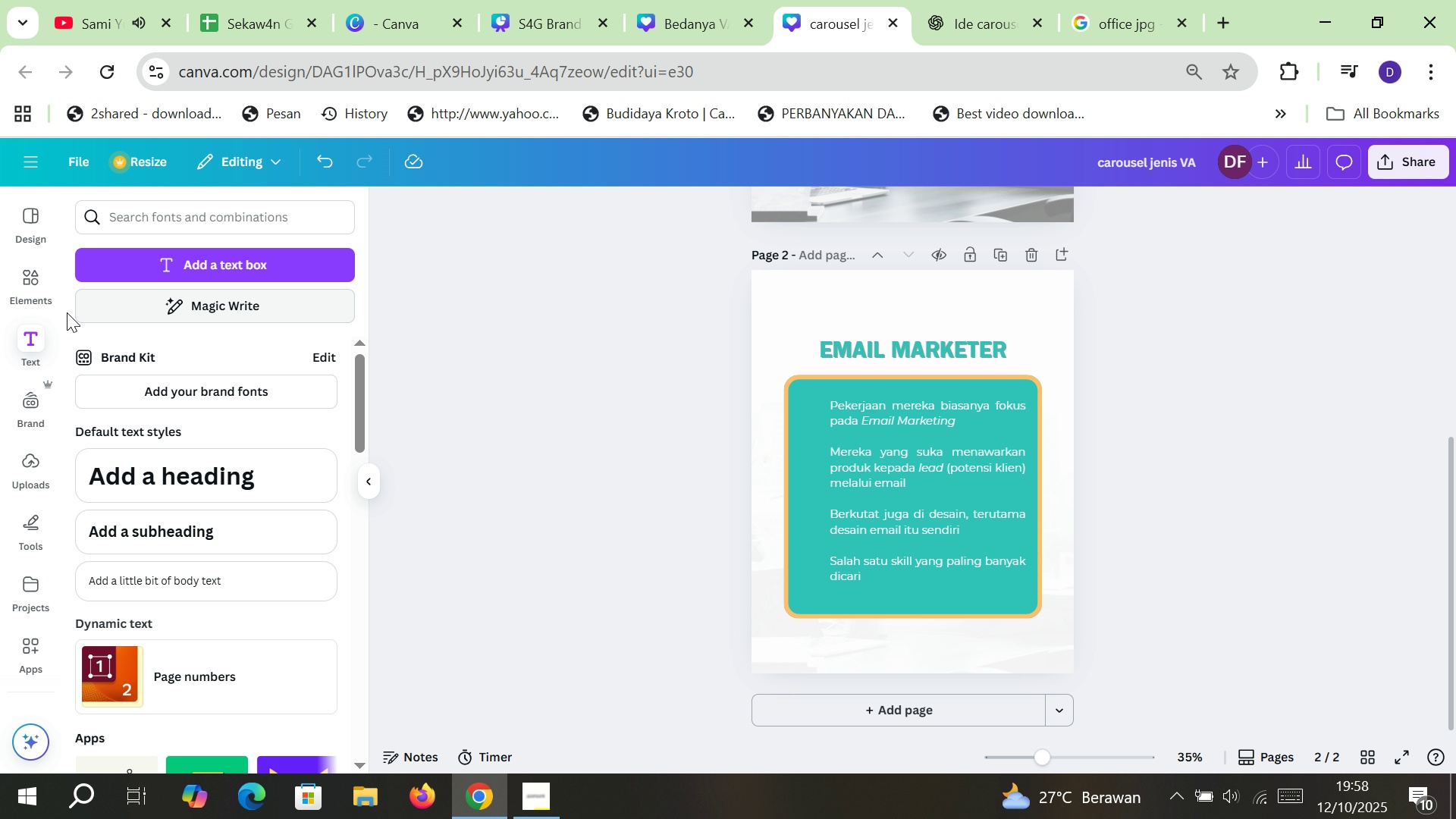 
mouse_move([52, 286])
 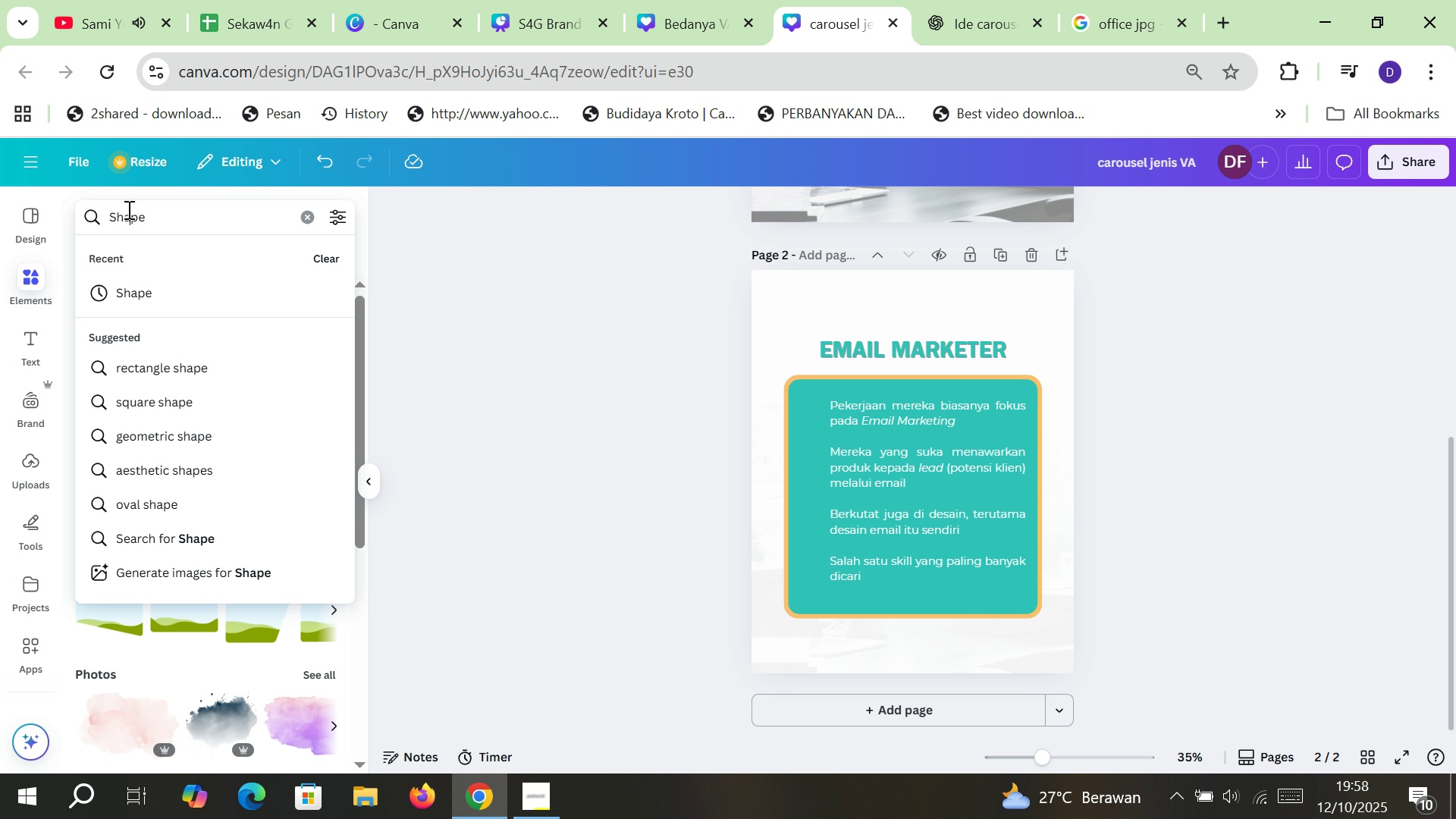 
double_click([127, 209])
 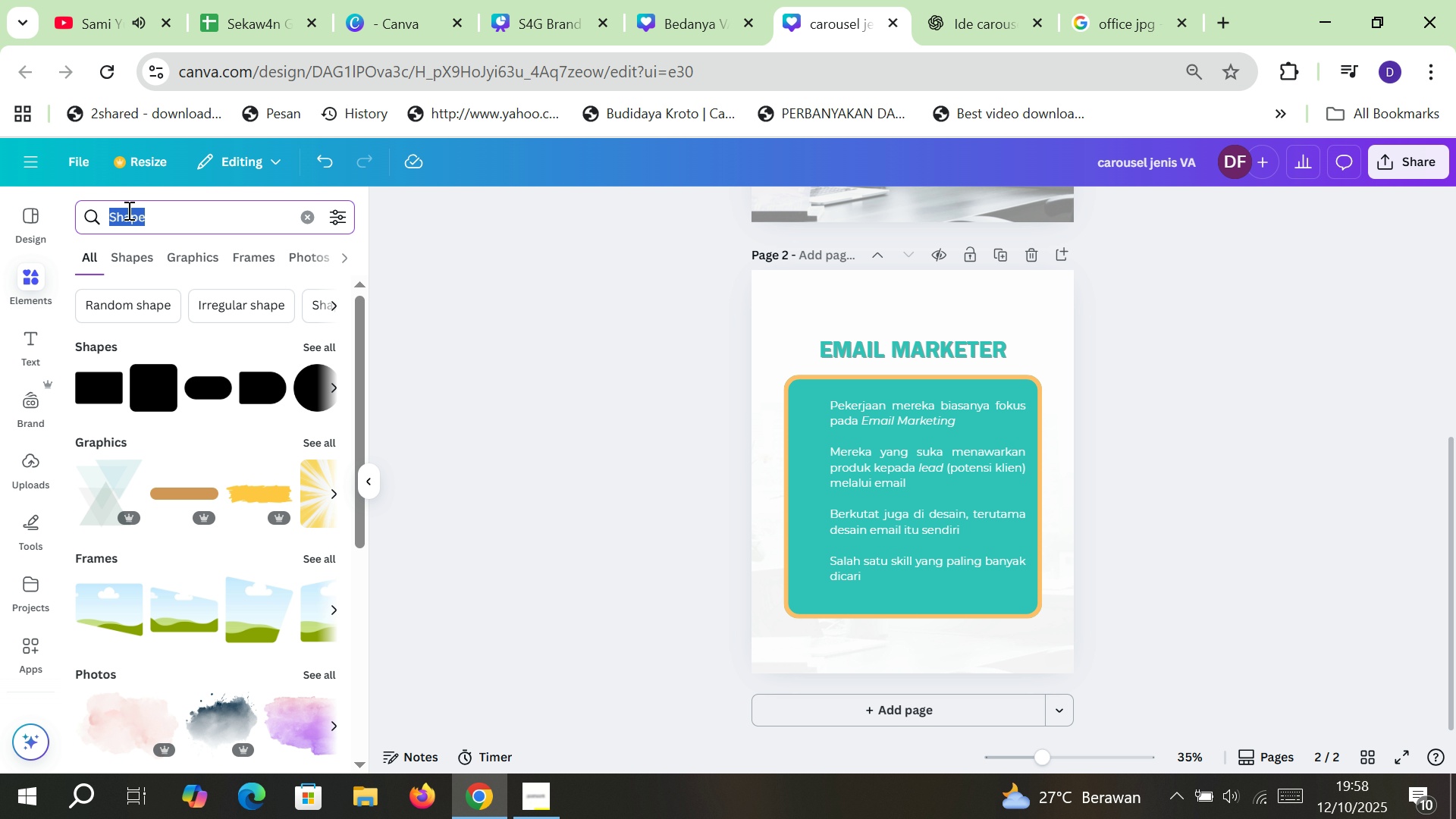 
type(letter)
 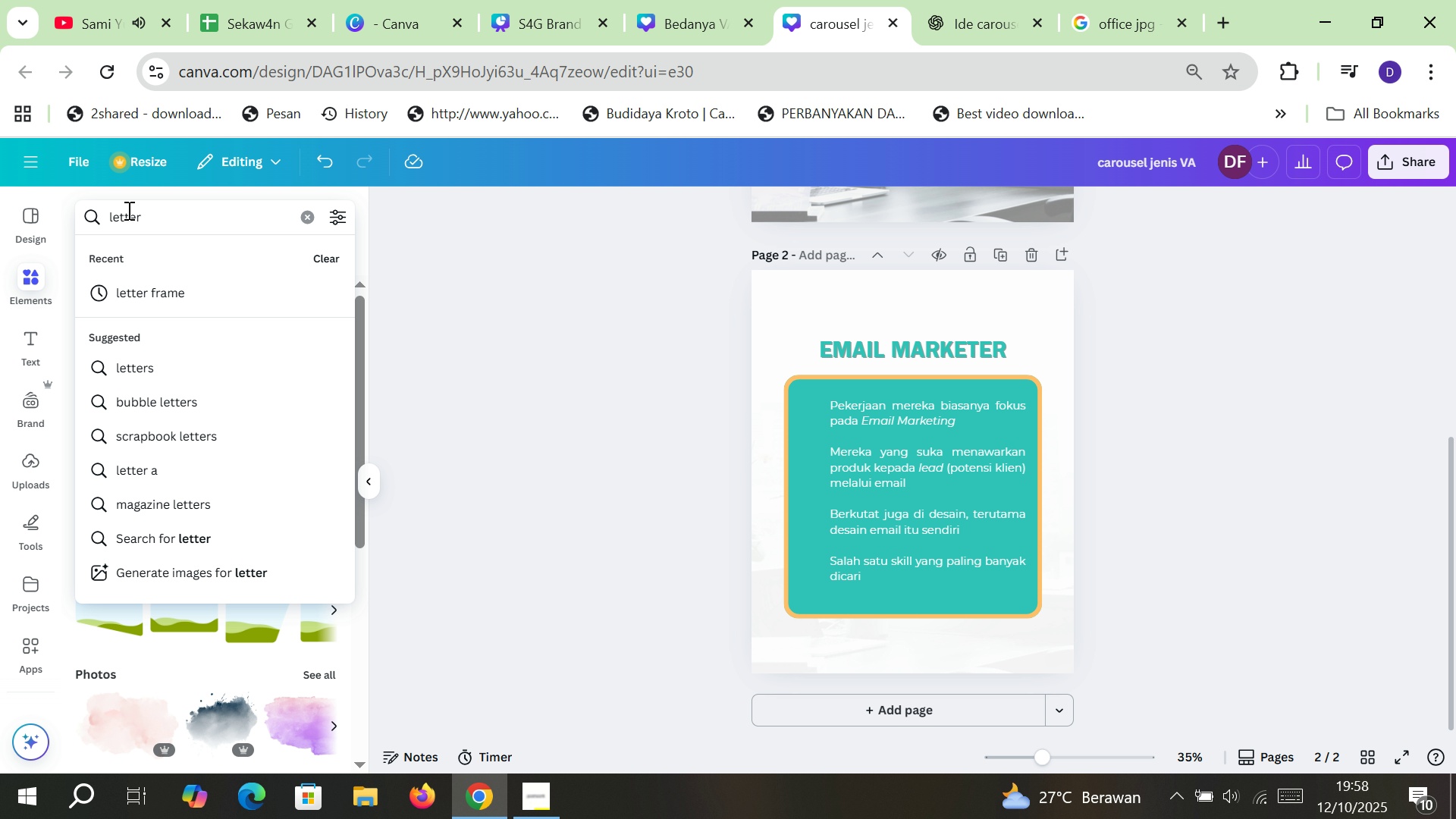 
key(Enter)
 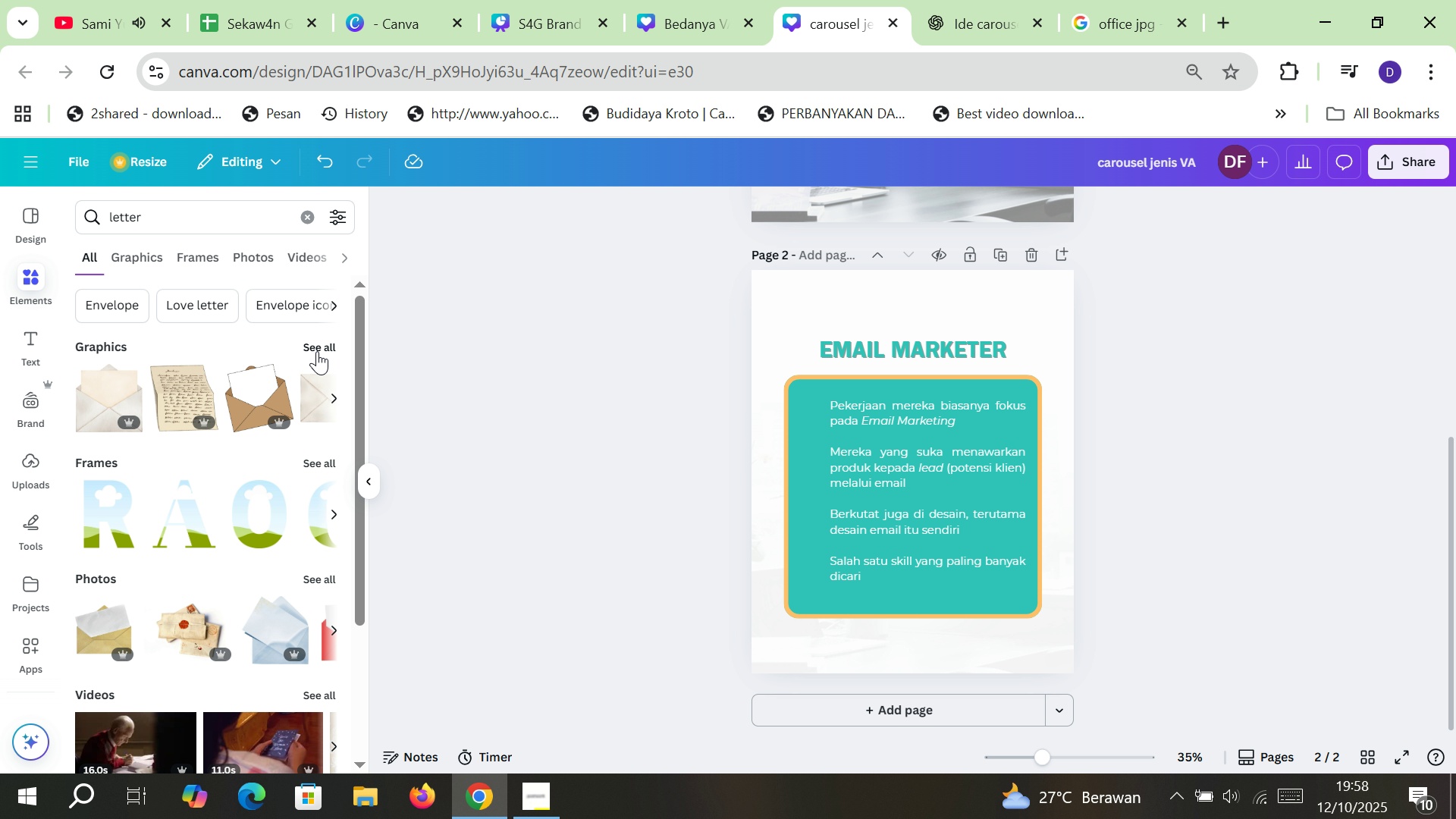 
left_click_drag(start_coordinate=[130, 225], to_coordinate=[136, 234])
 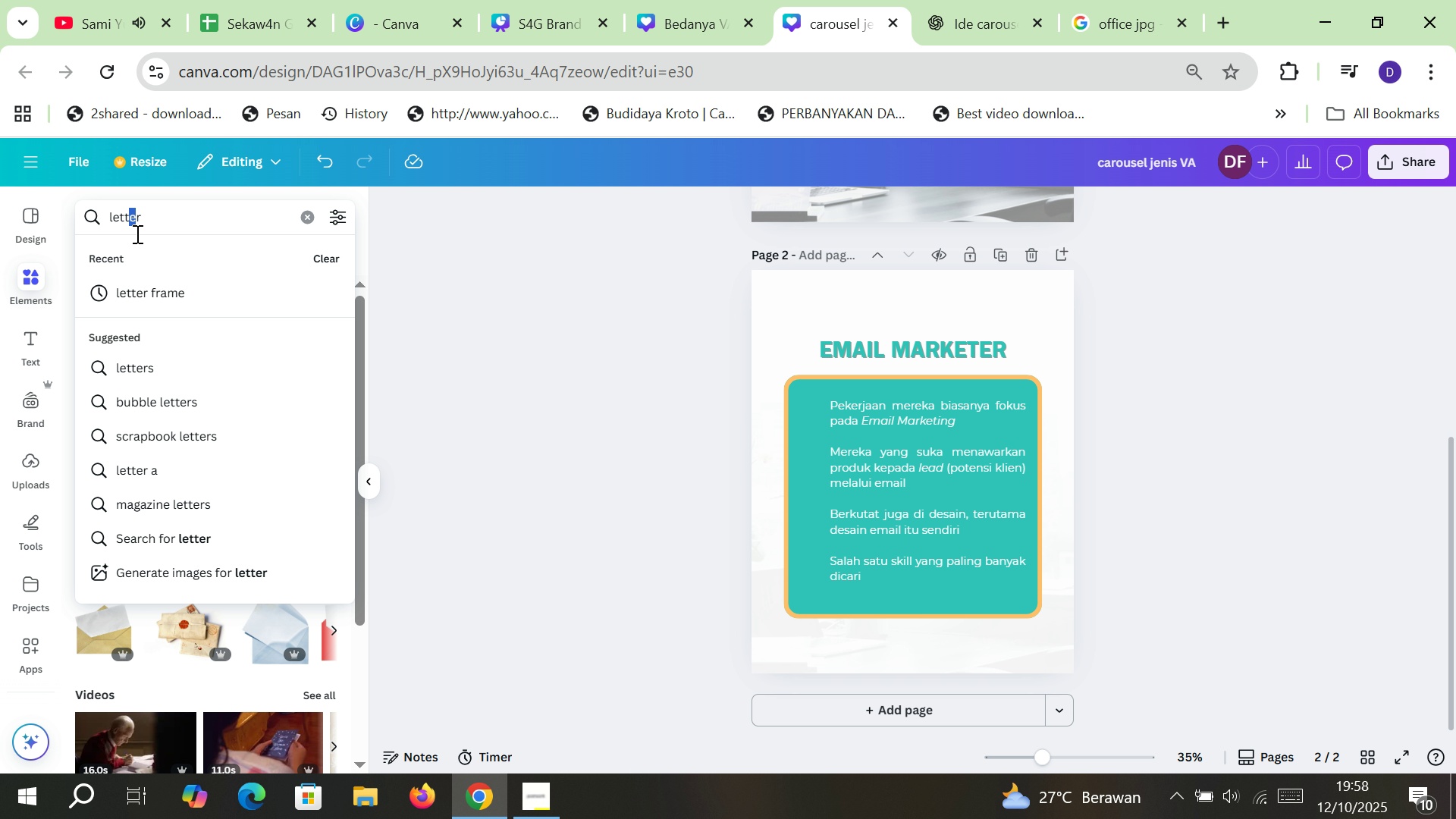 
double_click([136, 234])
 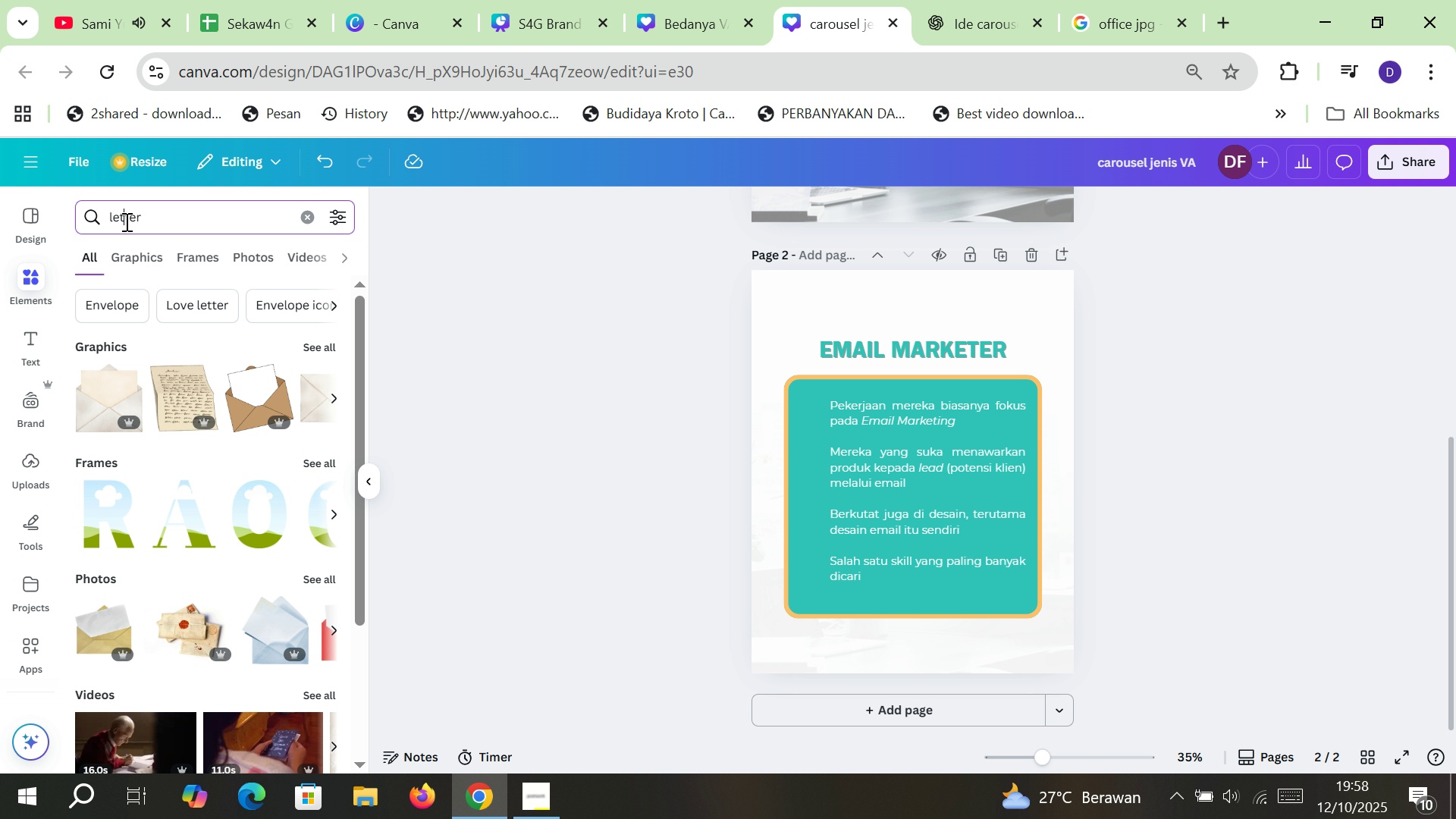 
triple_click([125, 221])
 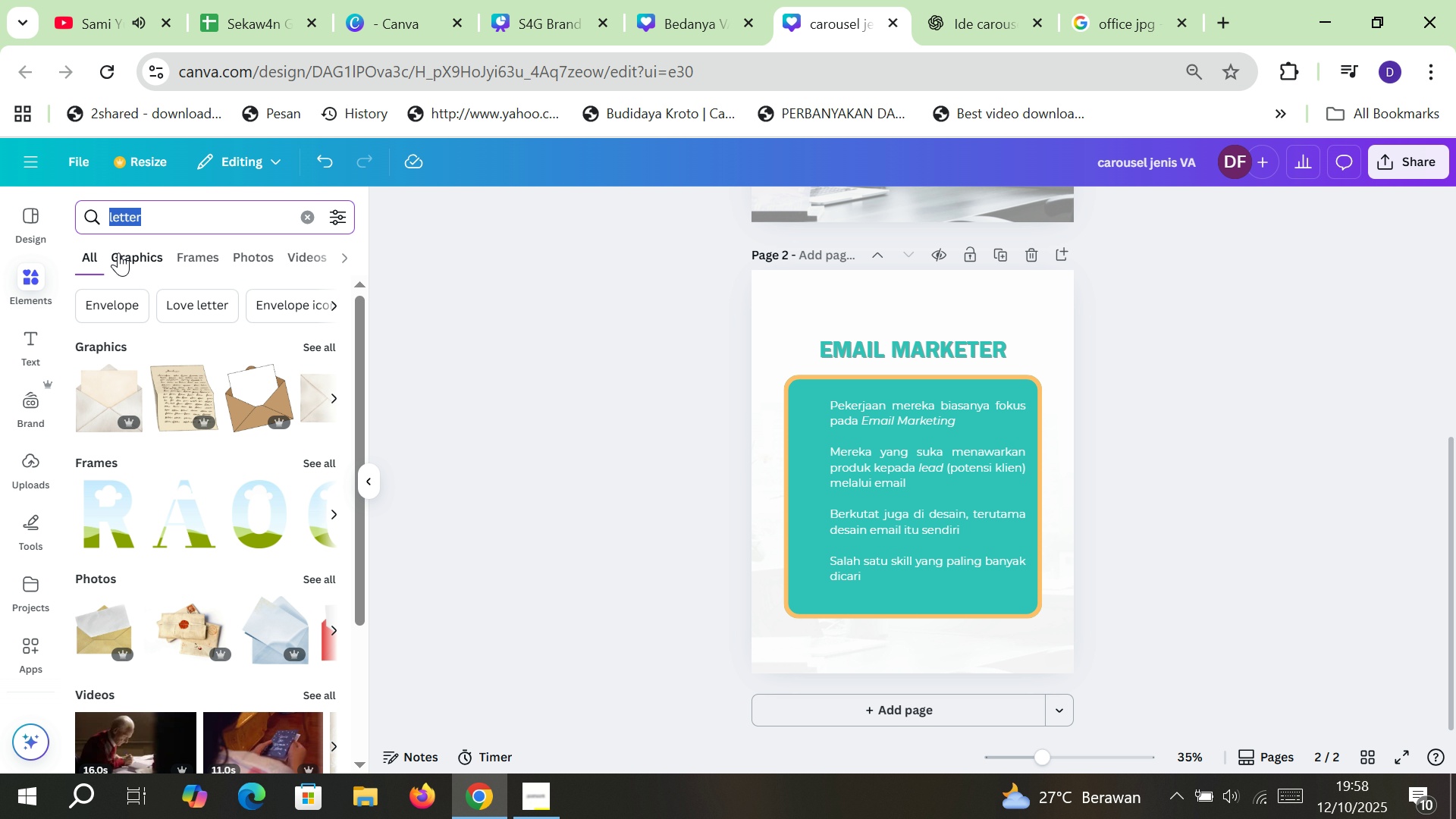 
type(arrow)
 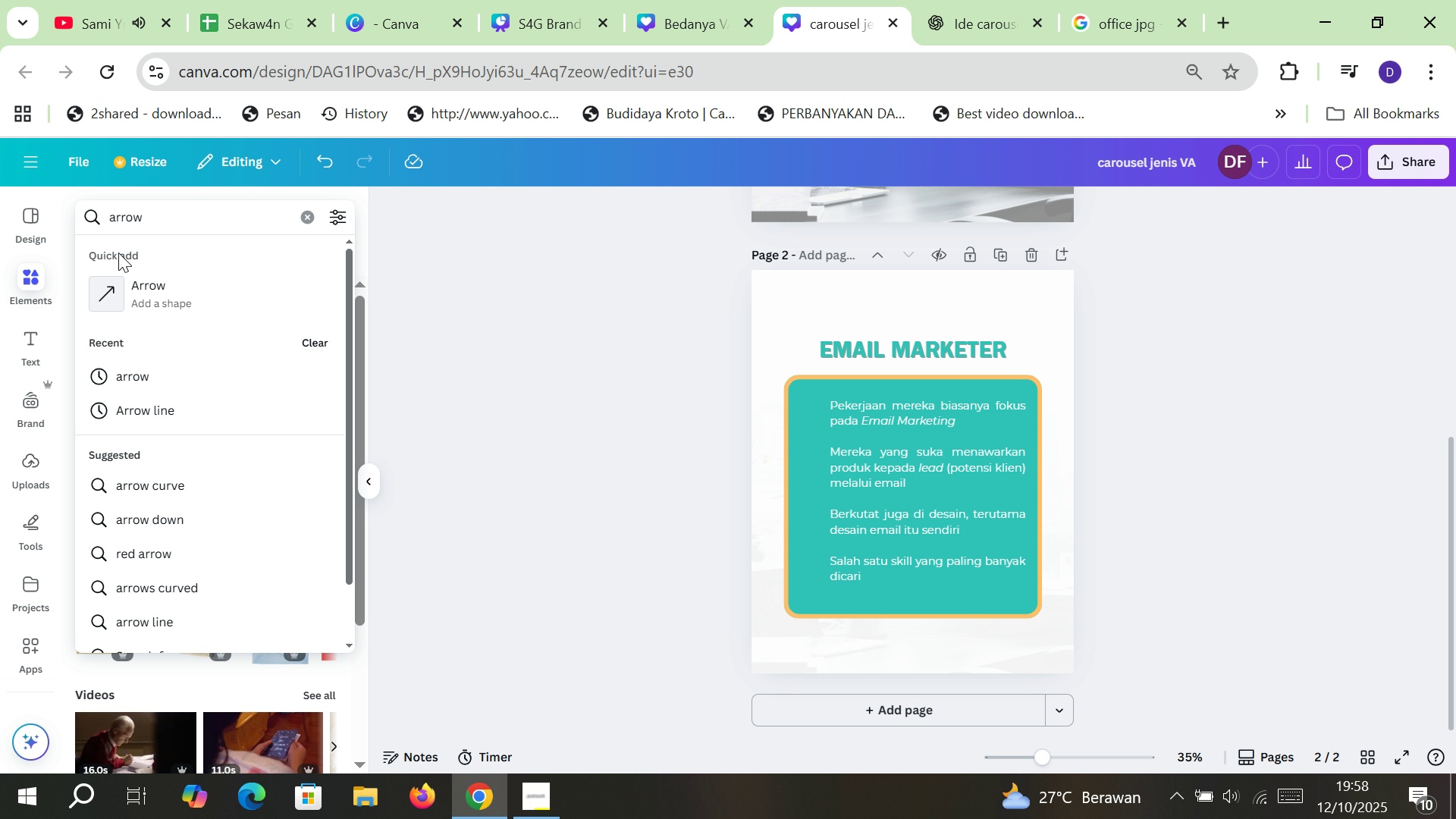 
key(Enter)
 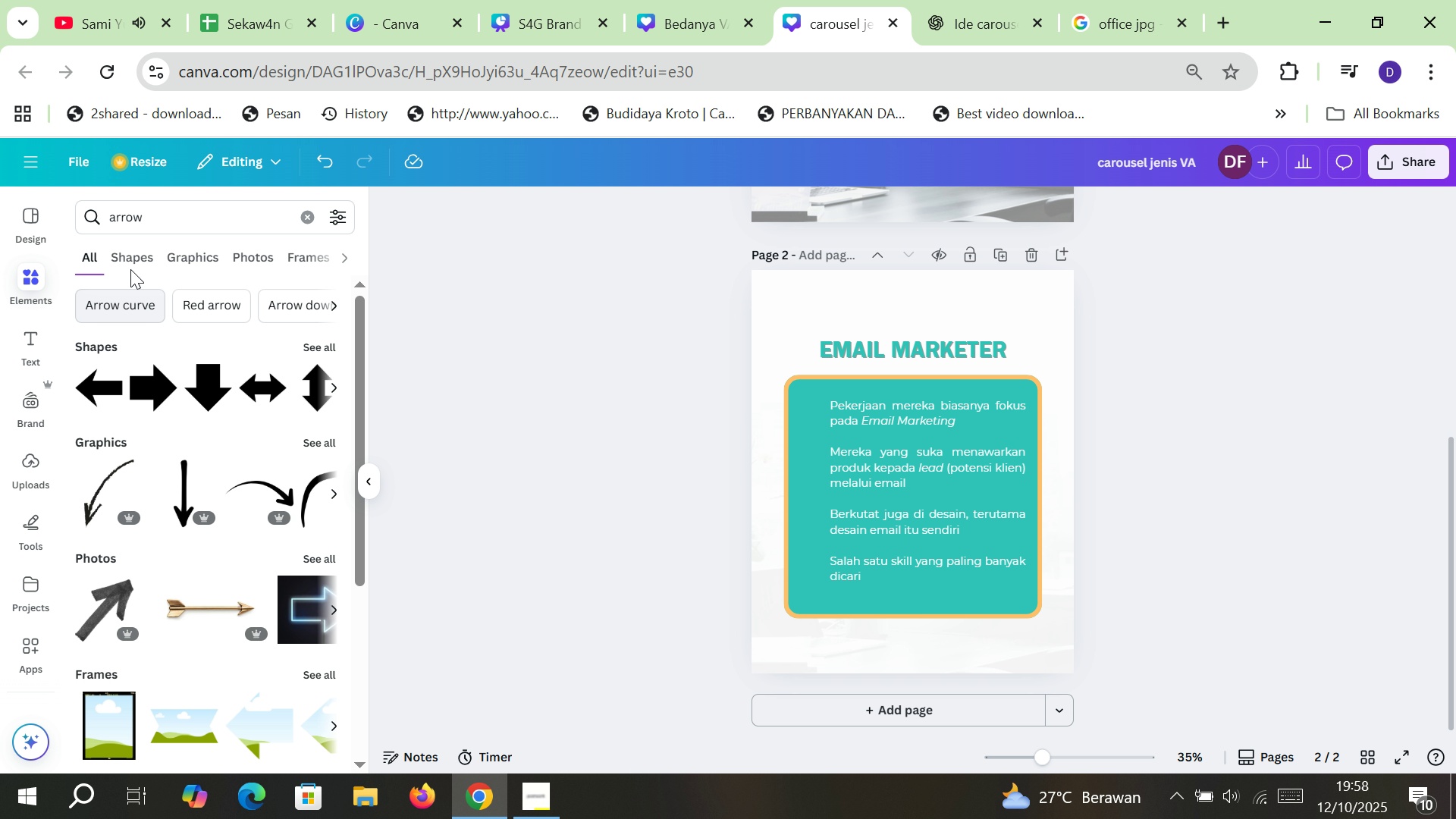 
double_click([123, 216])
 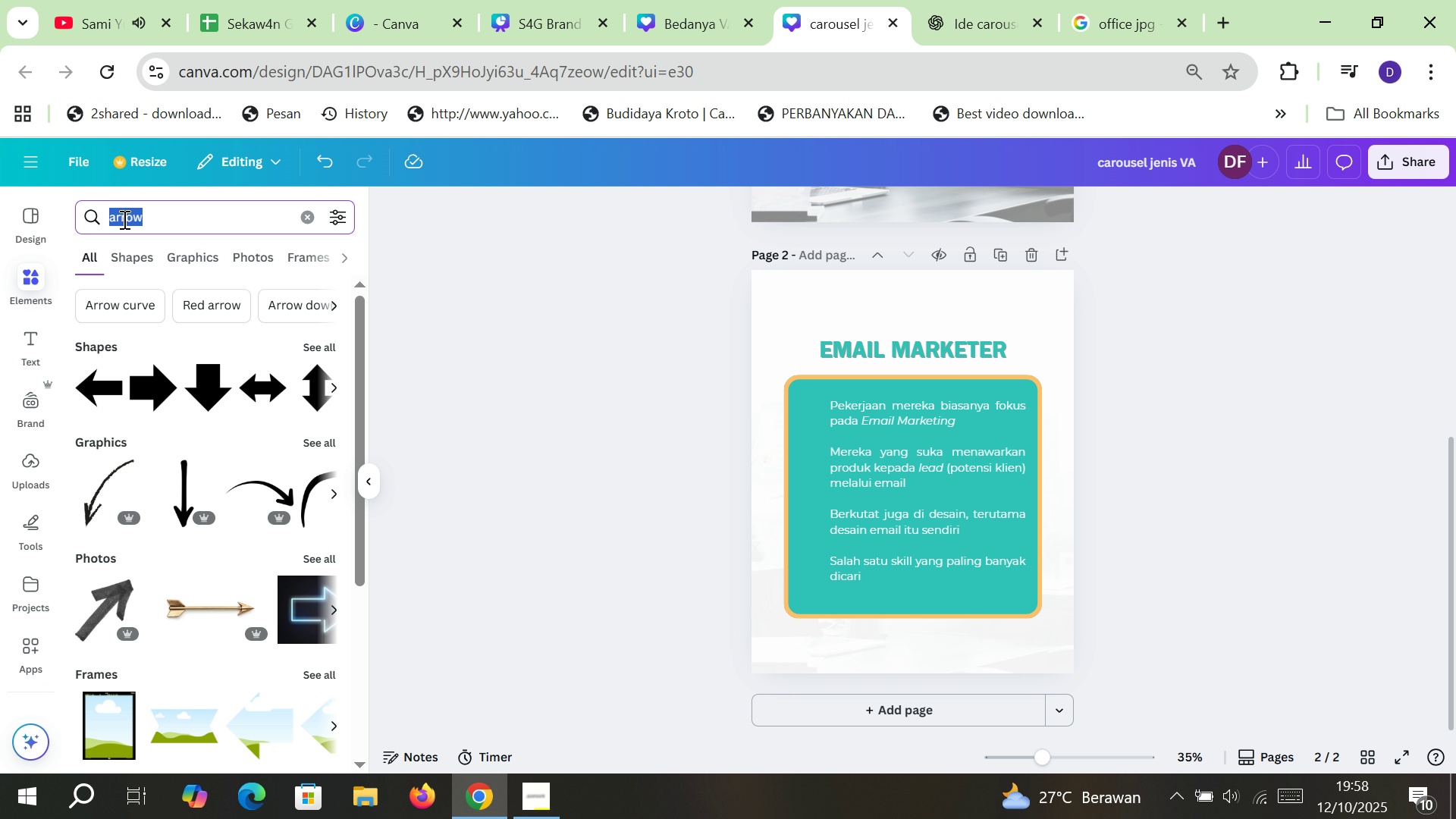 
type(bullet)
 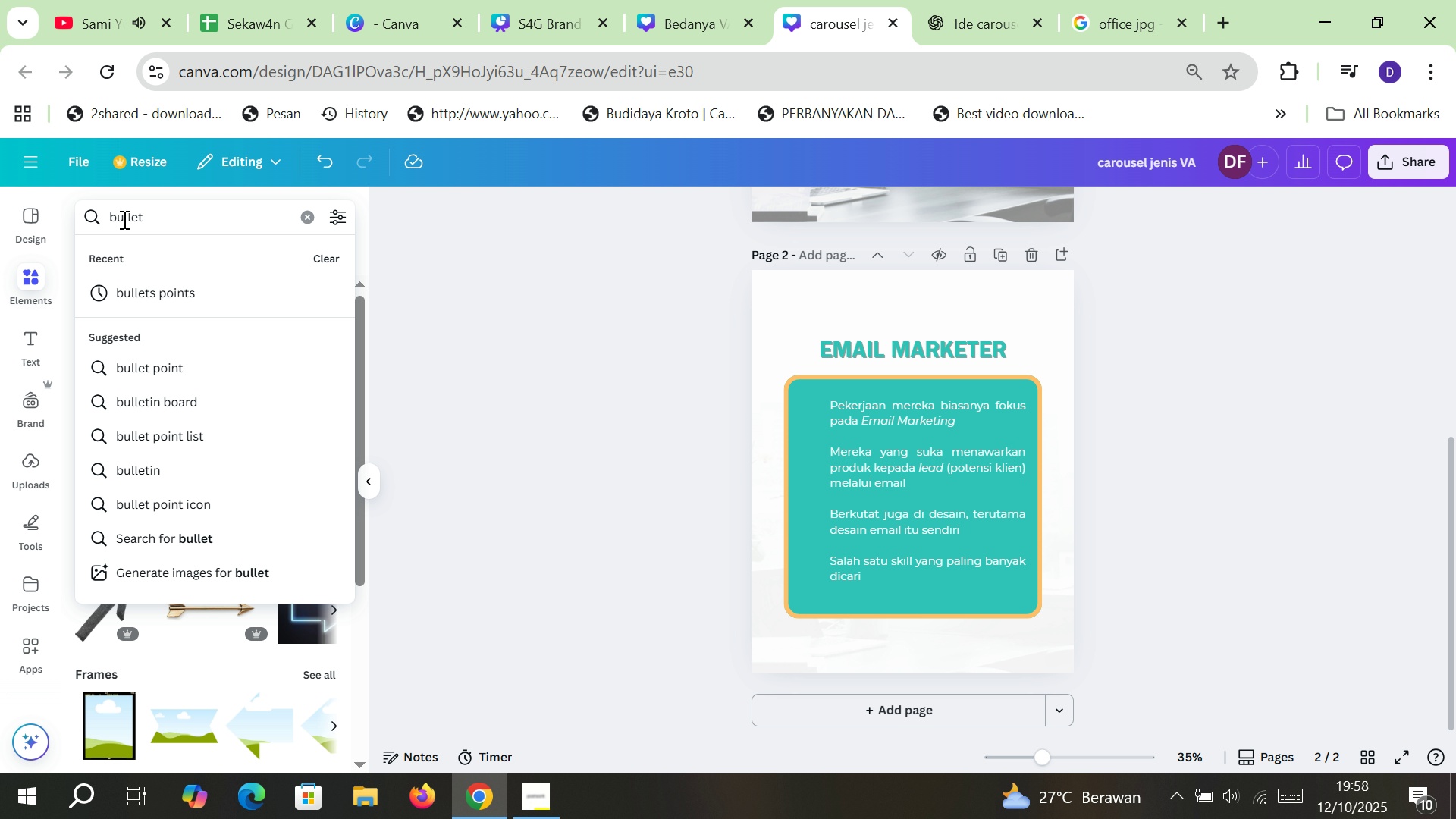 
key(ArrowDown)
 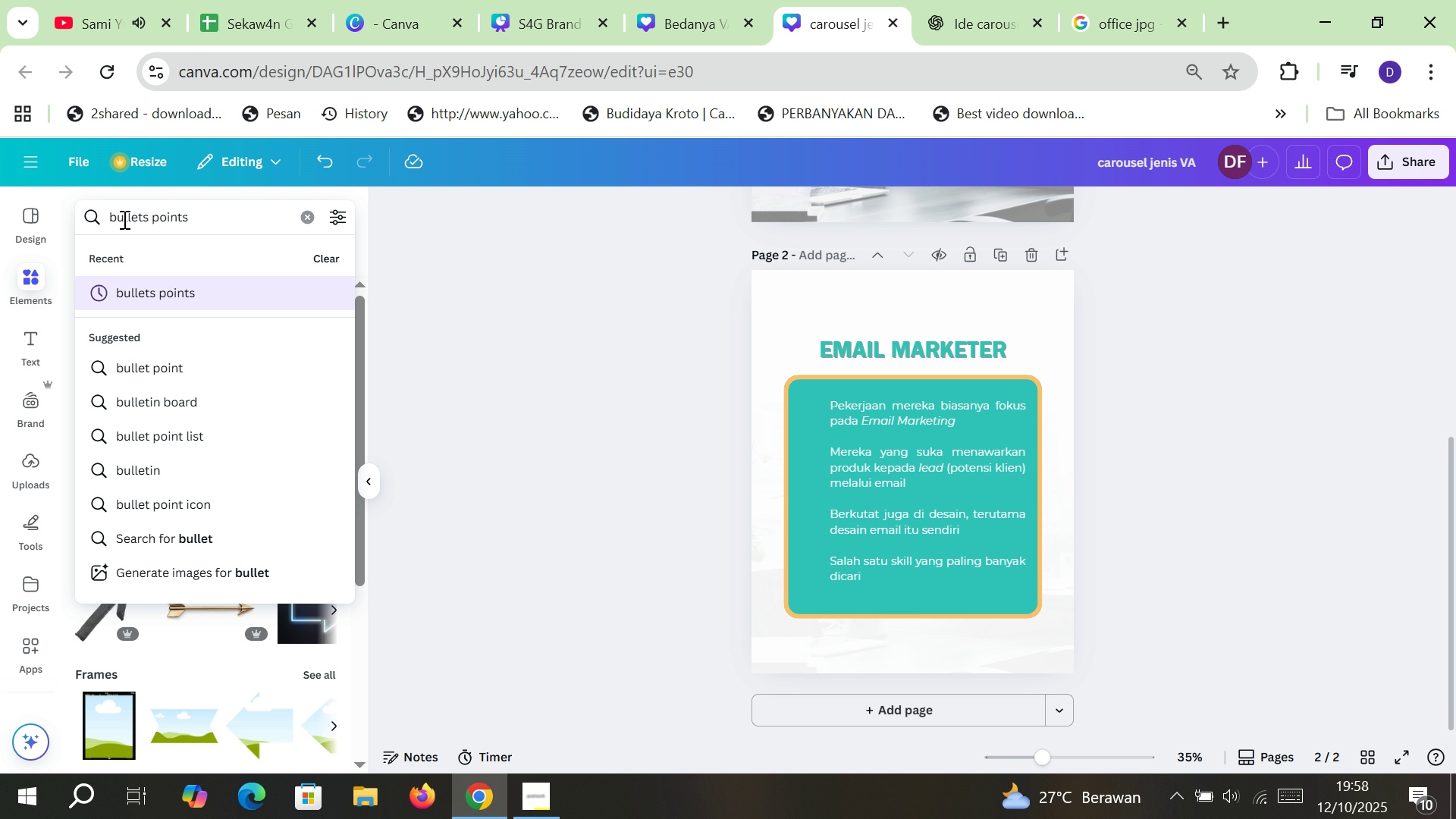 
key(Enter)
 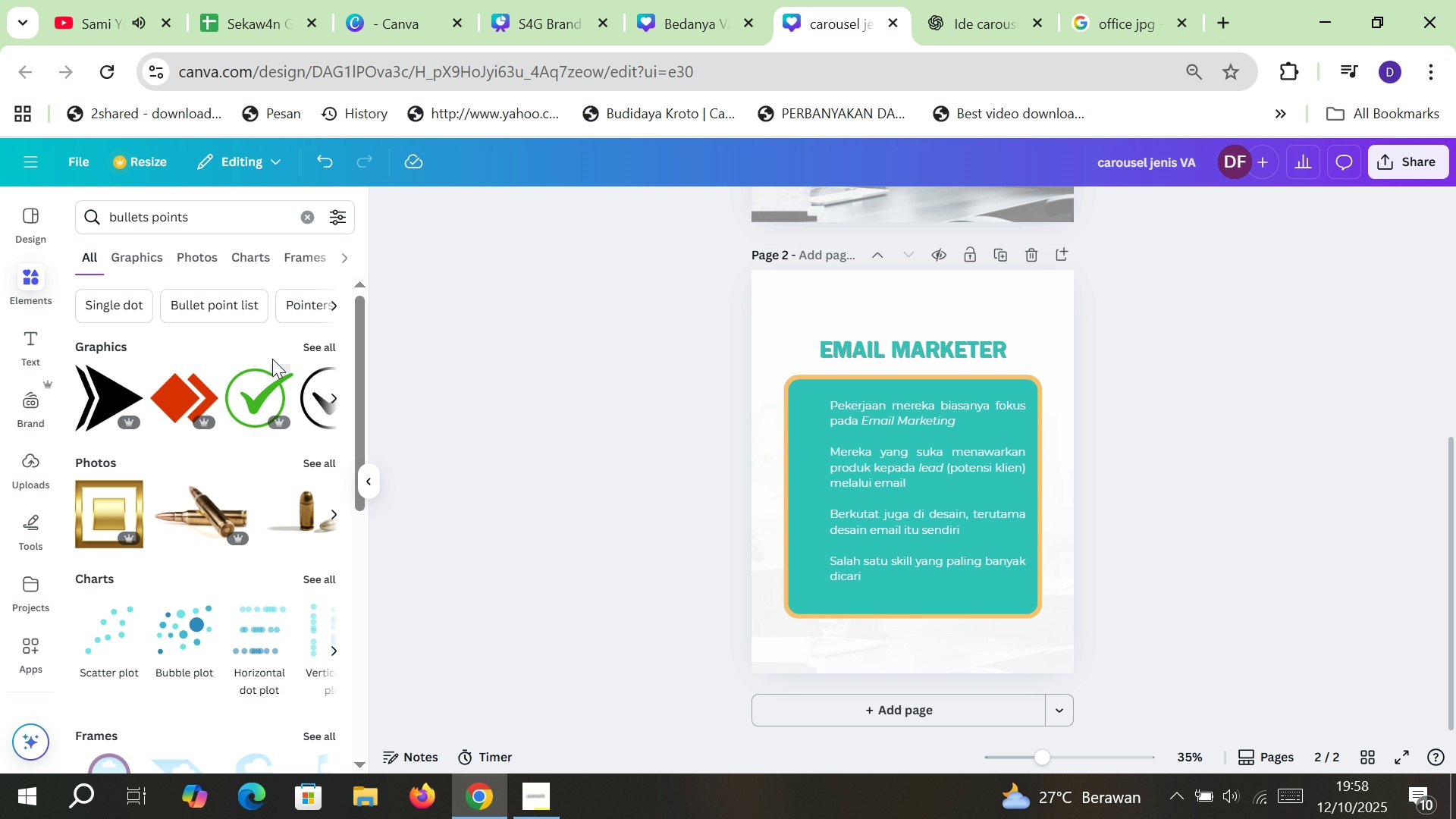 
left_click([316, 353])
 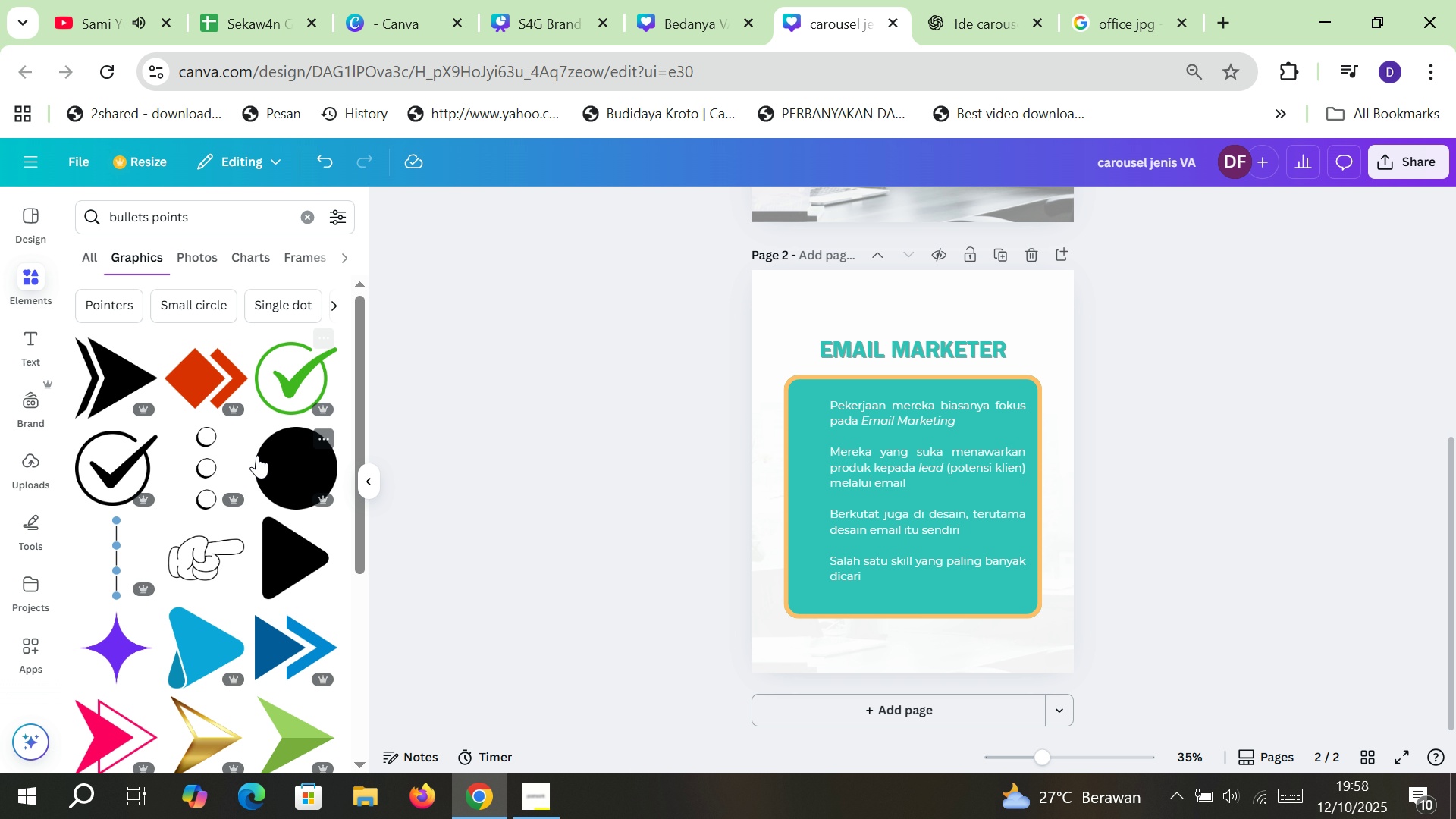 
scroll: coordinate [257, 455], scroll_direction: down, amount: 2.0
 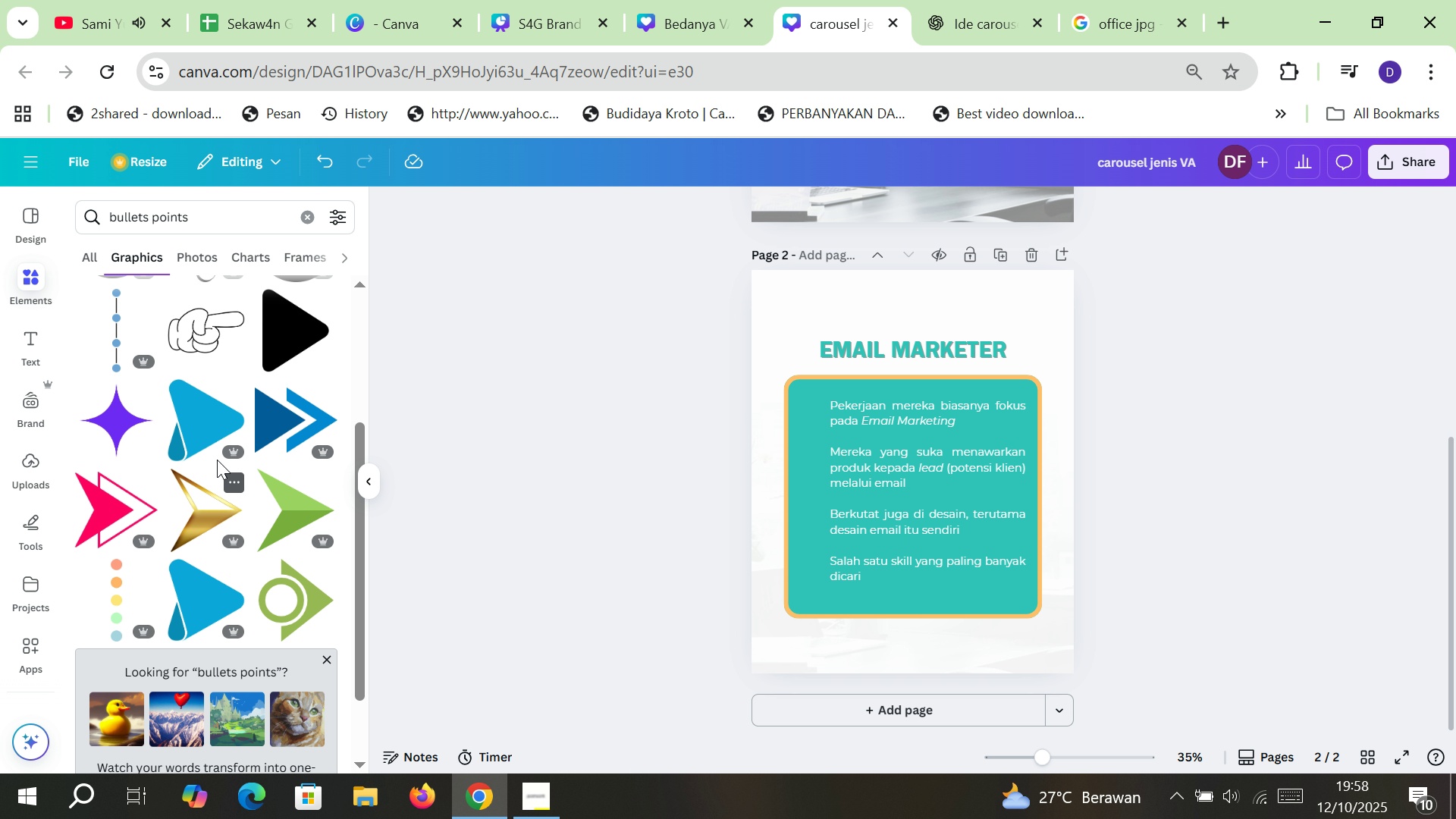 
scroll: coordinate [215, 452], scroll_direction: up, amount: 1.0
 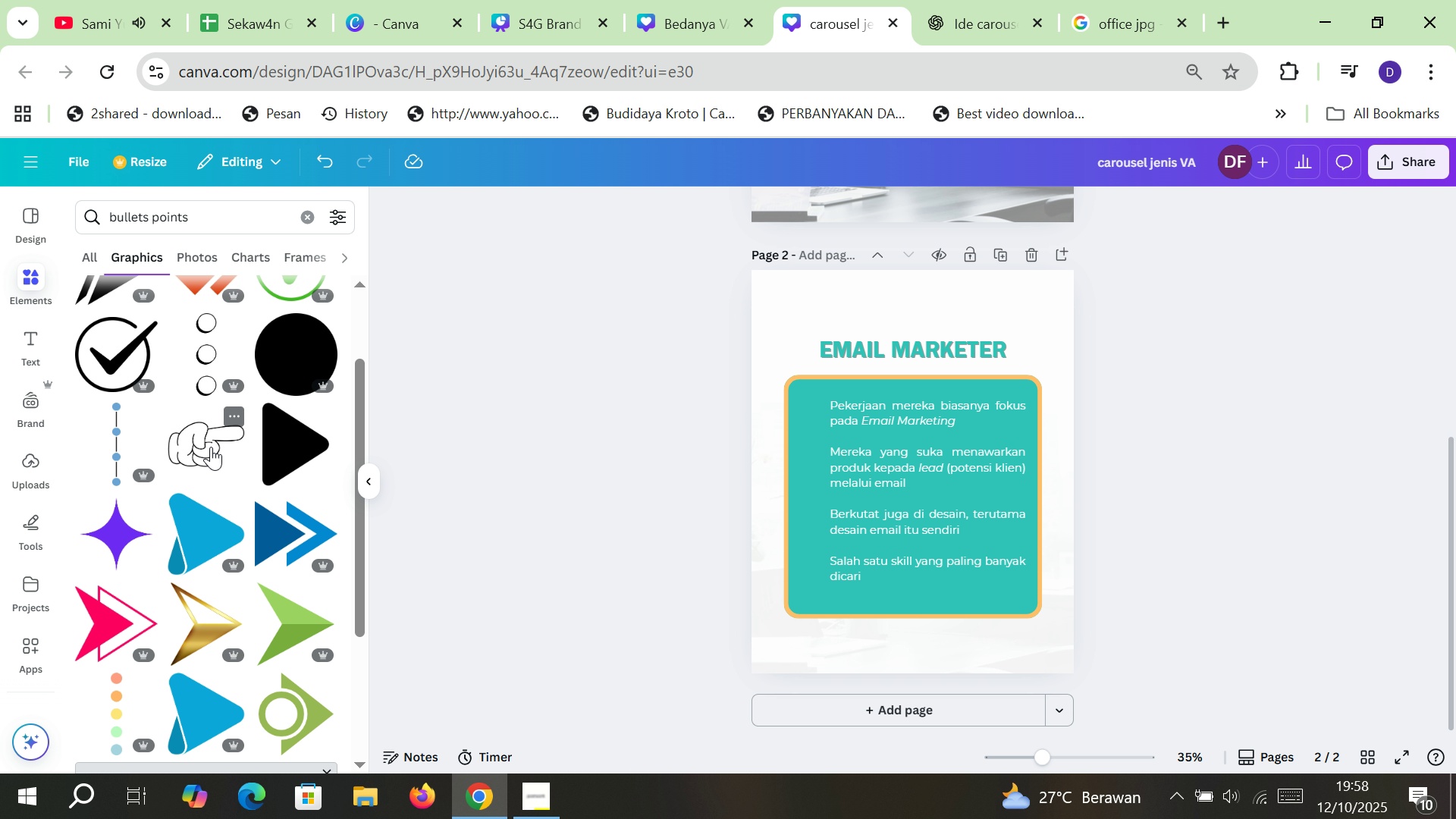 
left_click([211, 447])
 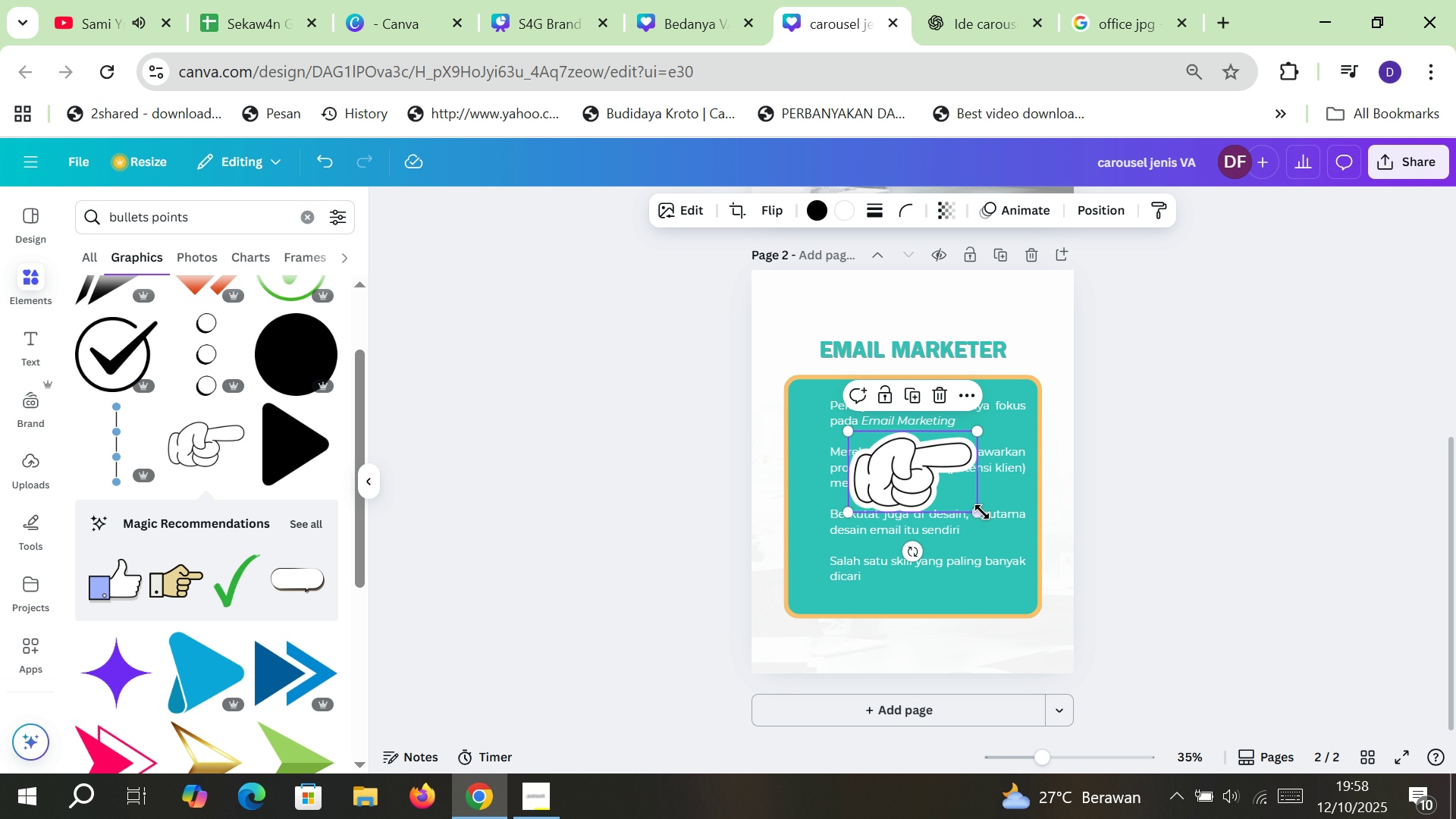 
left_click_drag(start_coordinate=[982, 511], to_coordinate=[869, 466])
 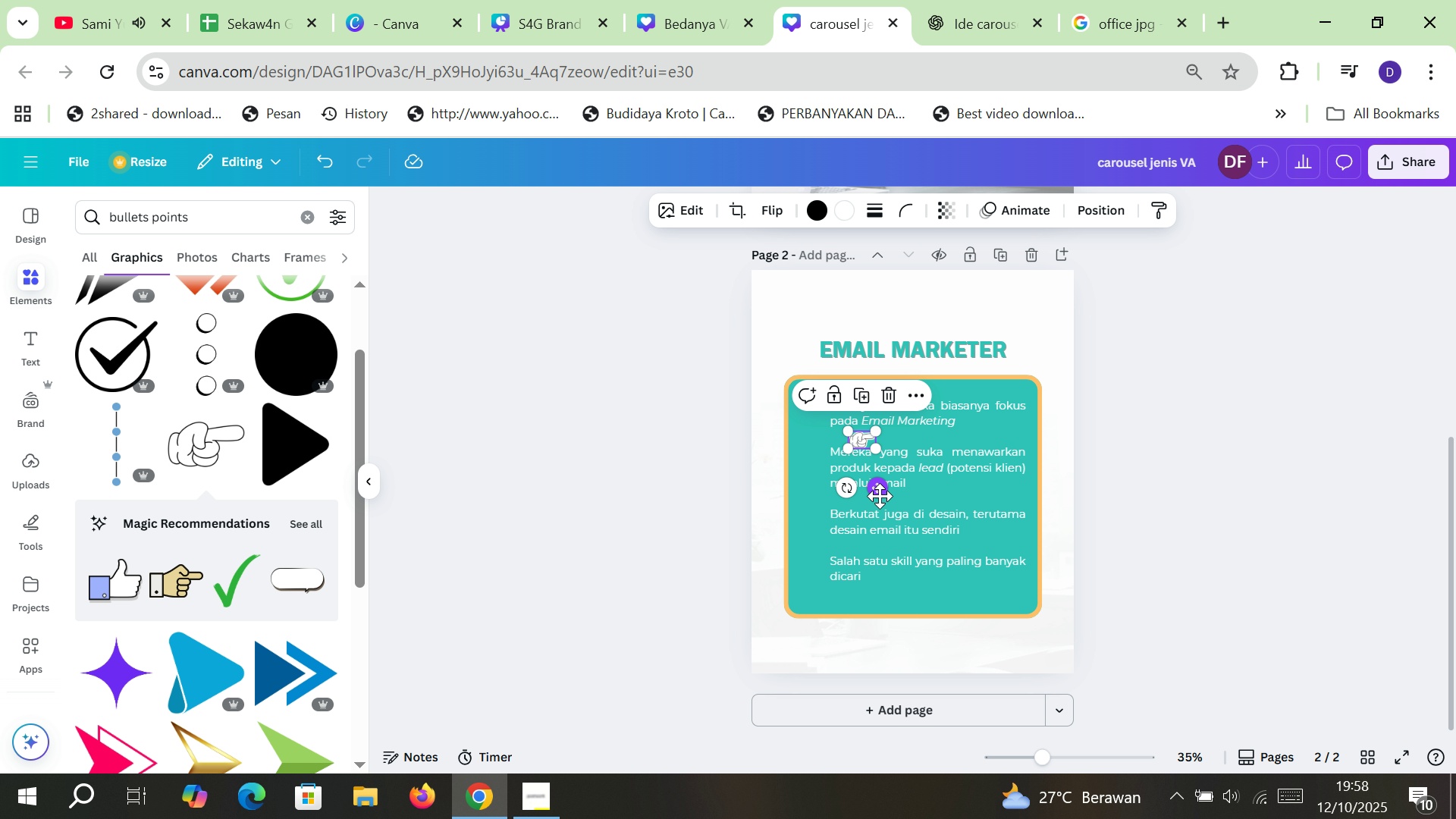 
left_click_drag(start_coordinate=[880, 494], to_coordinate=[829, 469])
 